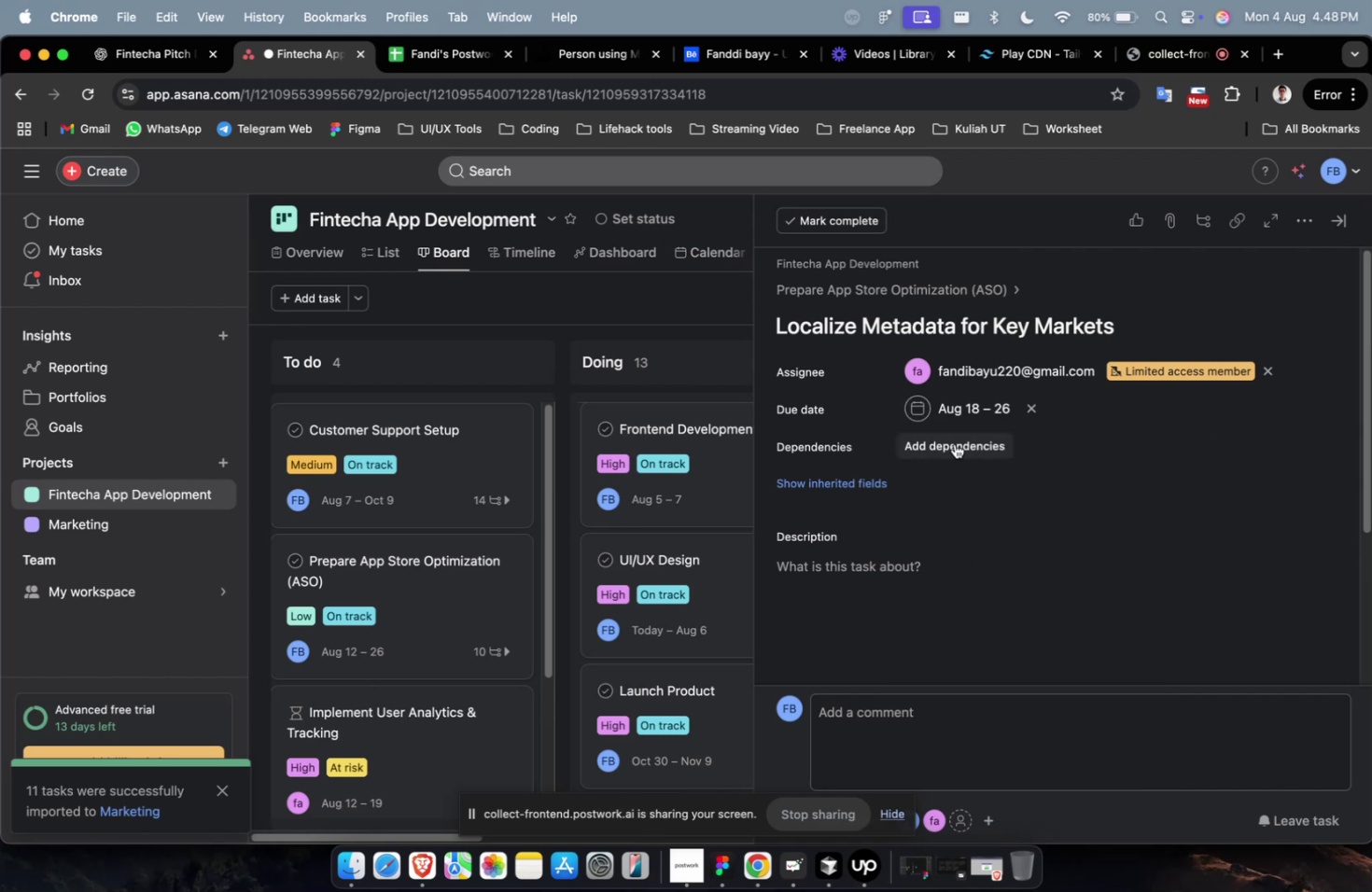 
double_click([954, 443])
 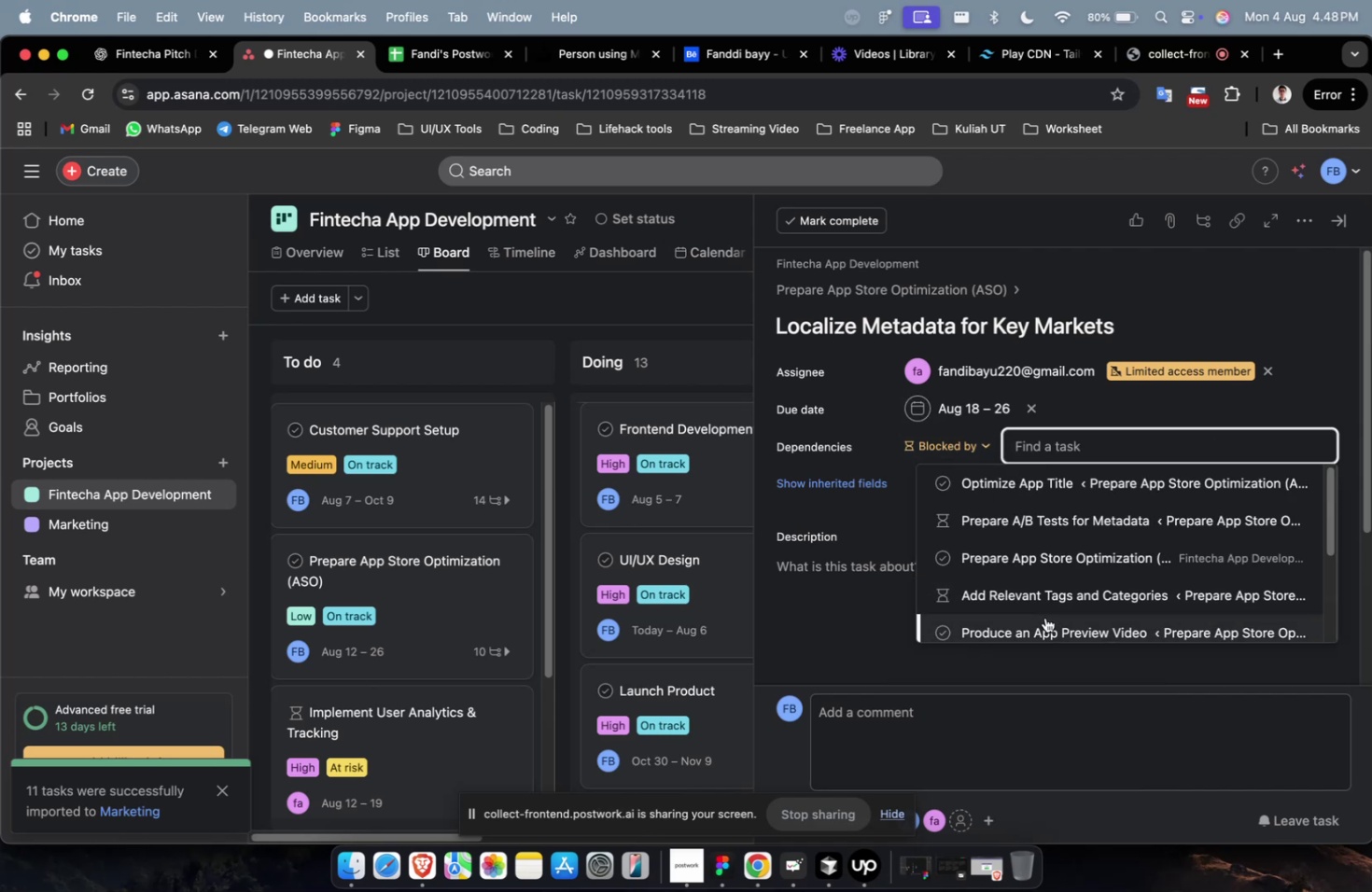 
left_click([1044, 620])
 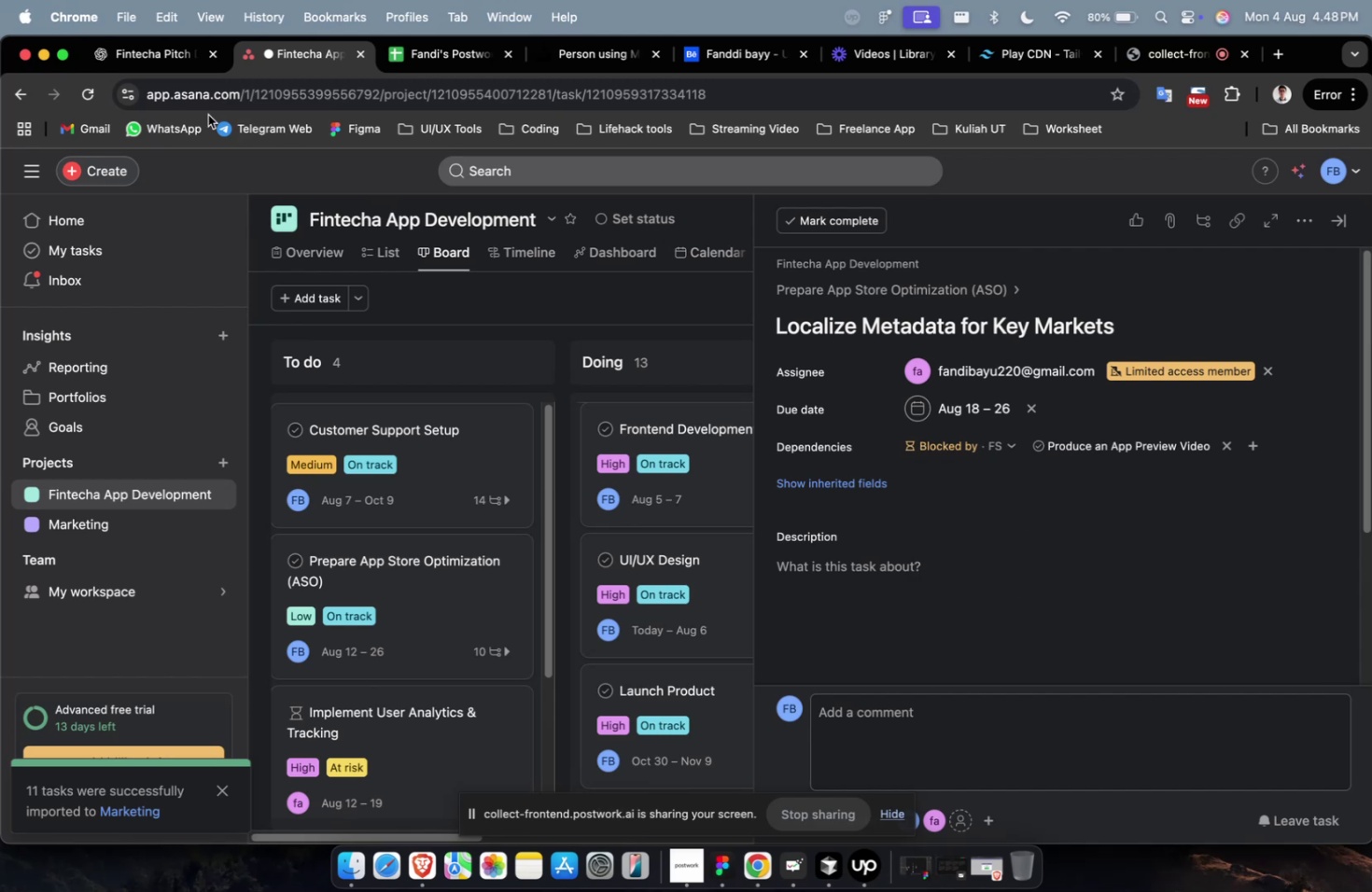 
left_click([139, 67])
 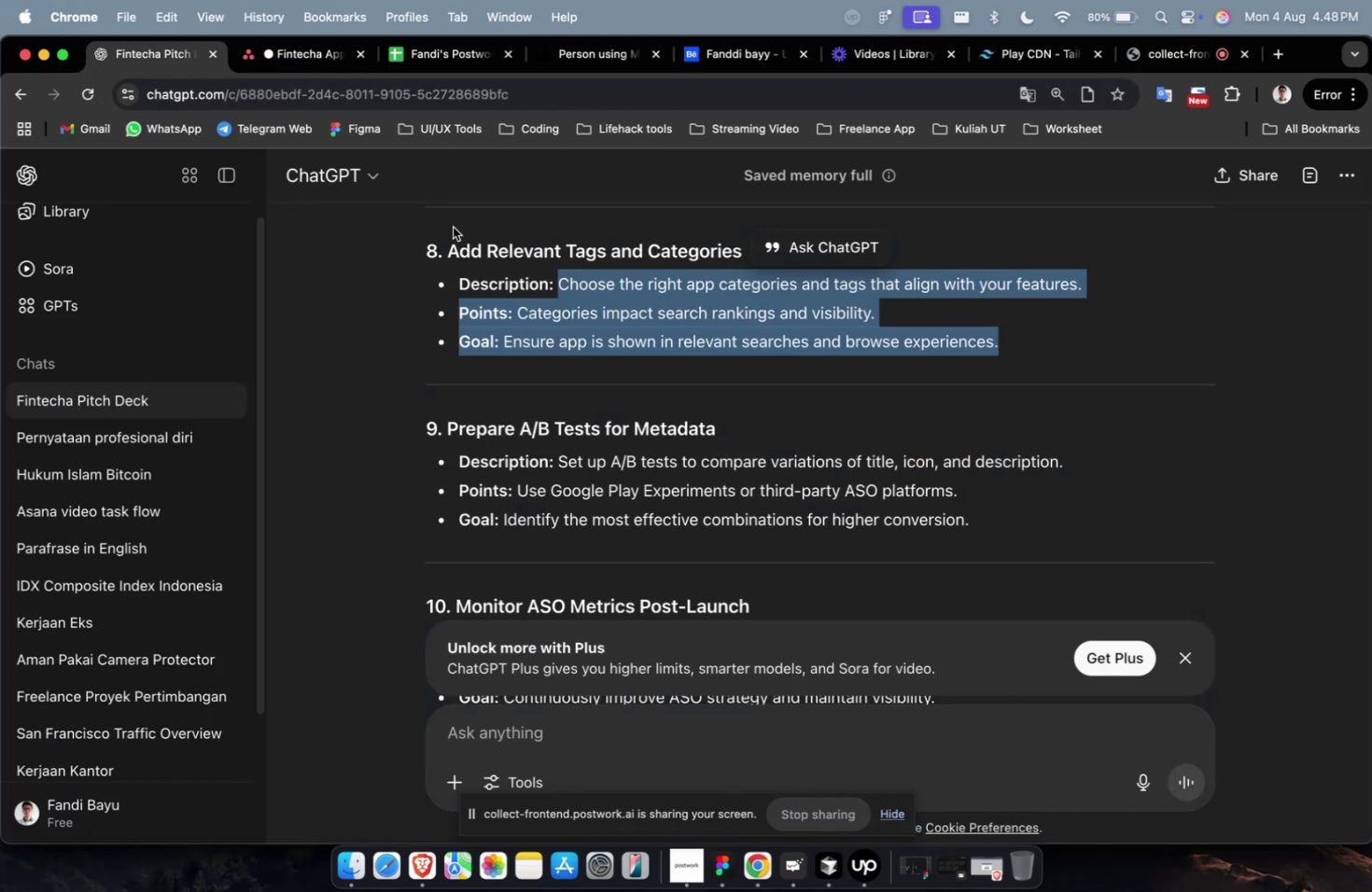 
scroll: coordinate [609, 288], scroll_direction: up, amount: 7.0
 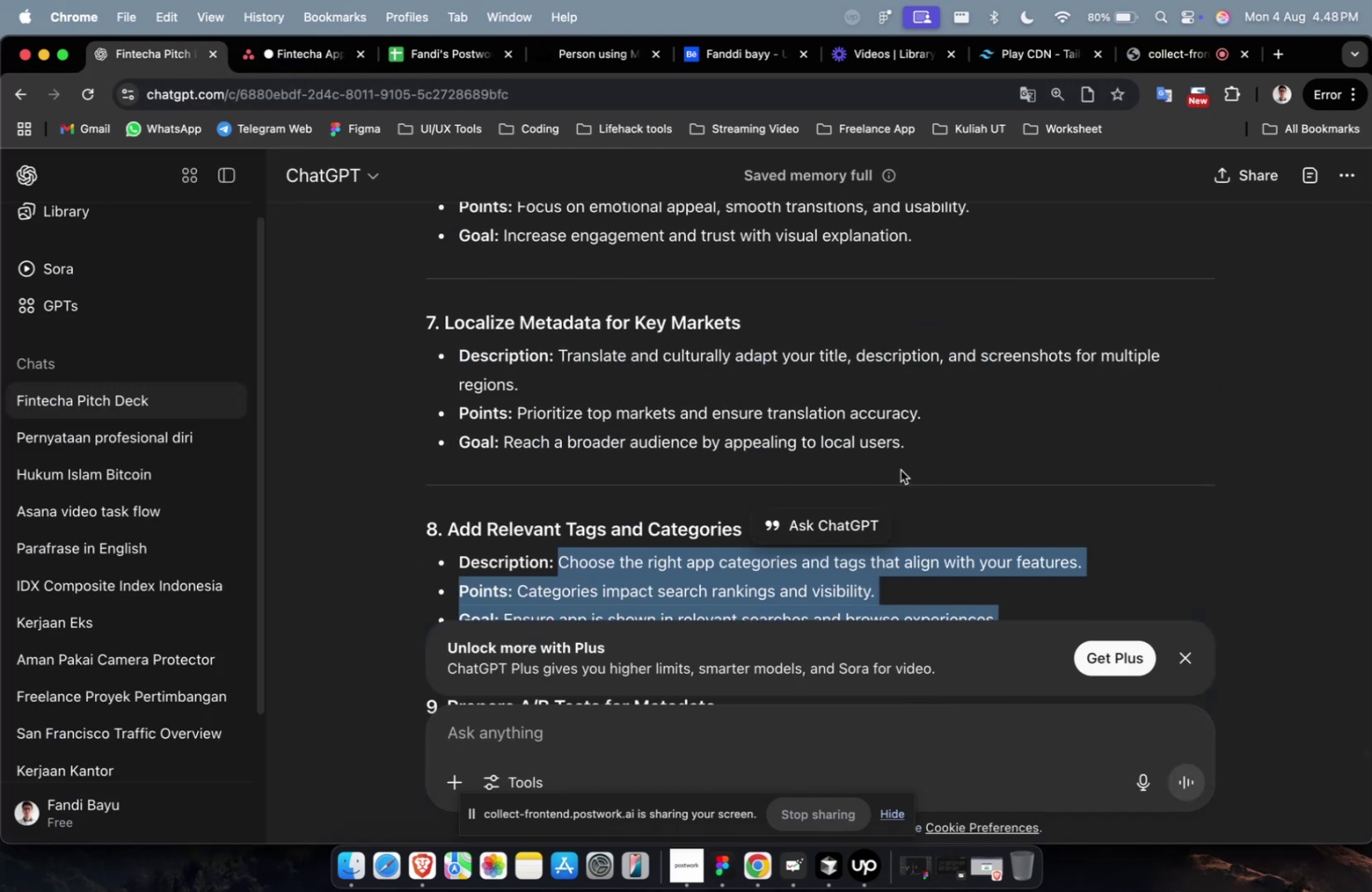 
left_click_drag(start_coordinate=[914, 452], to_coordinate=[560, 357])
 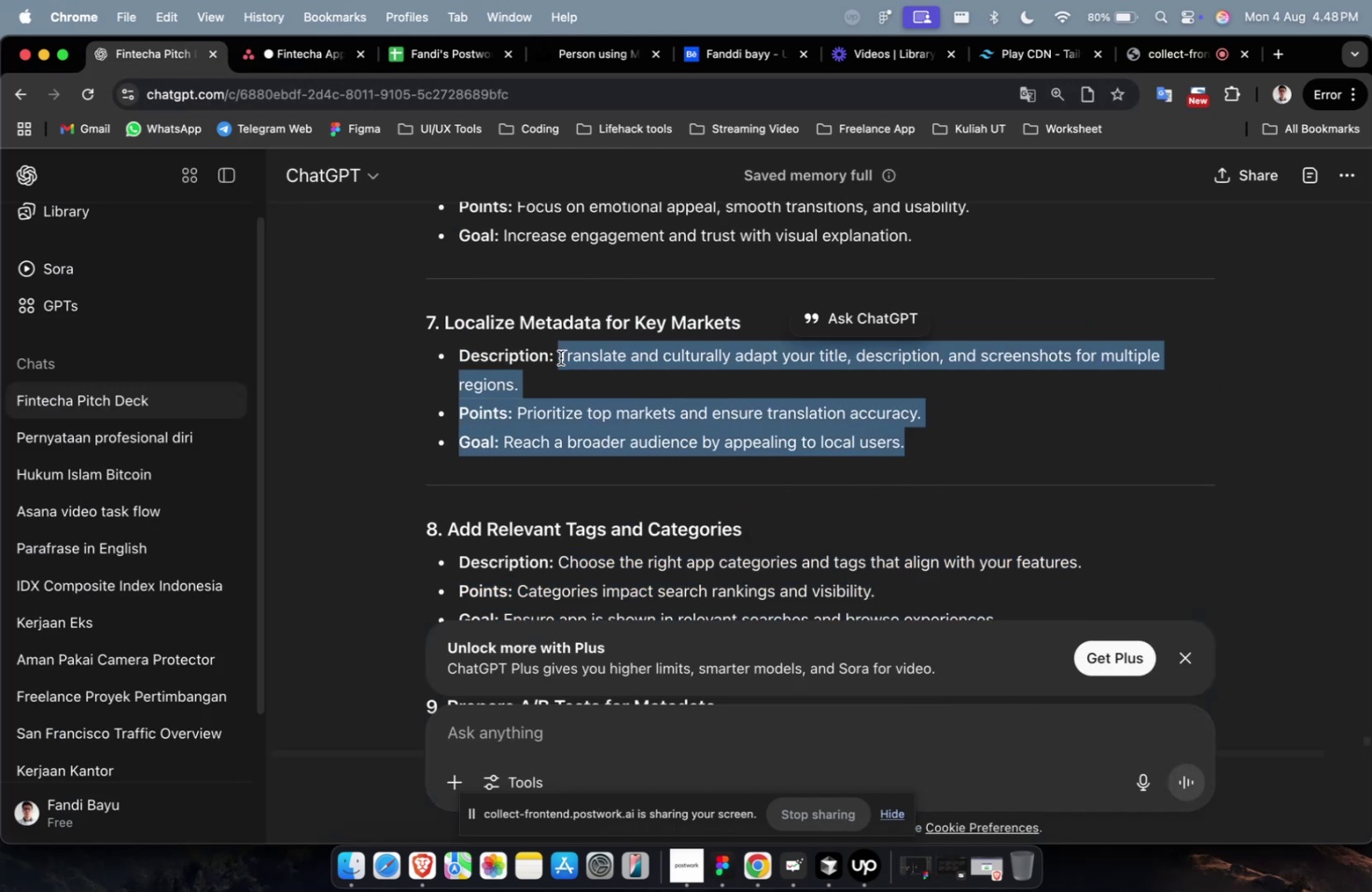 
key(Meta+C)
 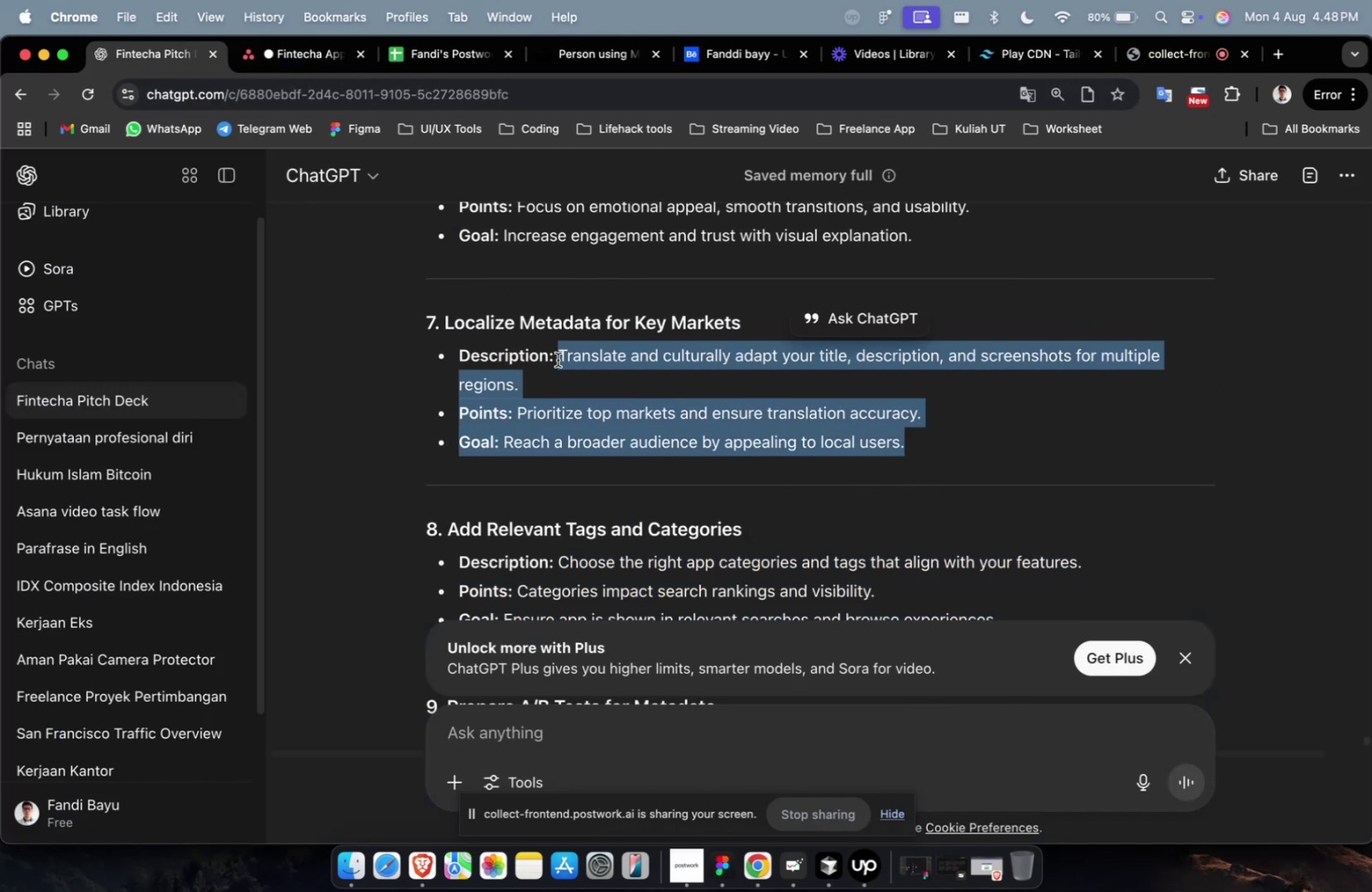 
key(Meta+C)
 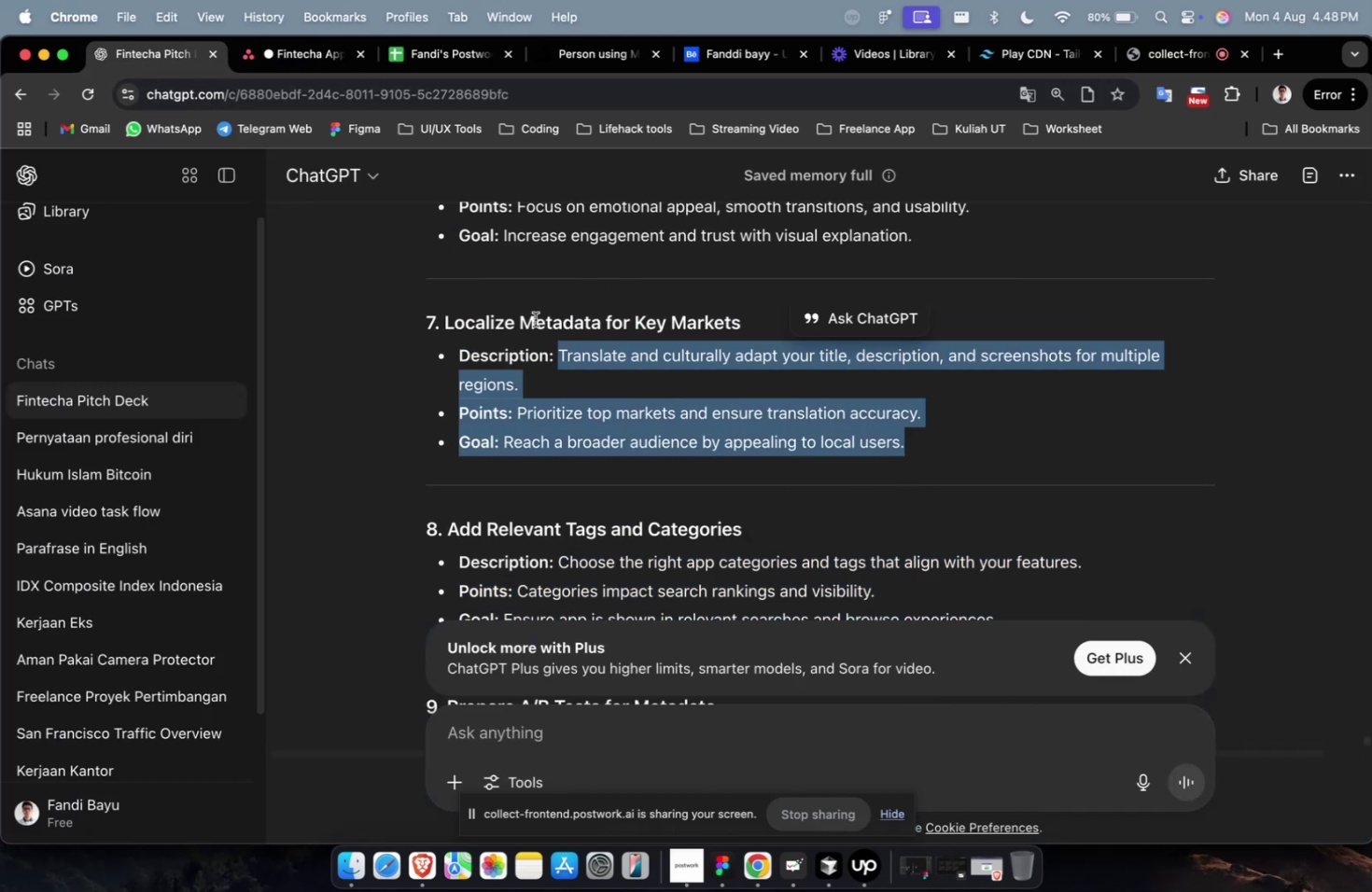 
left_click([316, 77])
 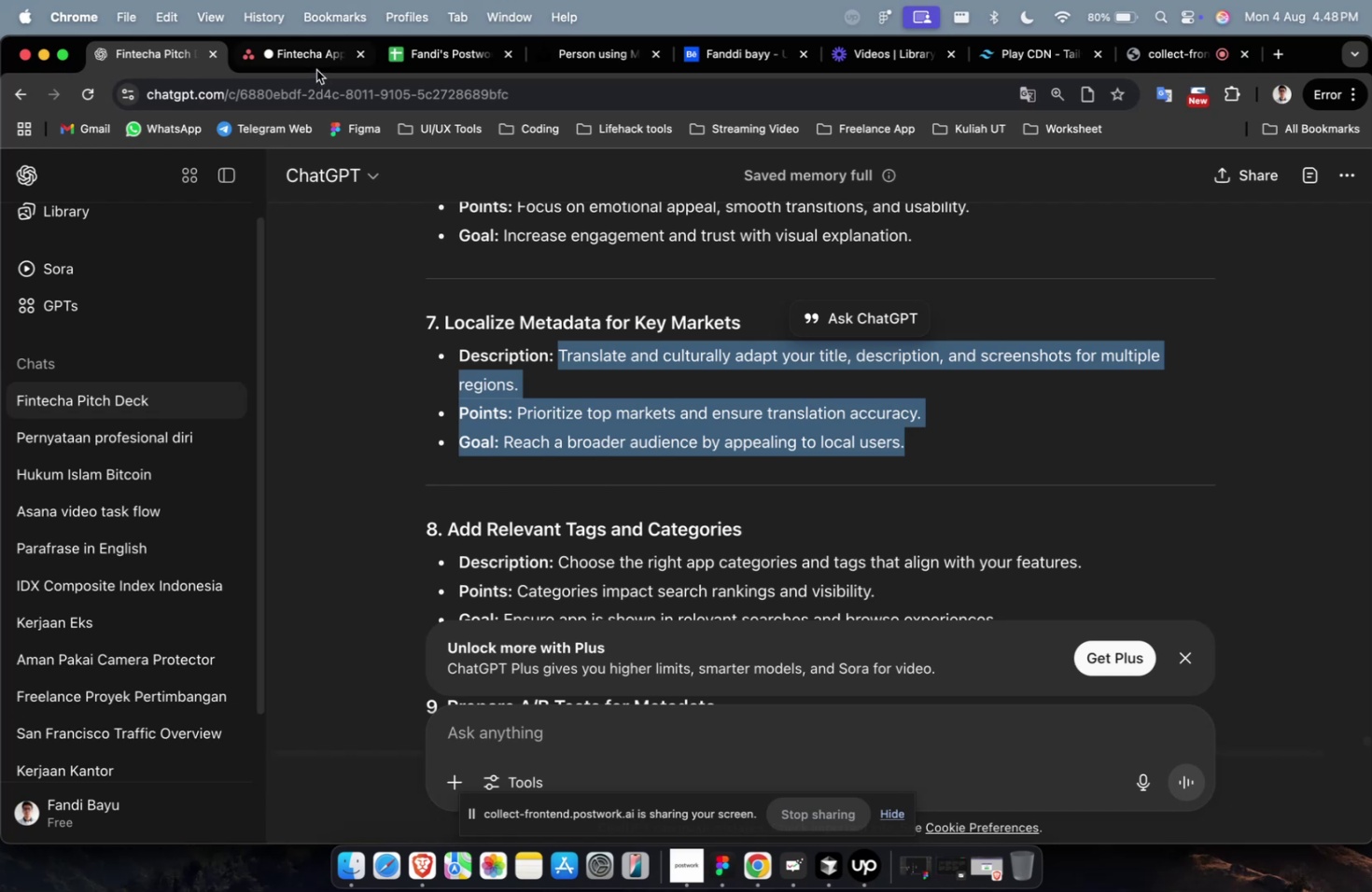 
left_click([316, 68])
 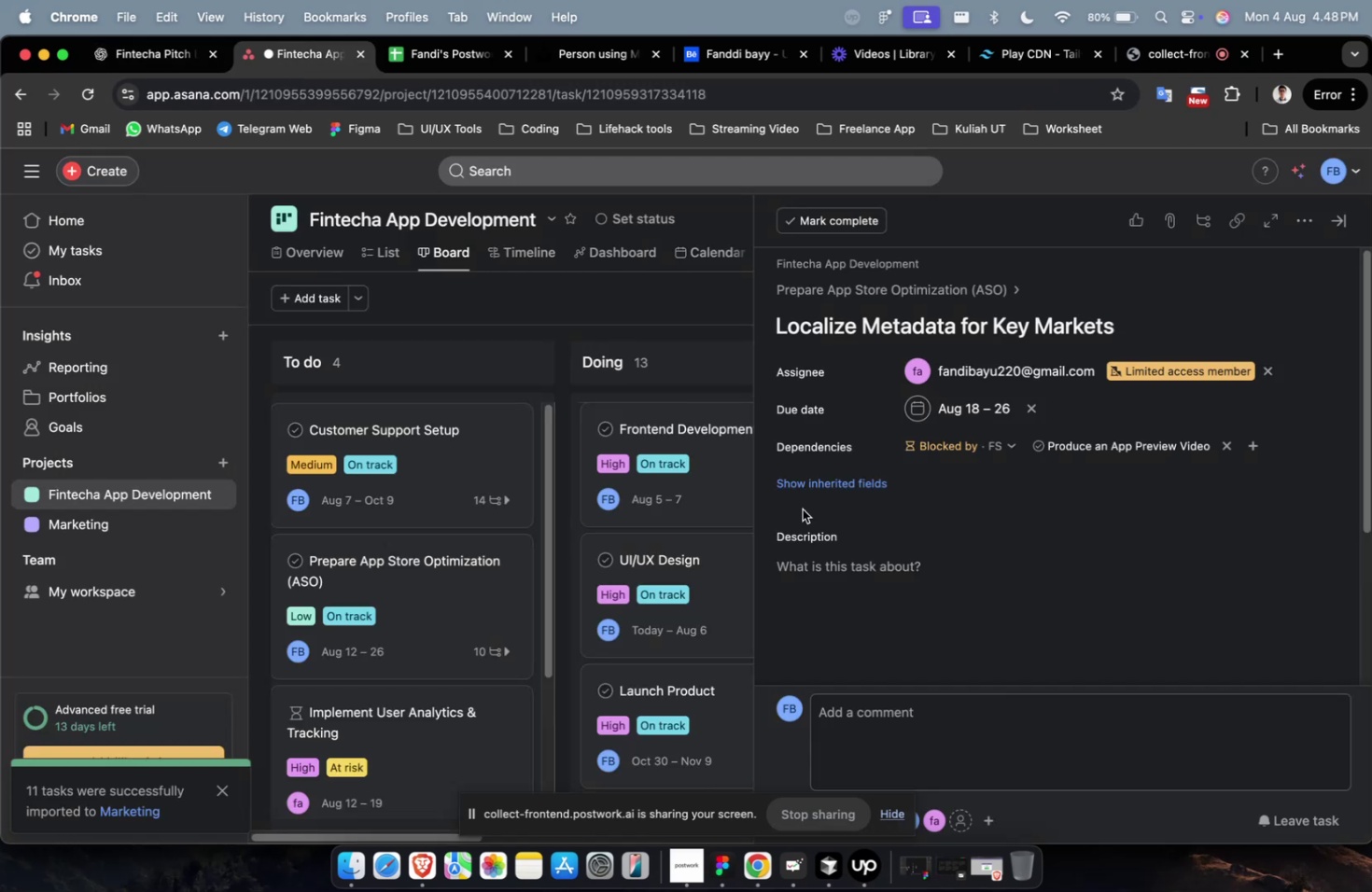 
left_click([851, 586])
 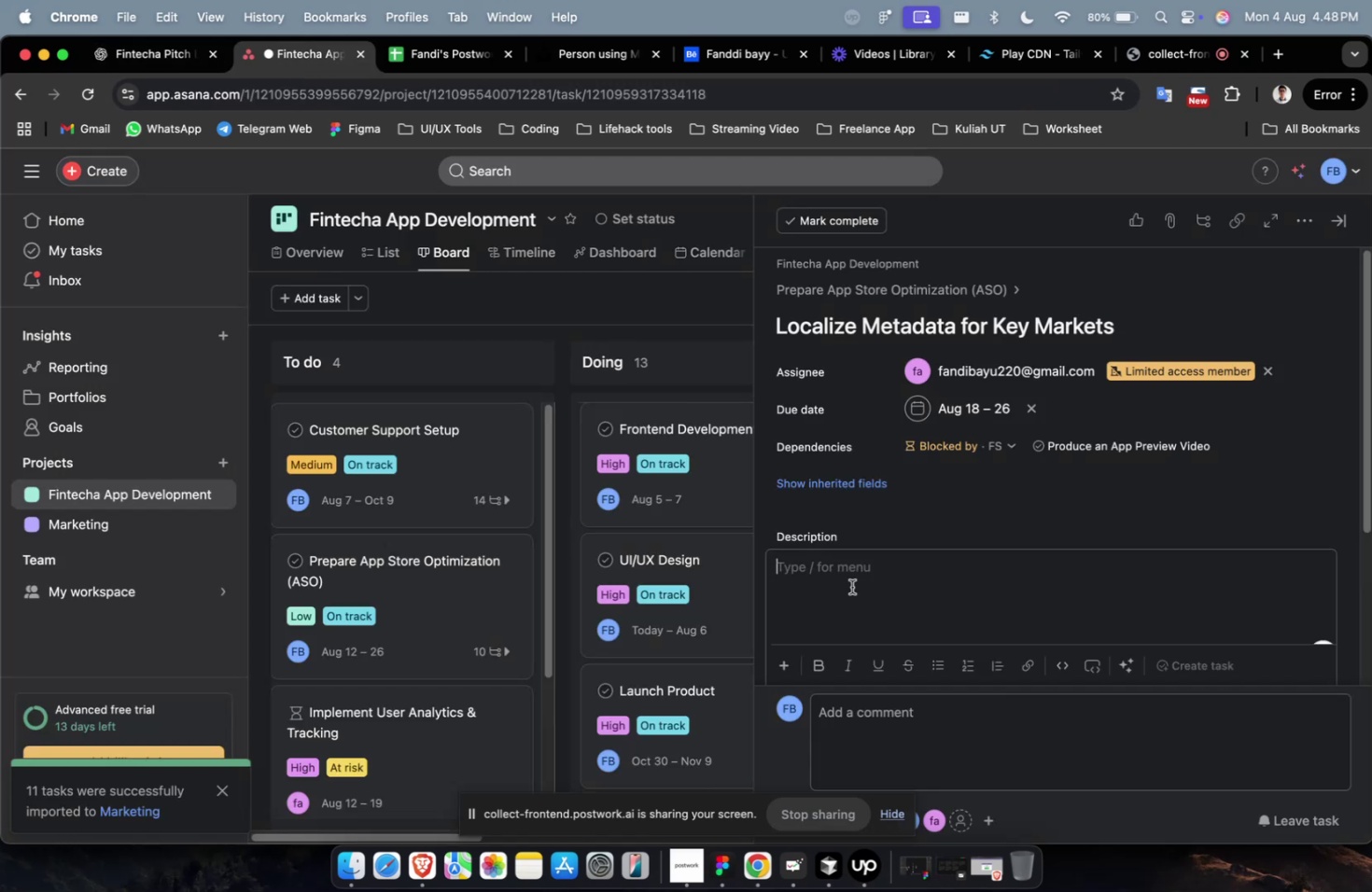 
key(Meta+V)
 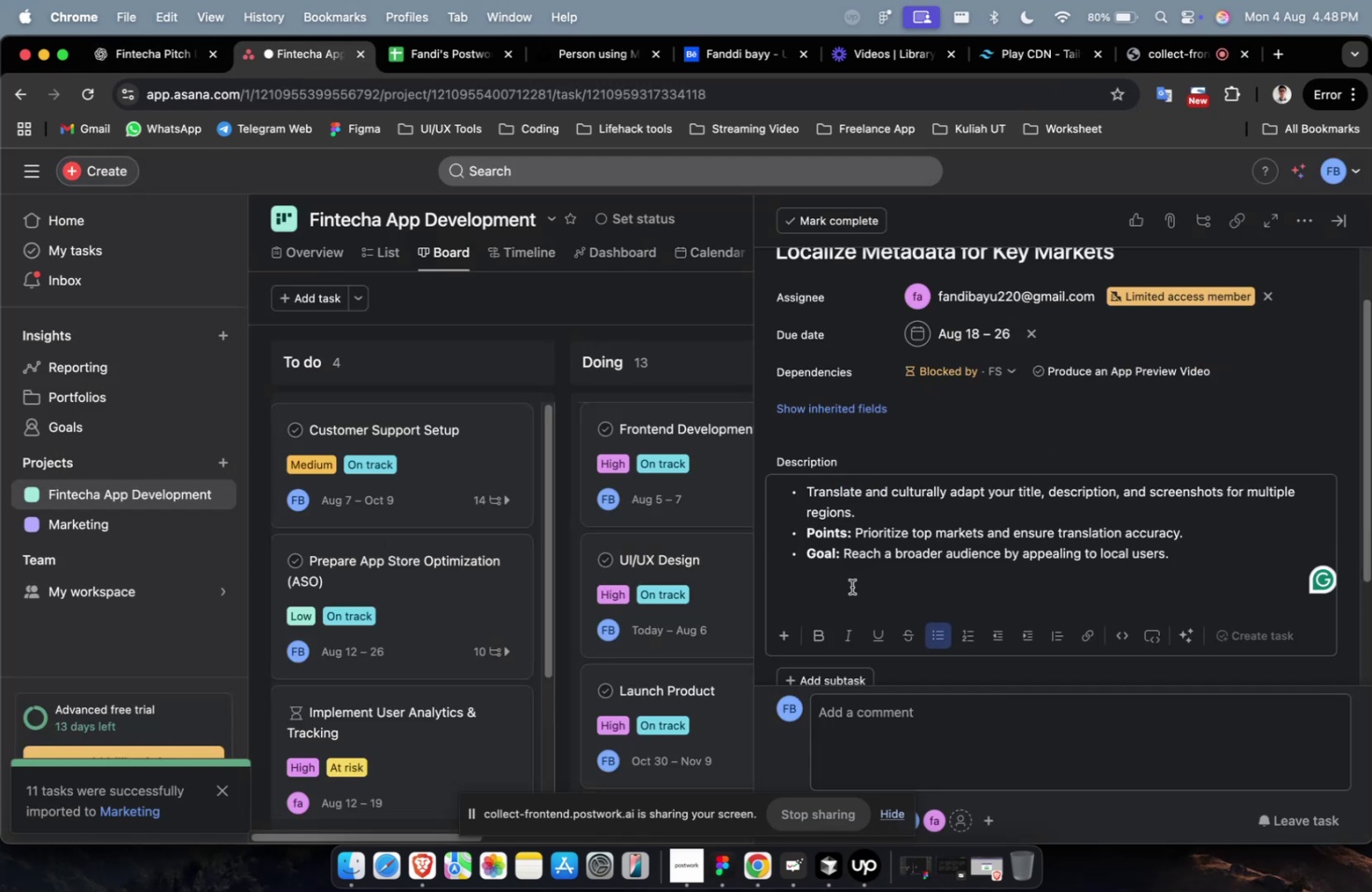 
scroll: coordinate [848, 579], scroll_direction: down, amount: 26.0
 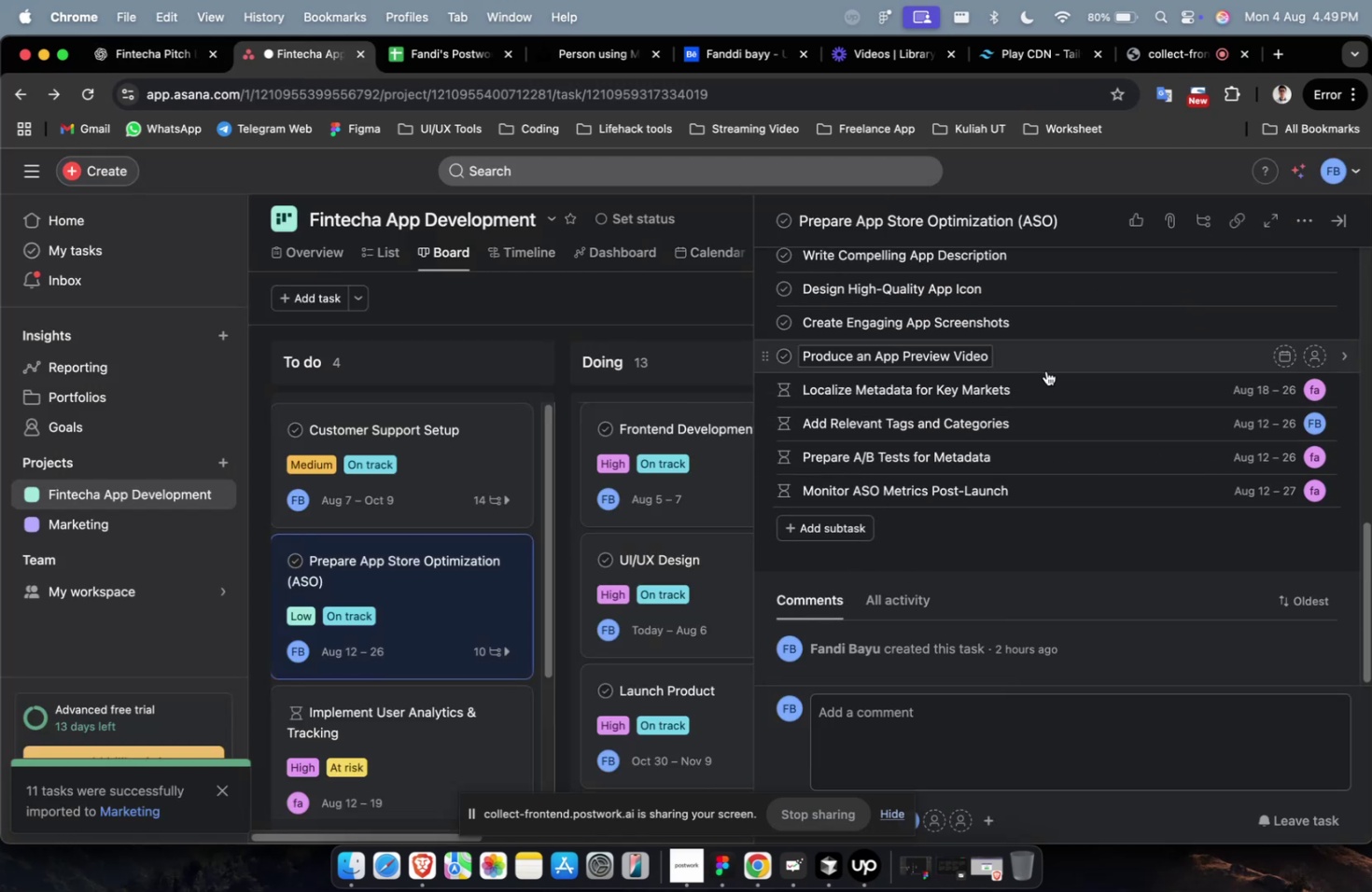 
left_click([1046, 369])
 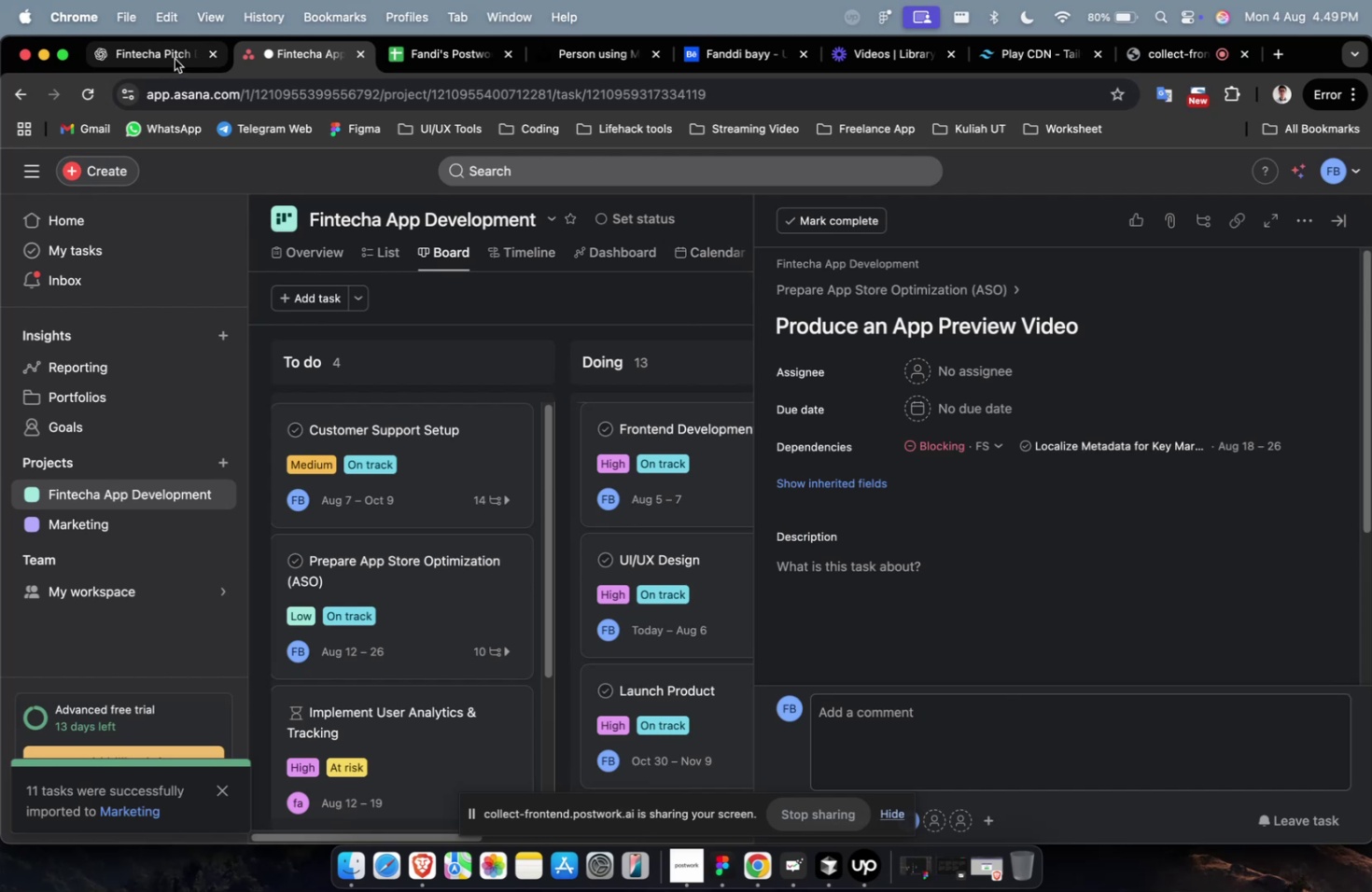 
left_click([175, 59])
 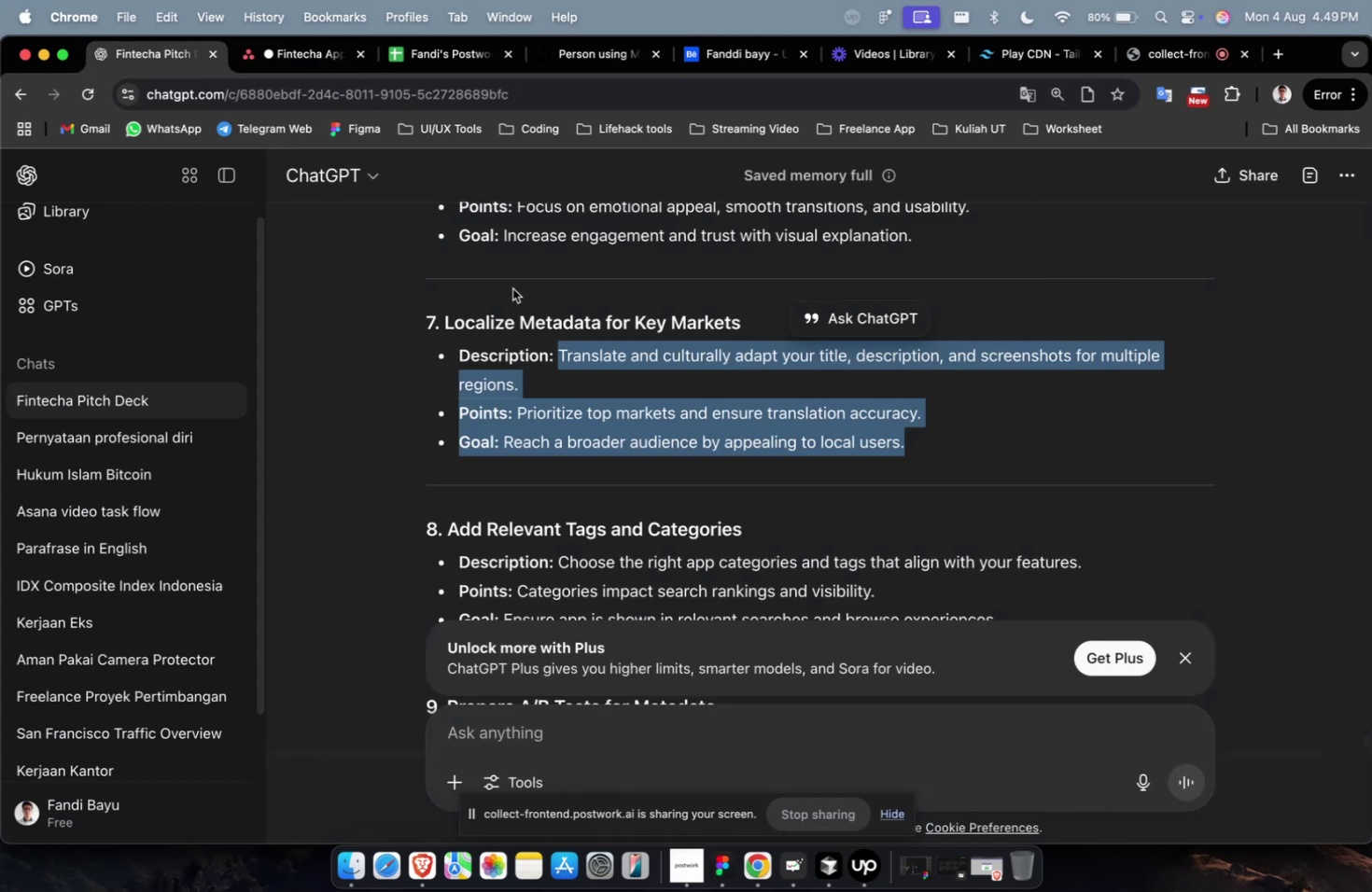 
scroll: coordinate [734, 423], scroll_direction: up, amount: 4.0
 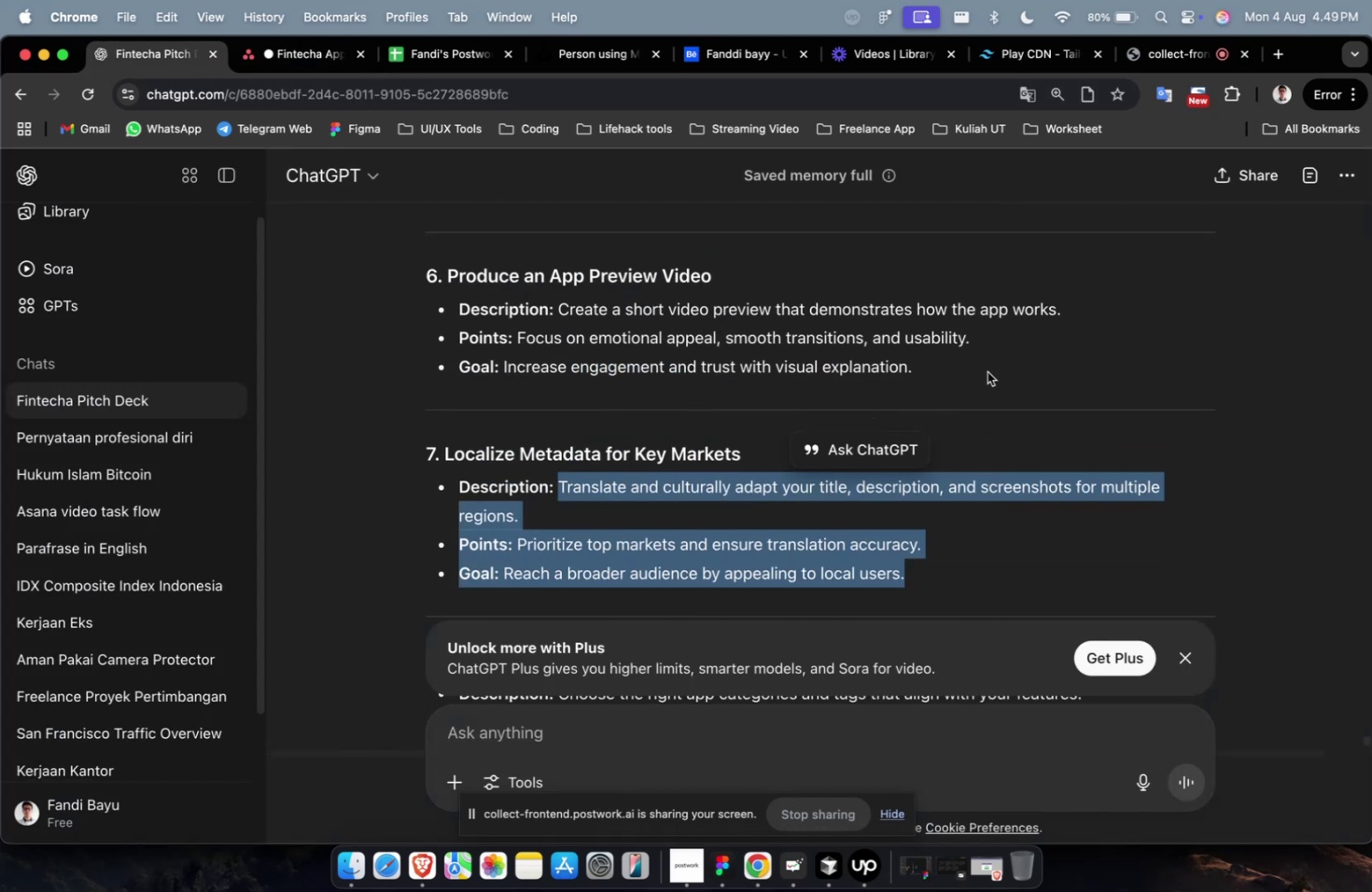 
left_click_drag(start_coordinate=[977, 366], to_coordinate=[561, 314])
 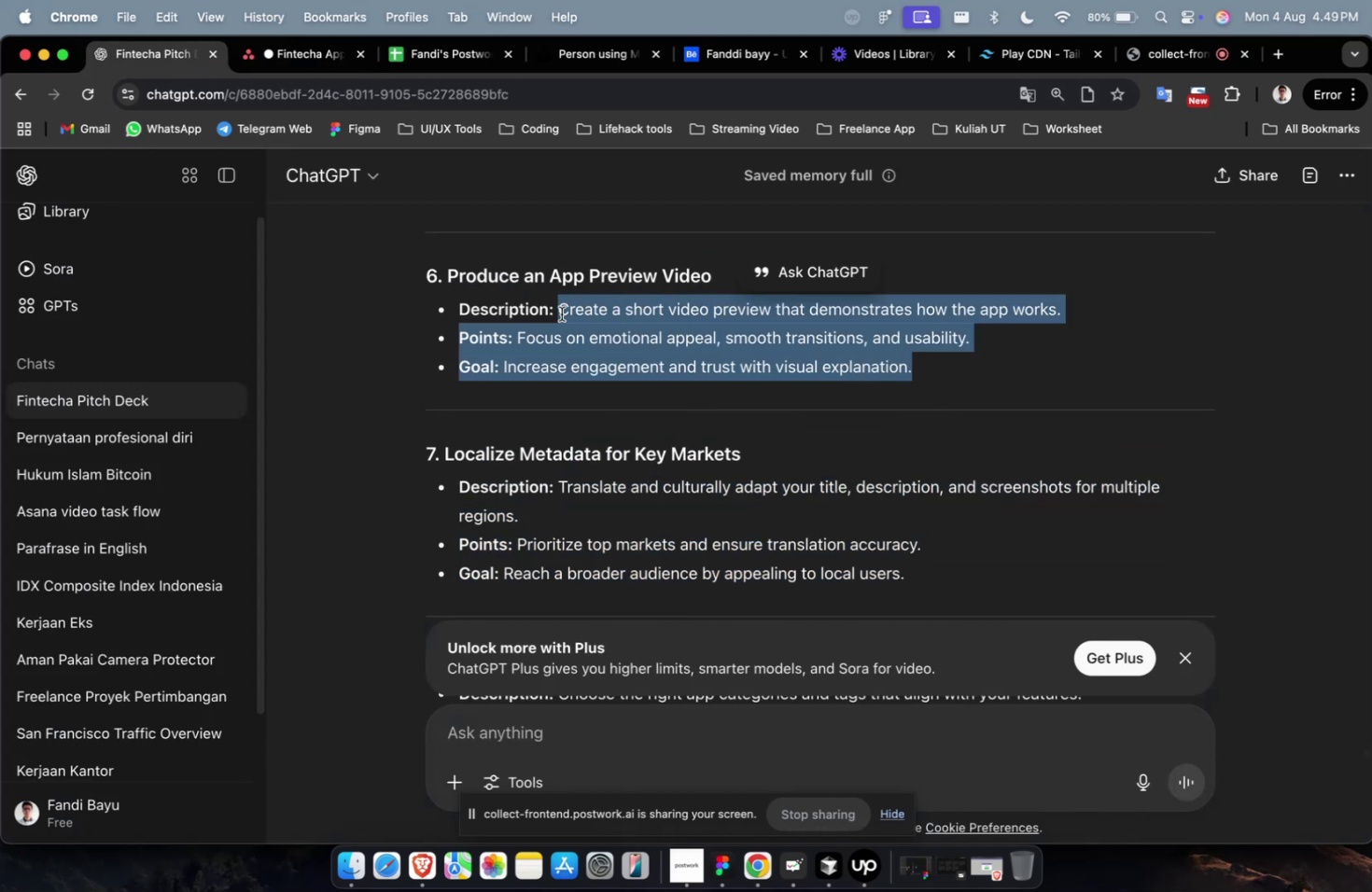 
key(Meta+C)
 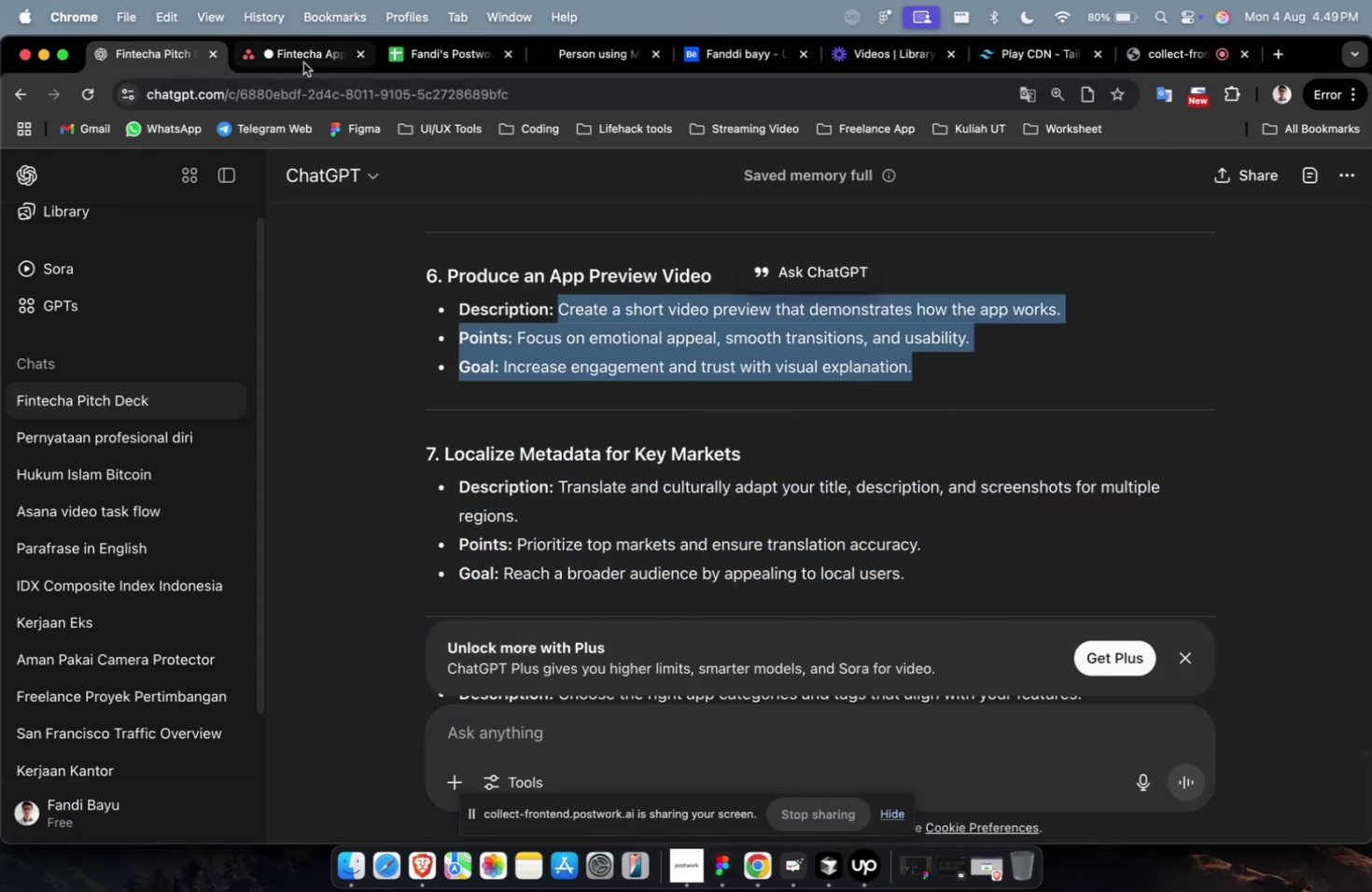 
left_click([303, 63])
 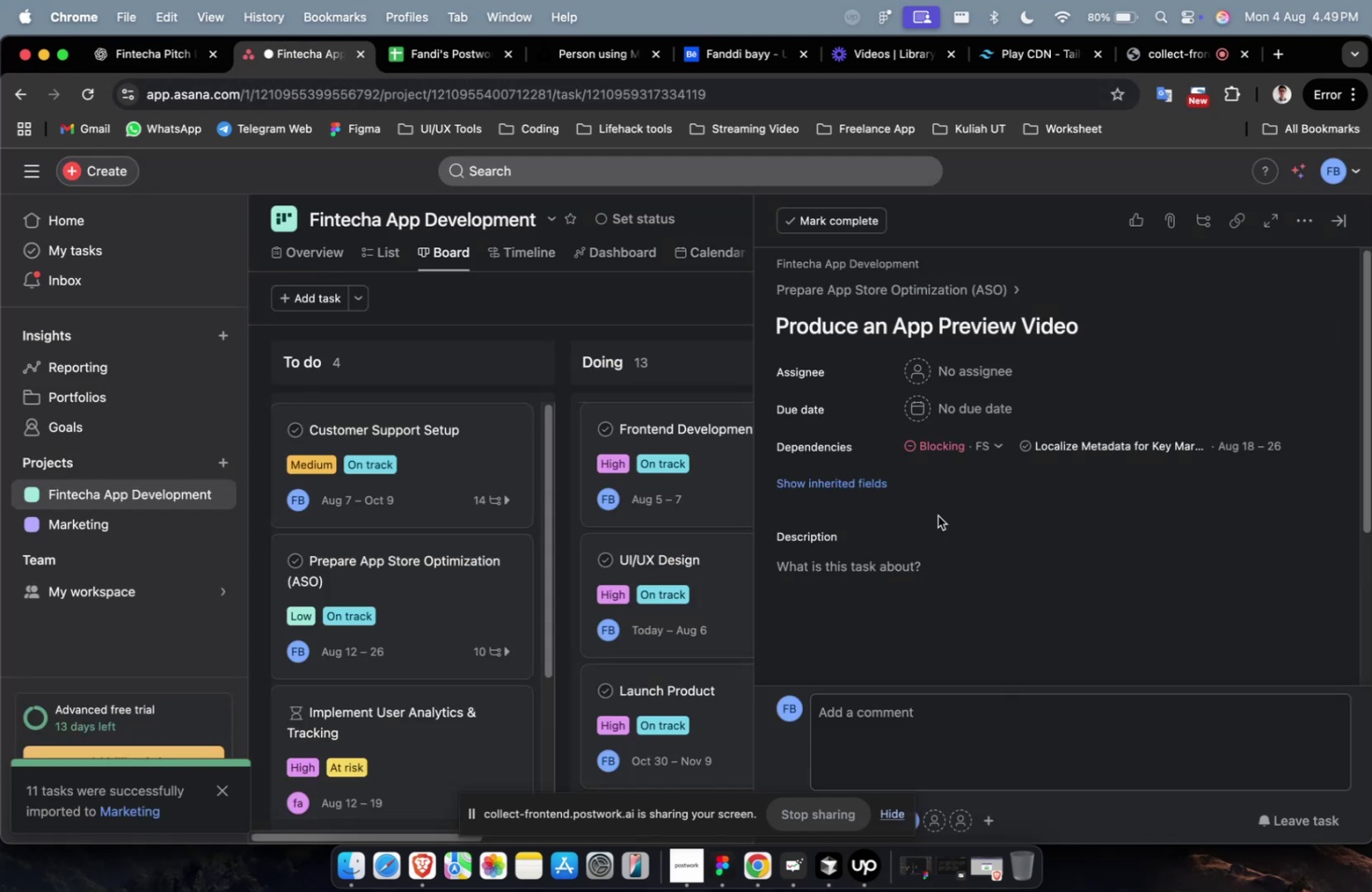 
double_click([946, 555])
 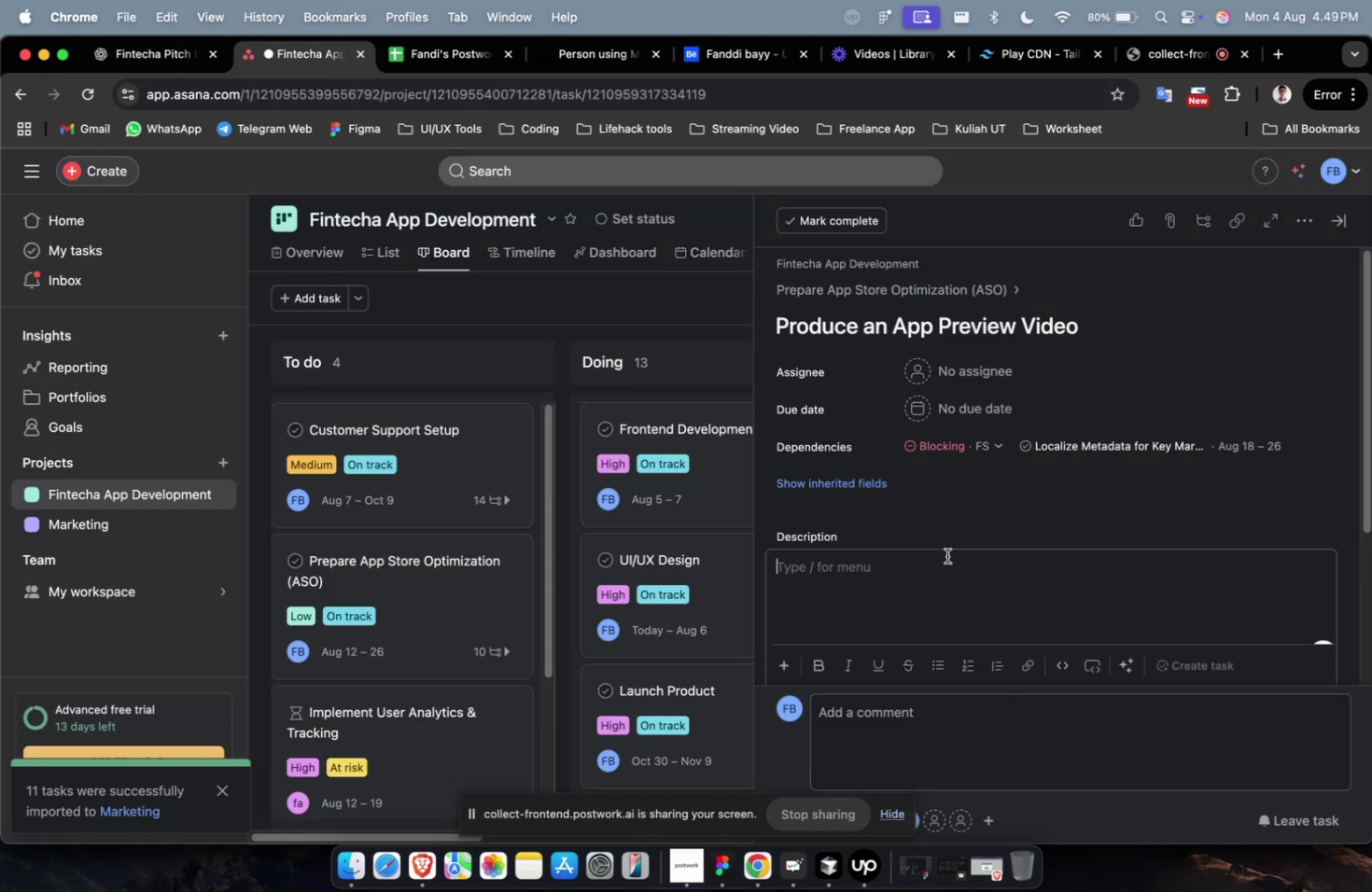 
key(Meta+V)
 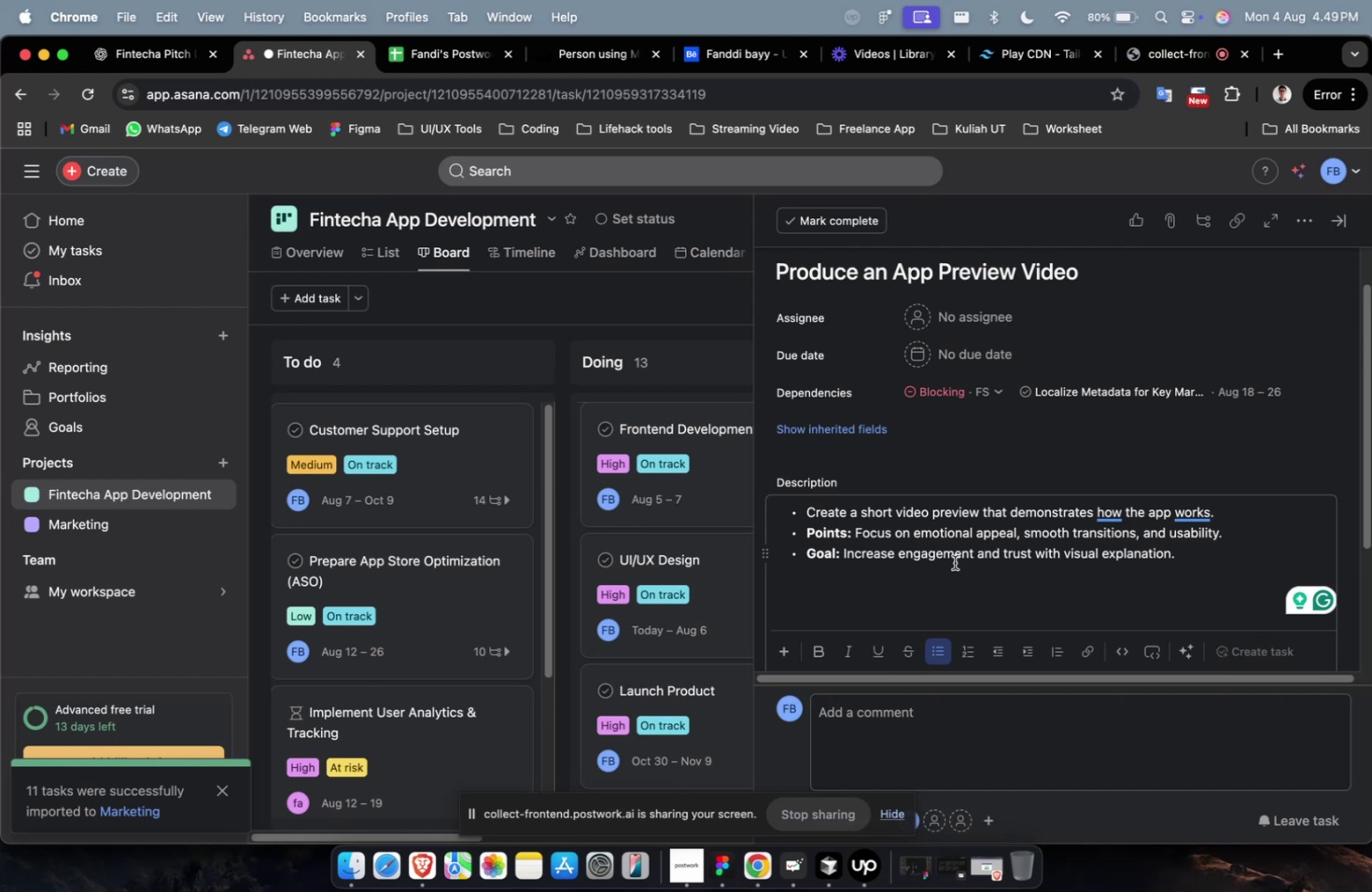 
wait(7.71)
 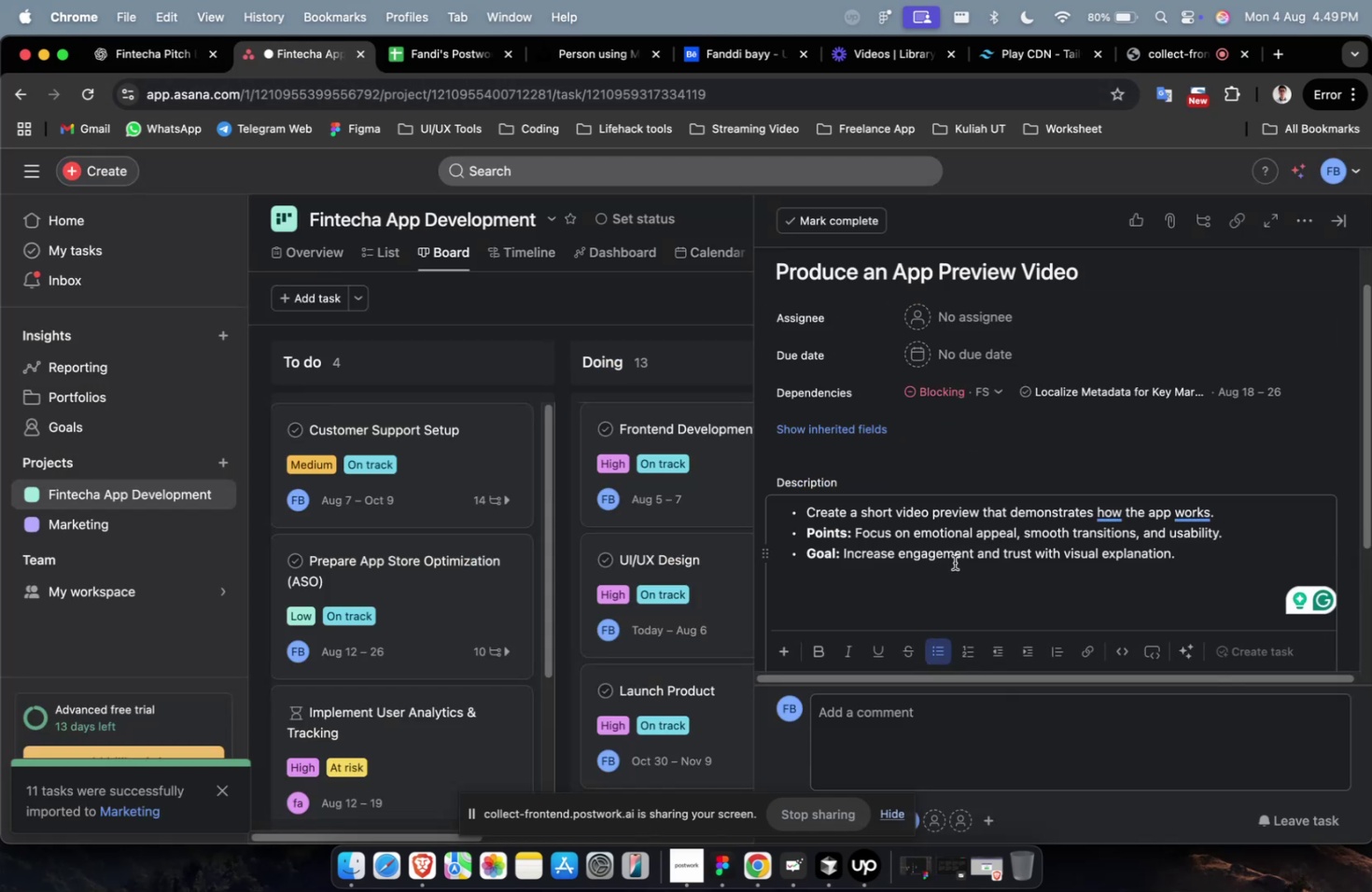 
left_click([987, 317])
 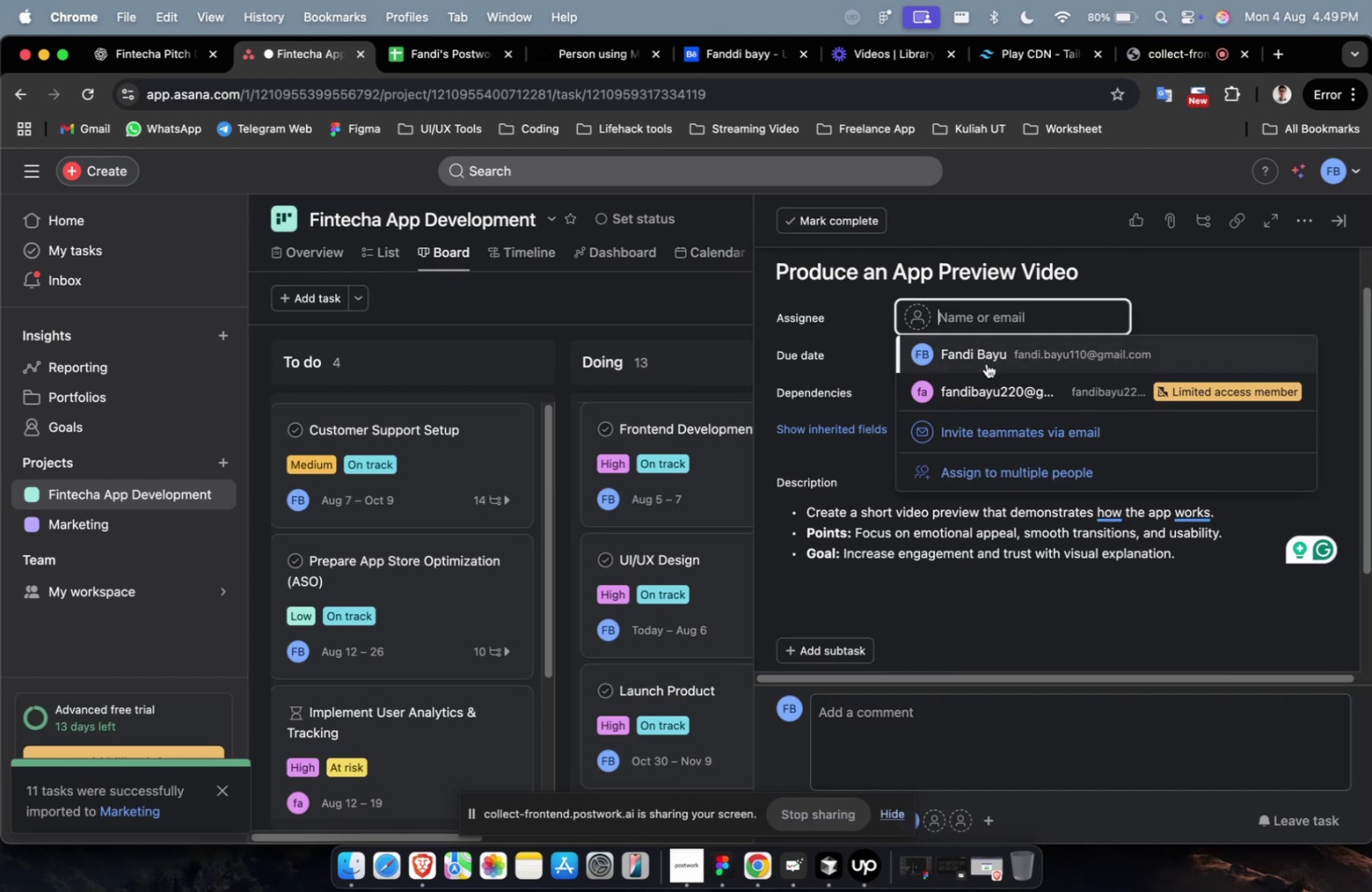 
left_click([987, 377])
 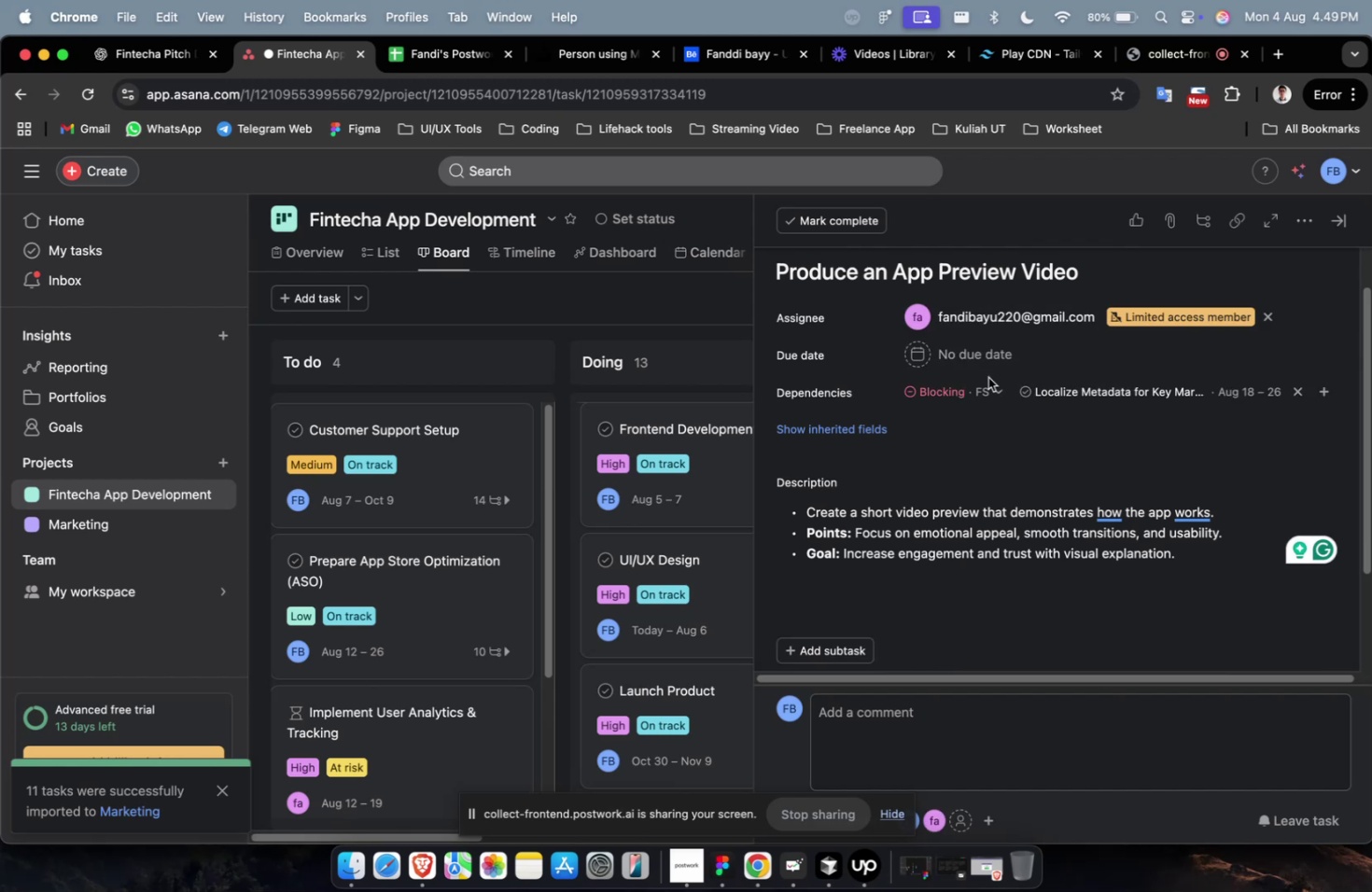 
left_click([992, 369])
 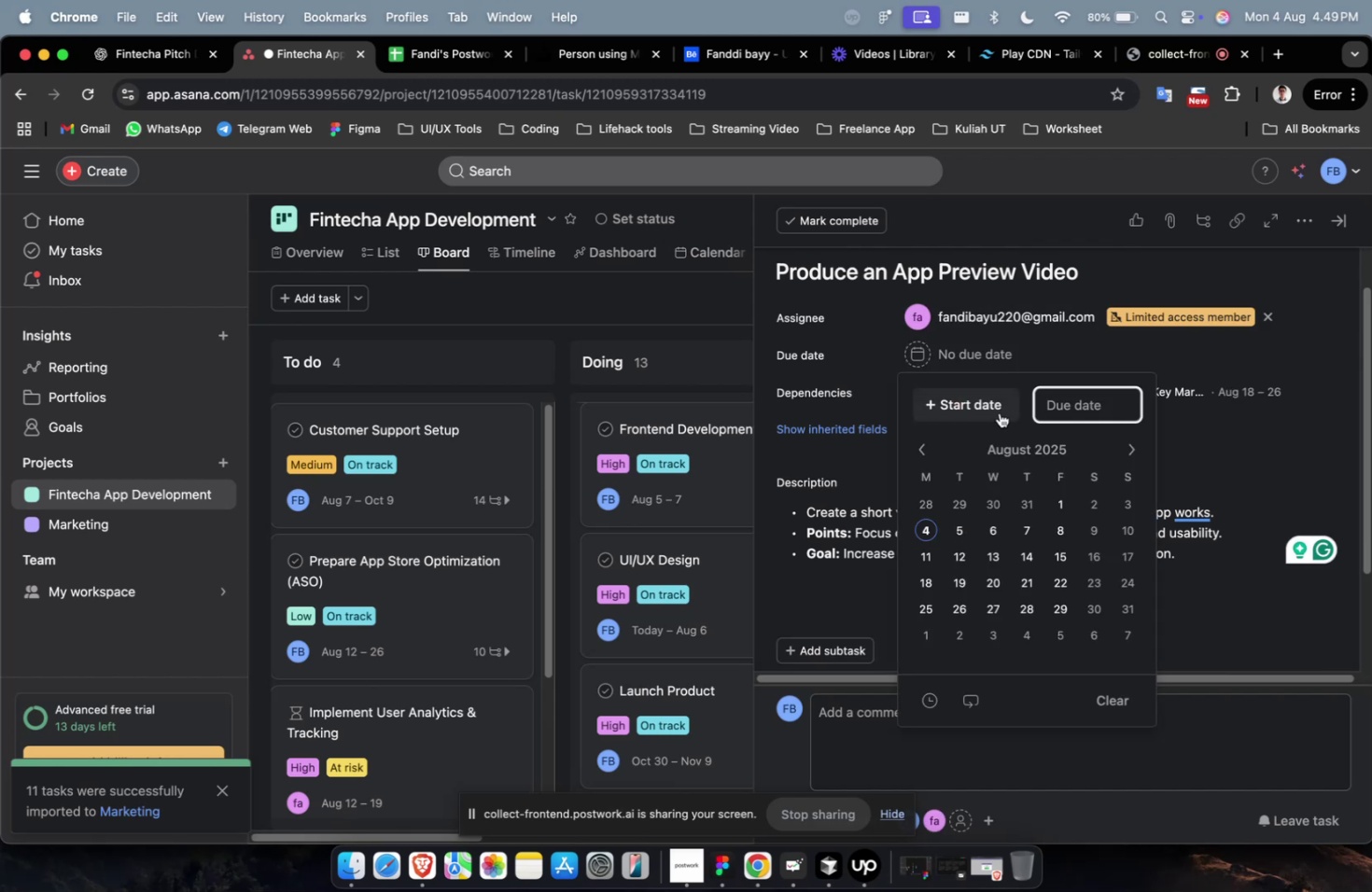 
left_click([990, 406])
 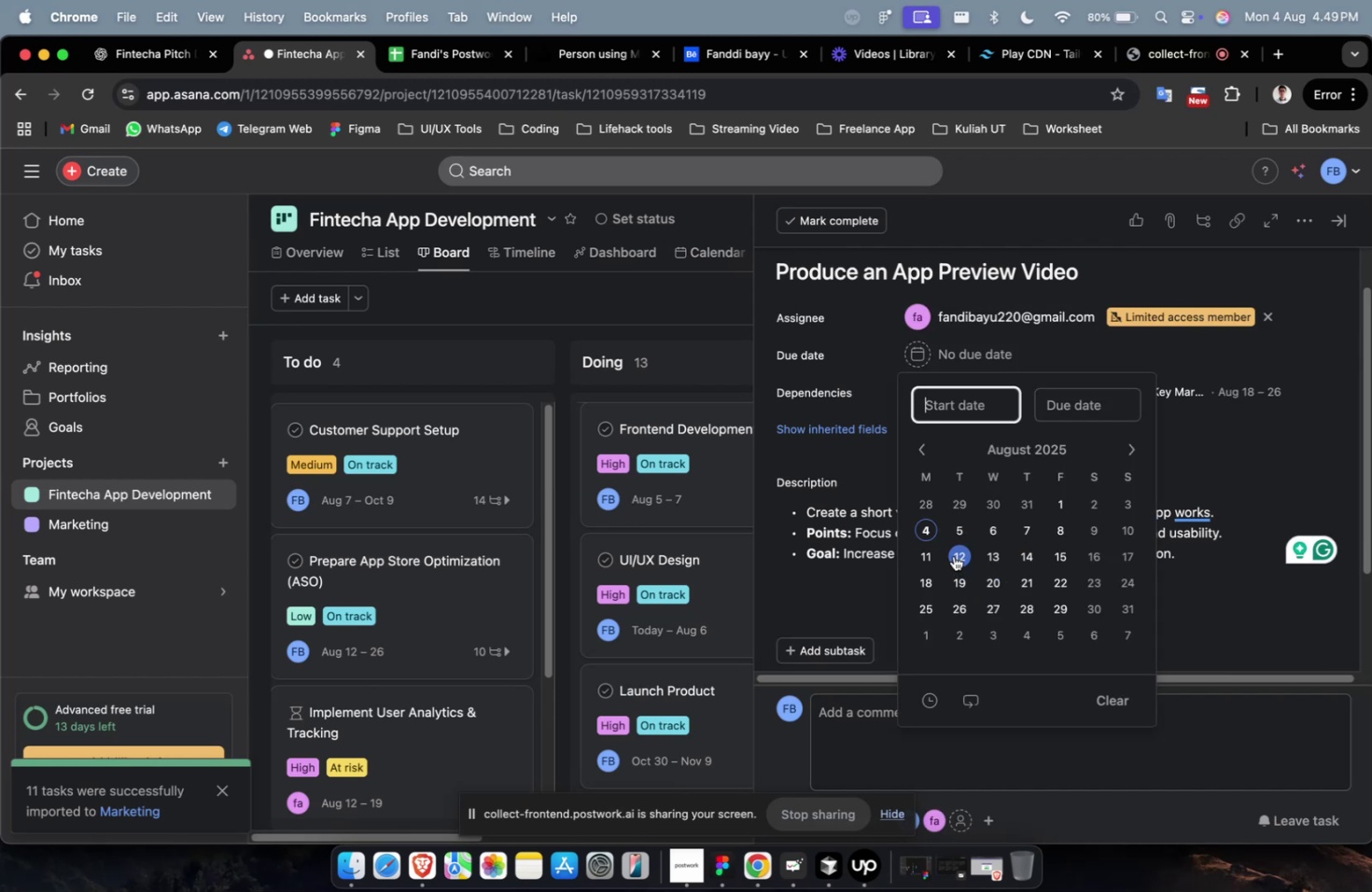 
left_click([953, 555])
 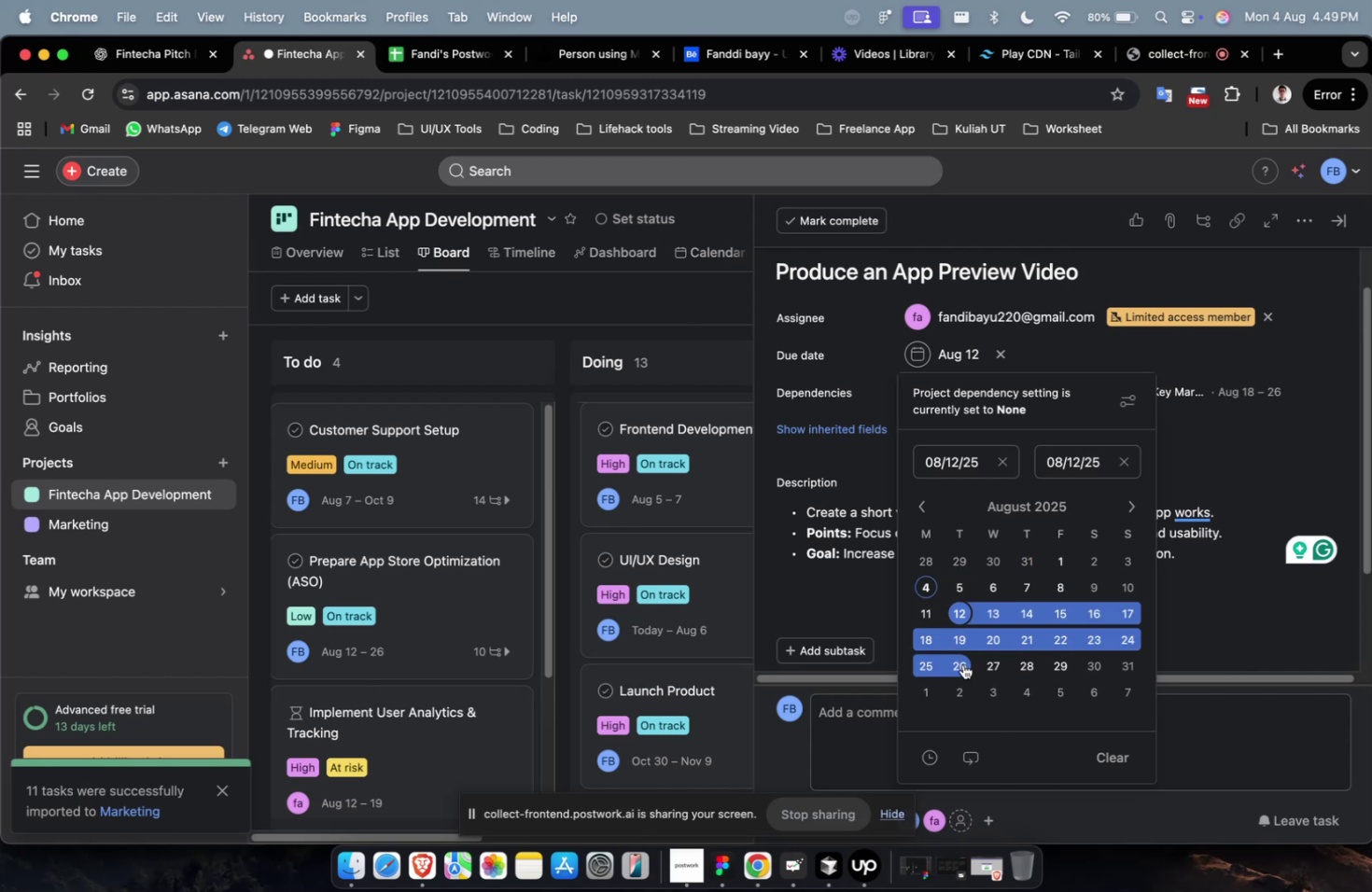 
left_click([962, 662])
 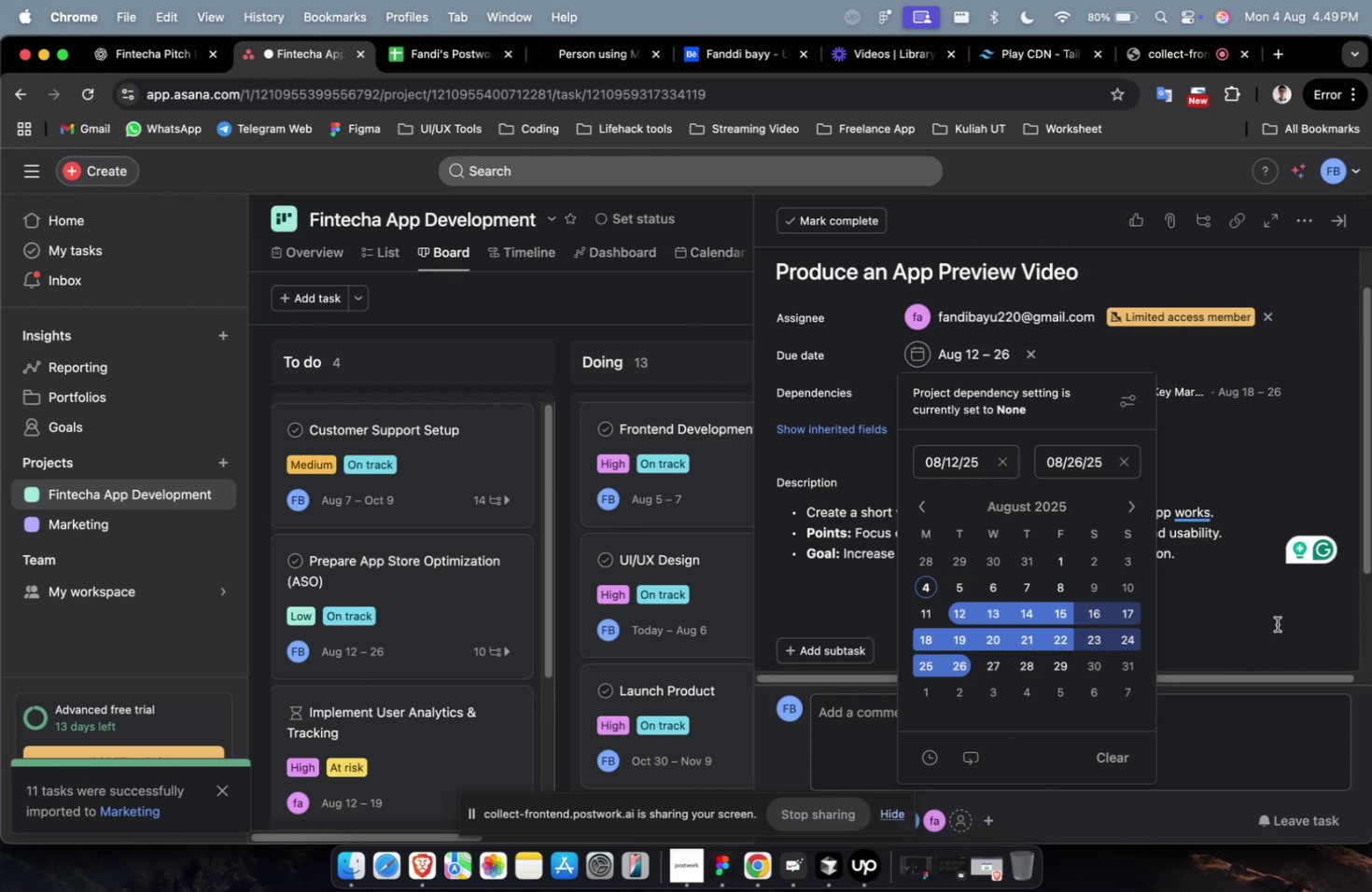 
left_click([1276, 623])
 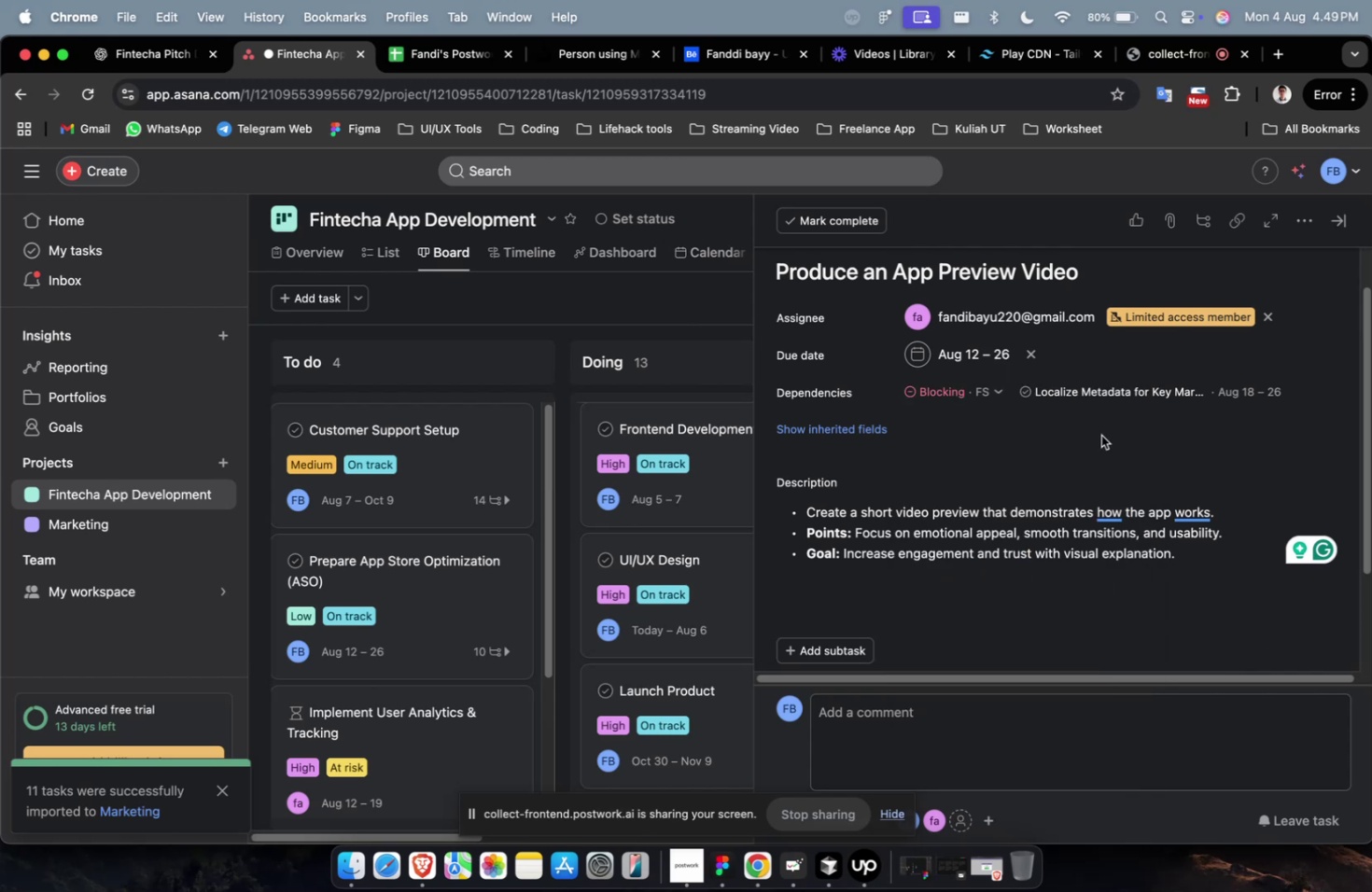 
scroll: coordinate [1100, 435], scroll_direction: up, amount: 7.0
 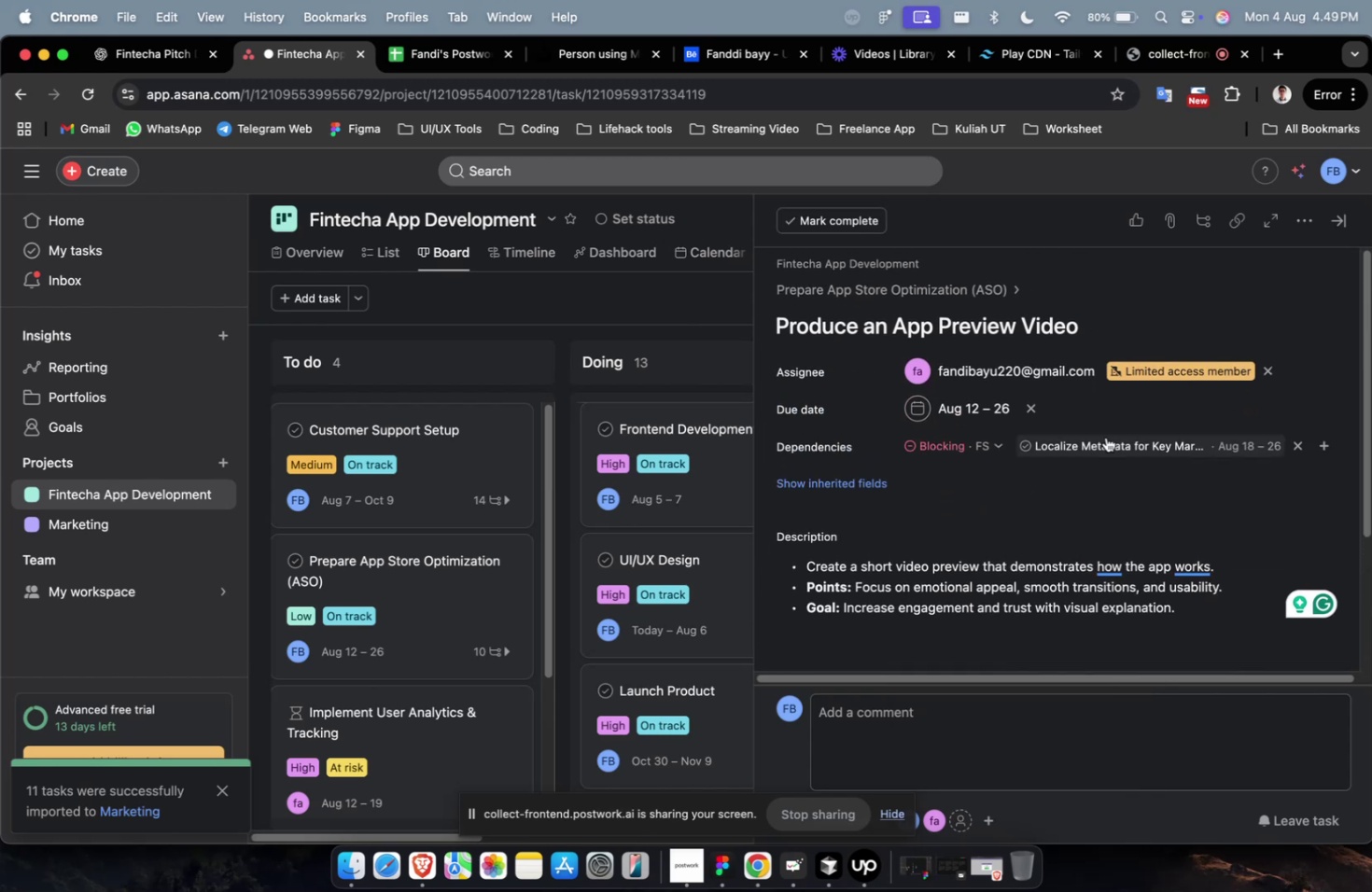 
scroll: coordinate [1105, 437], scroll_direction: down, amount: 7.0
 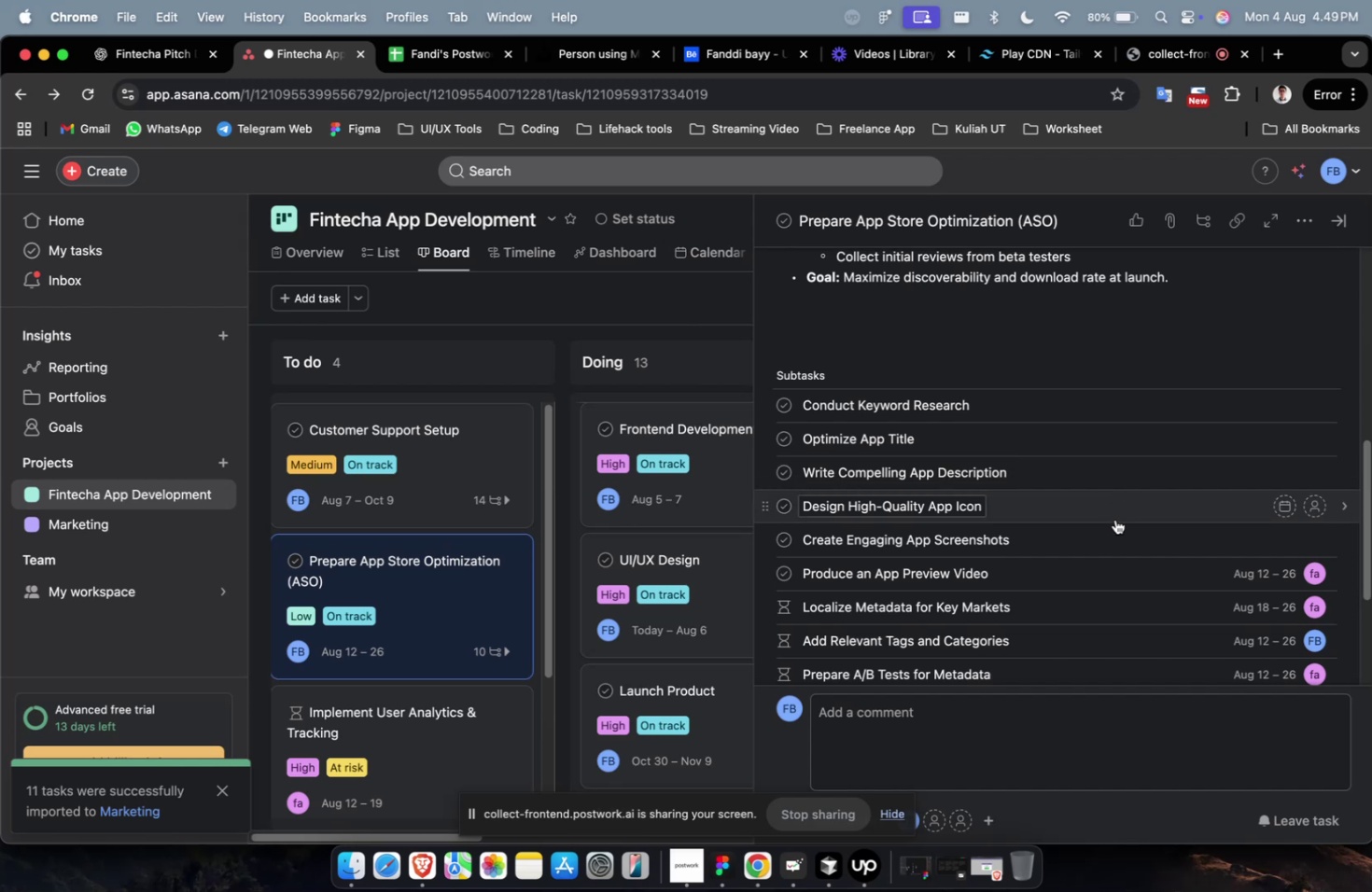 
left_click([1113, 523])
 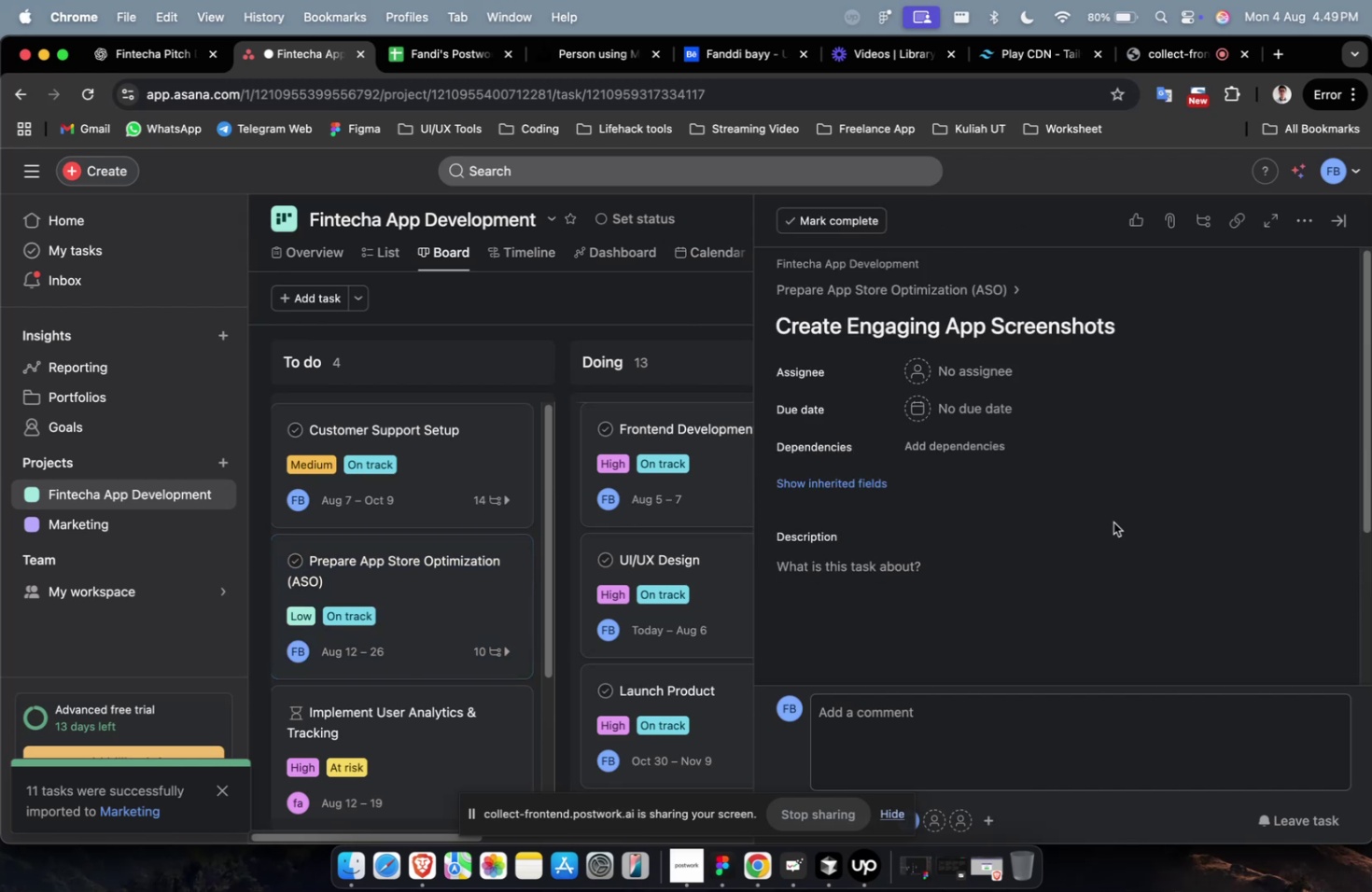 
wait(8.19)
 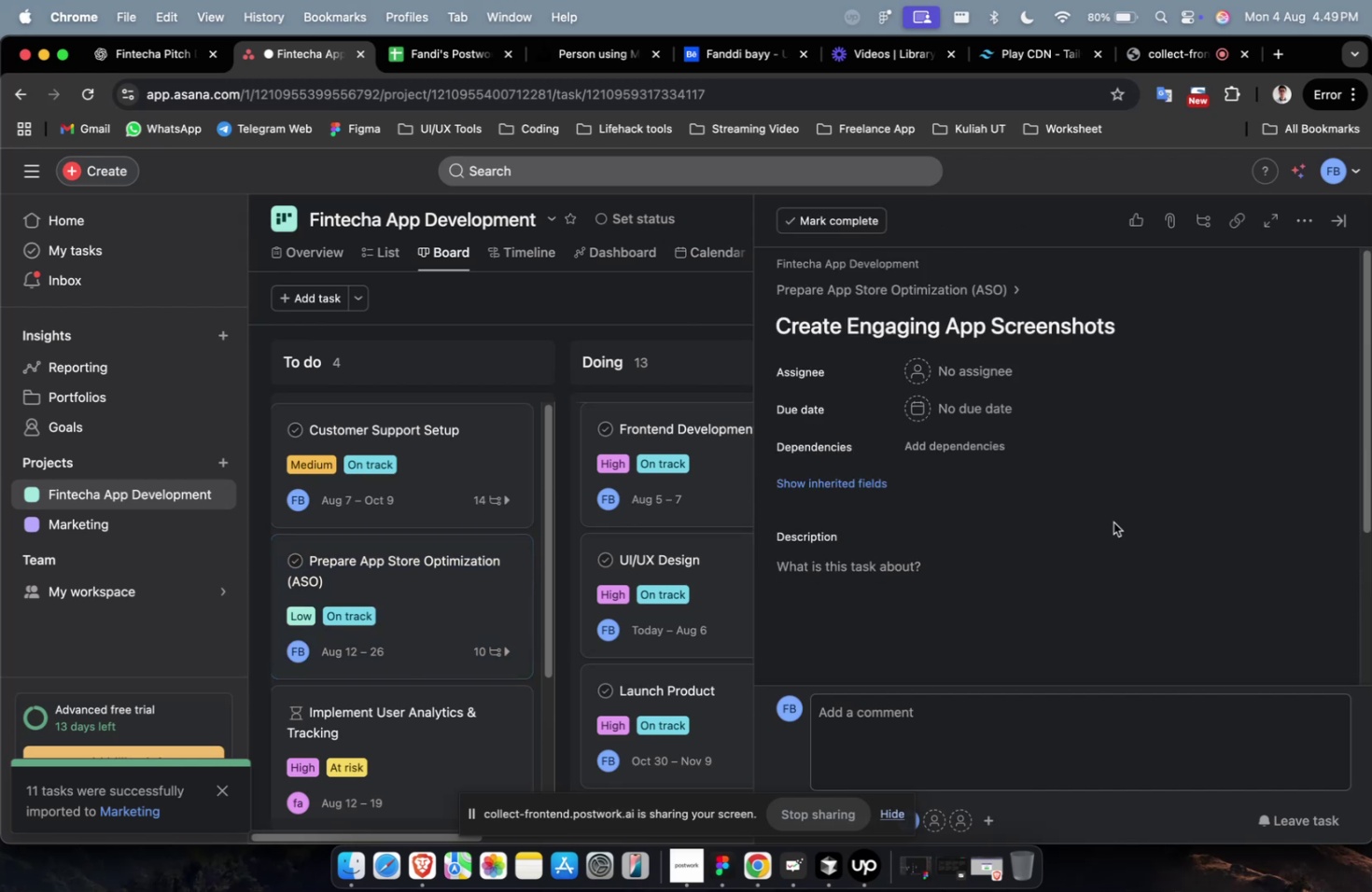 
left_click([125, 49])
 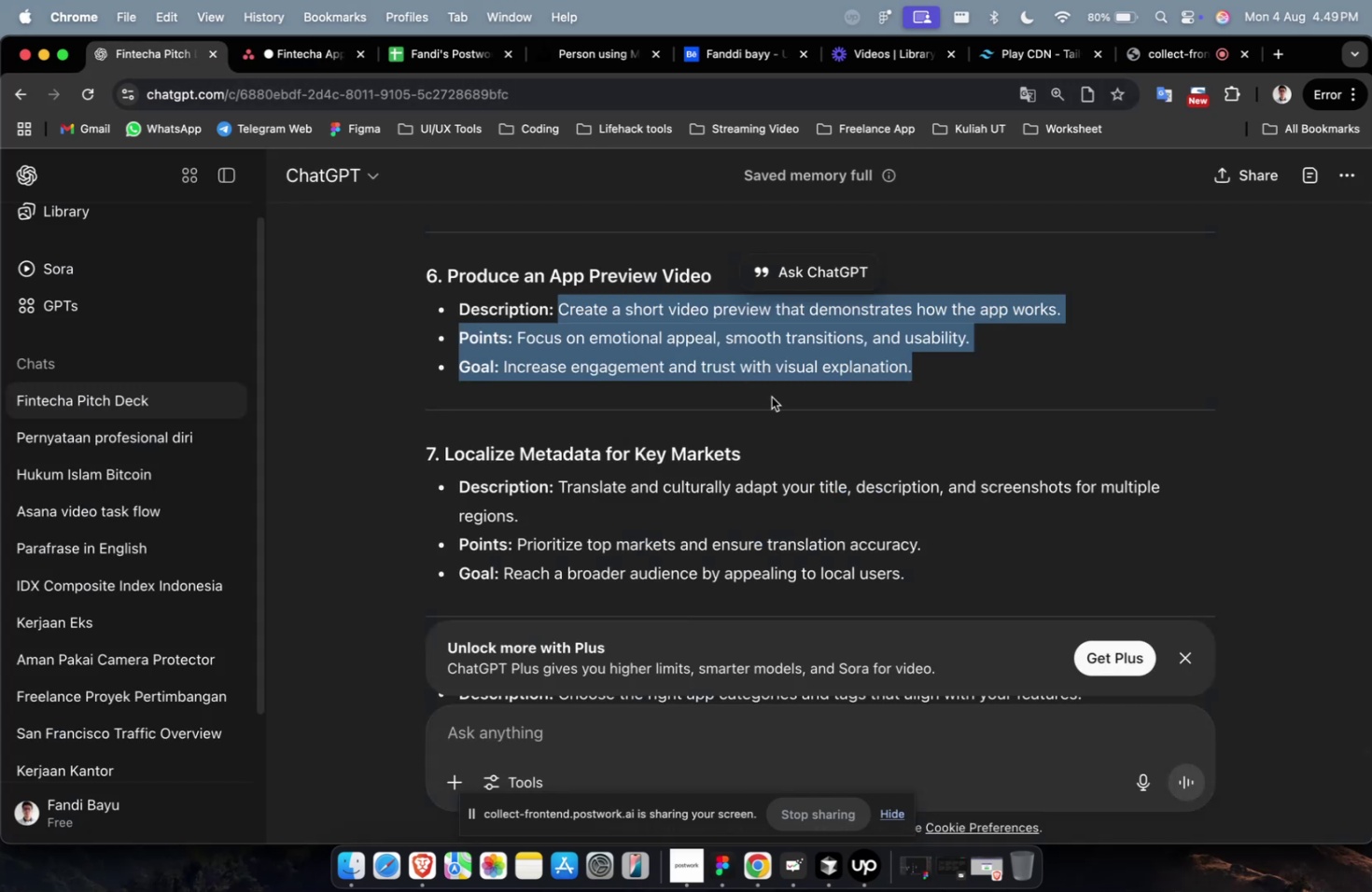 
scroll: coordinate [771, 397], scroll_direction: up, amount: 4.0
 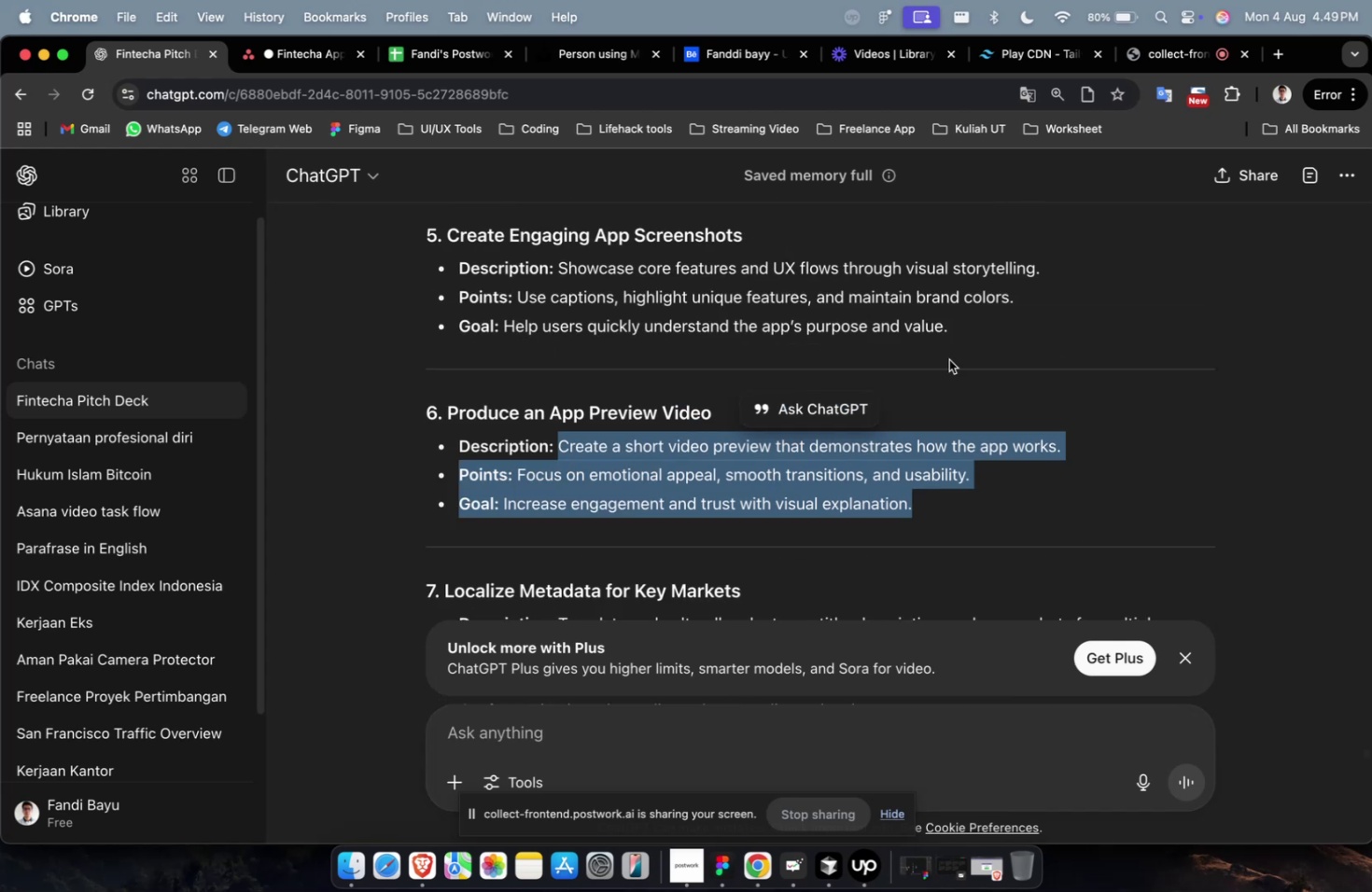 
left_click([960, 355])
 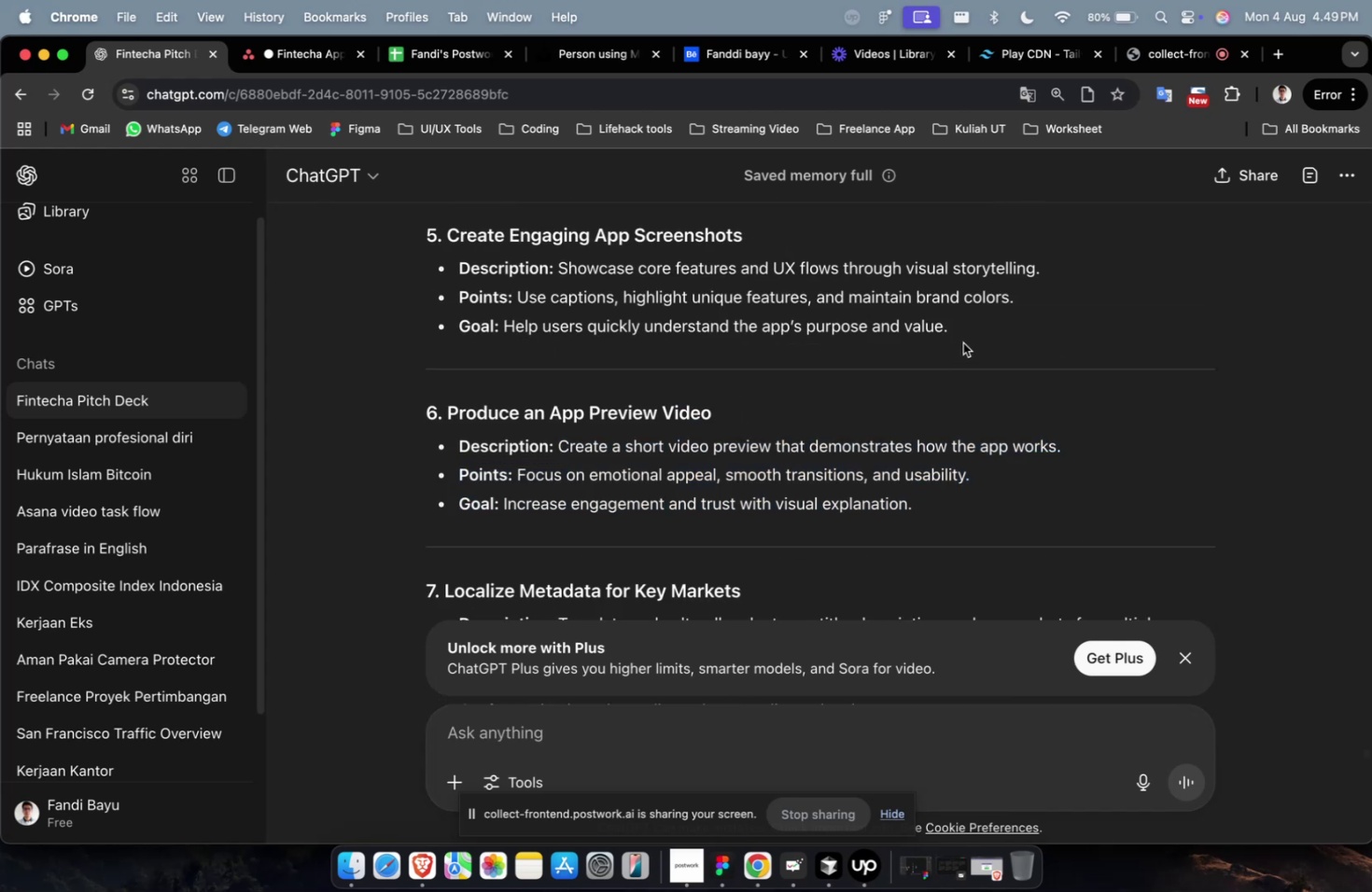 
left_click_drag(start_coordinate=[959, 335], to_coordinate=[554, 272])
 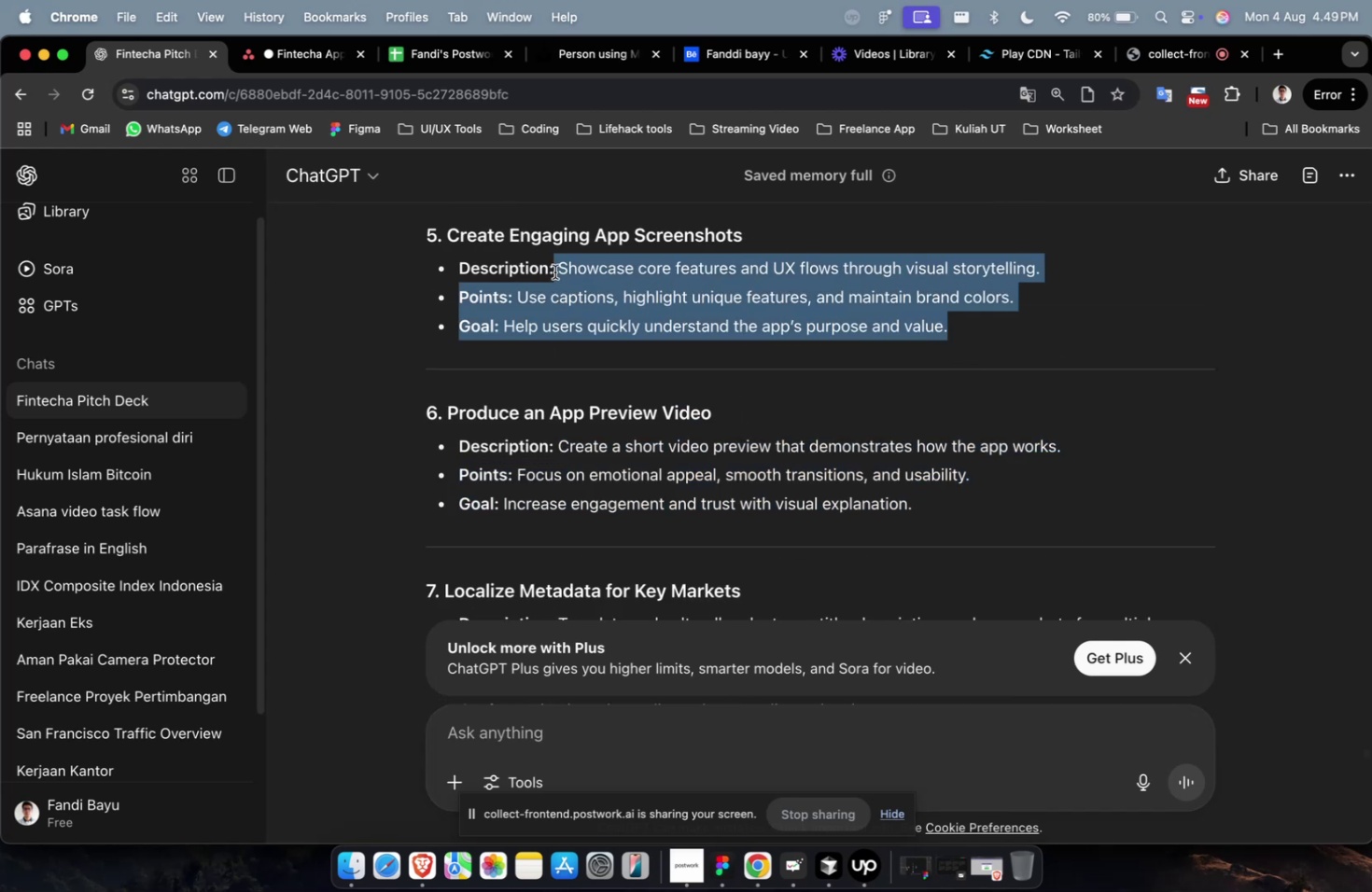 
key(Meta+C)
 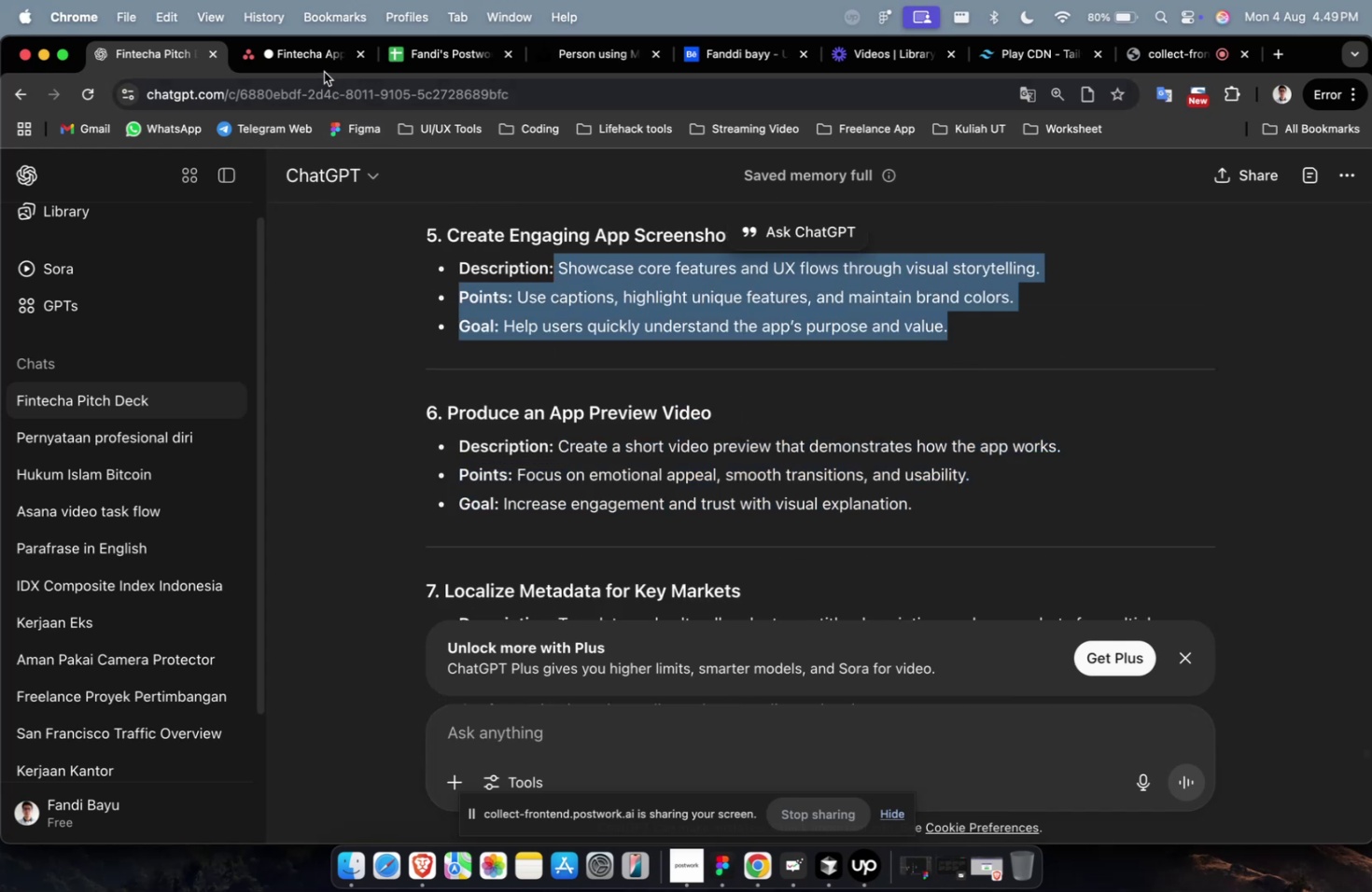 
left_click([313, 59])
 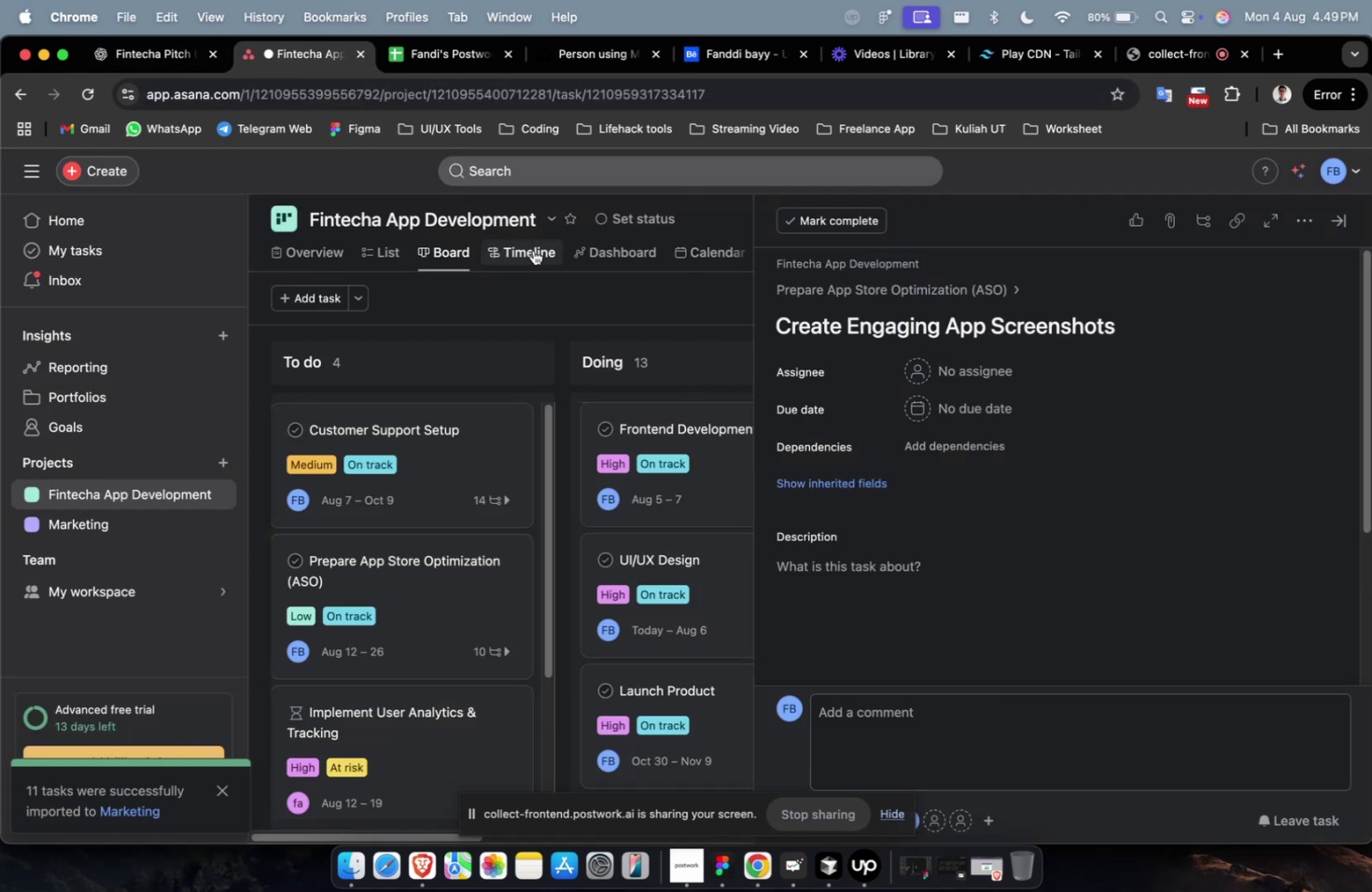 
key(Meta+CommandLeft)
 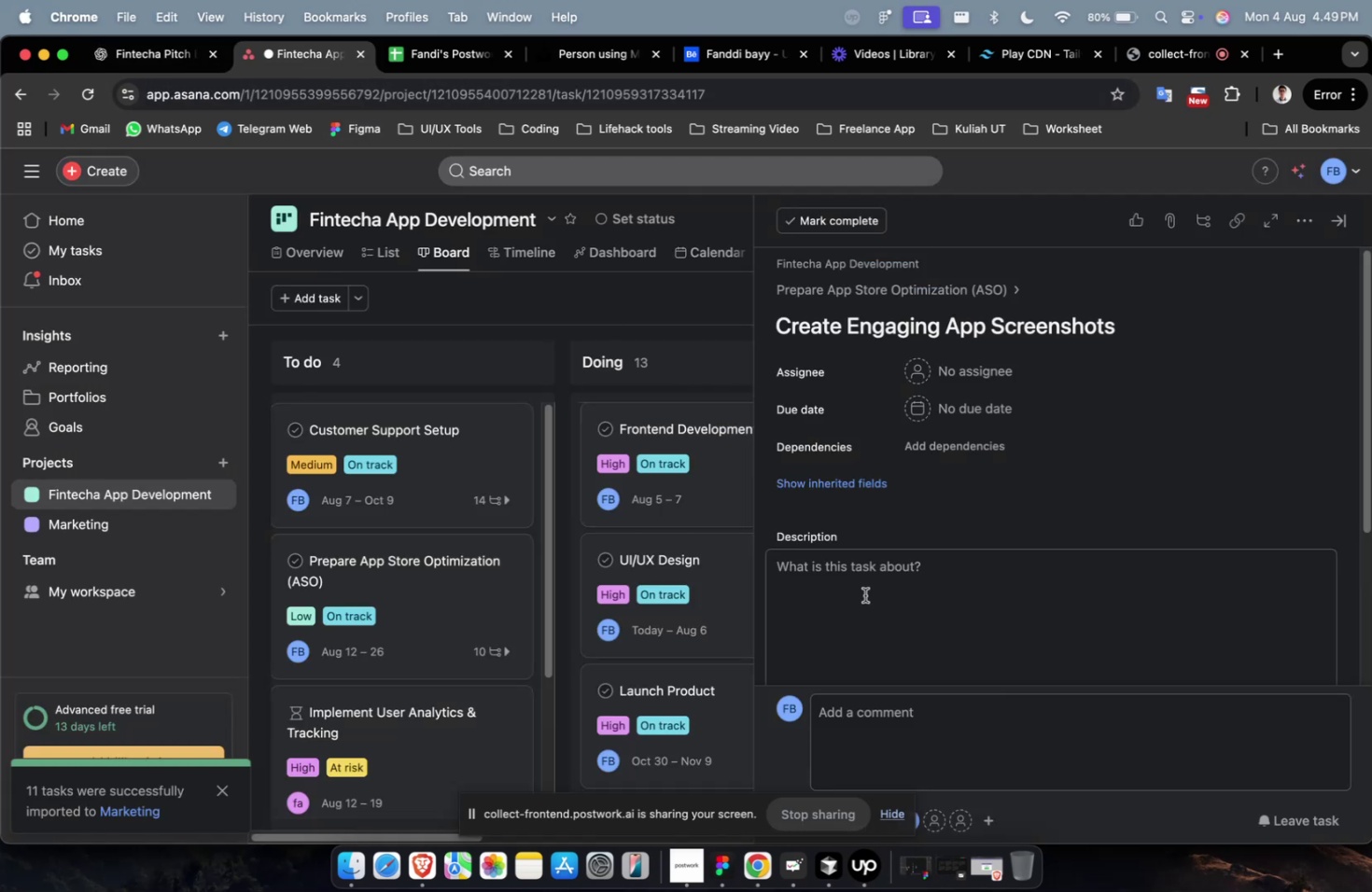 
double_click([864, 594])
 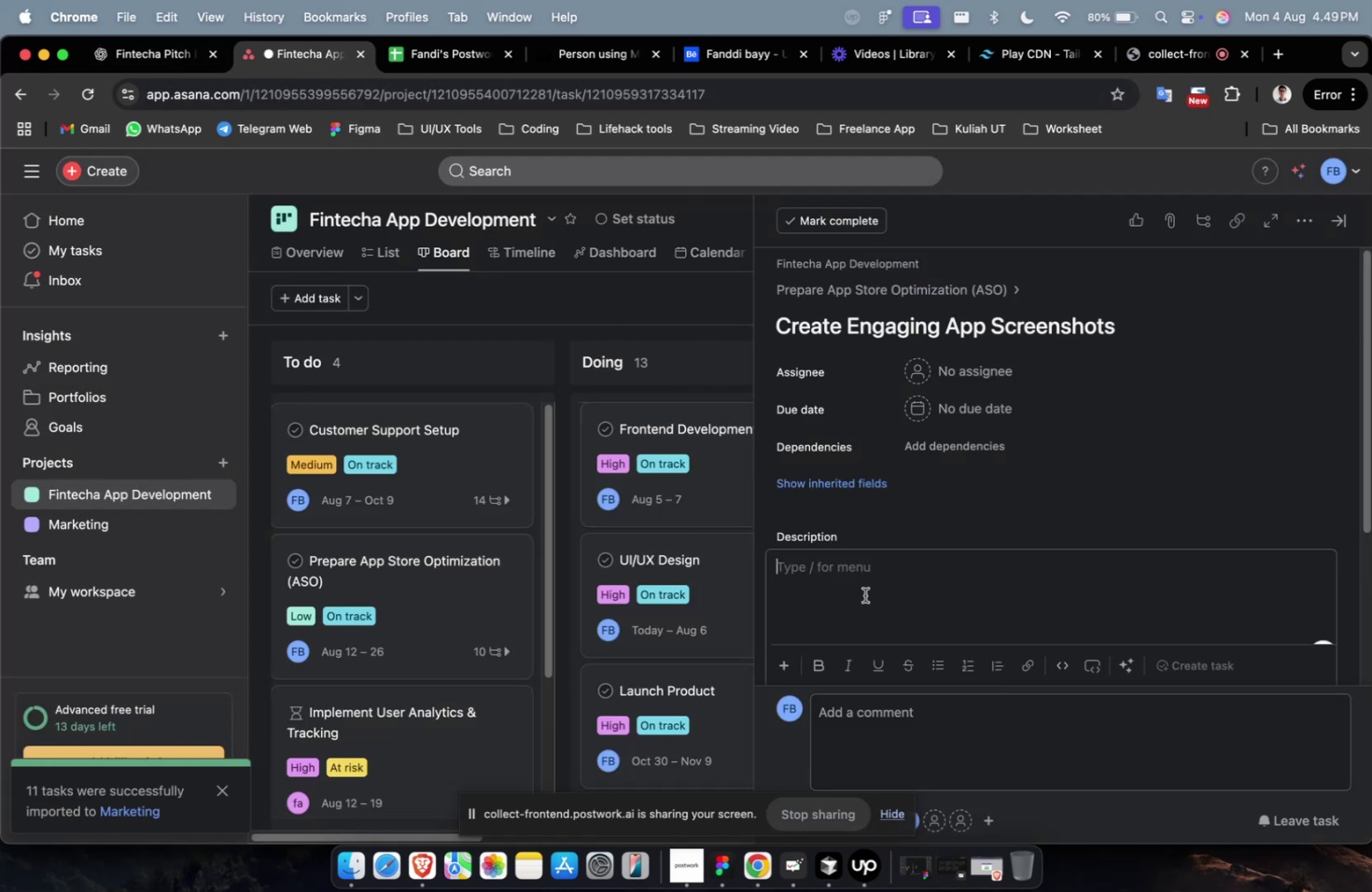 
key(Meta+V)
 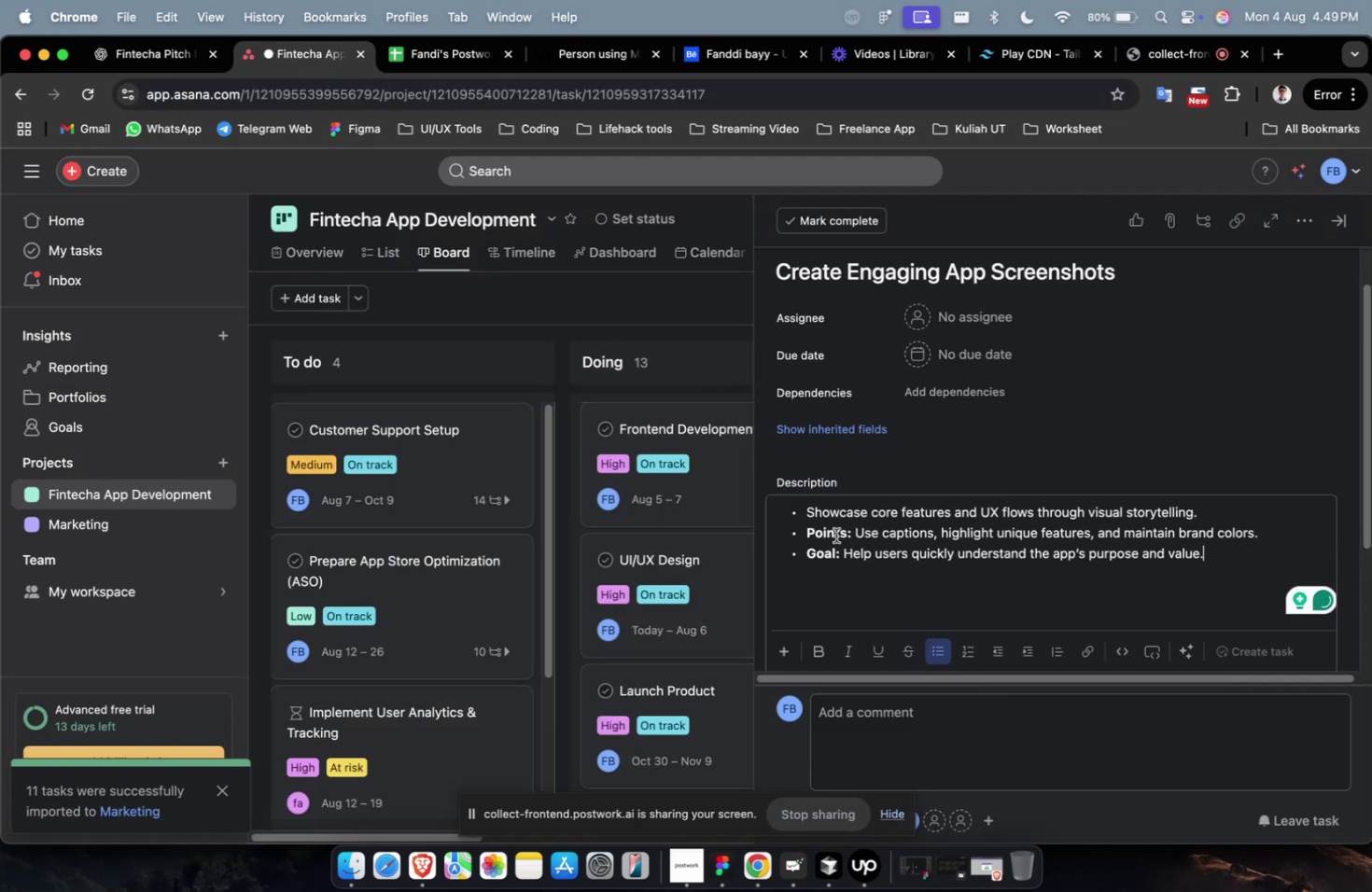 
left_click([986, 317])
 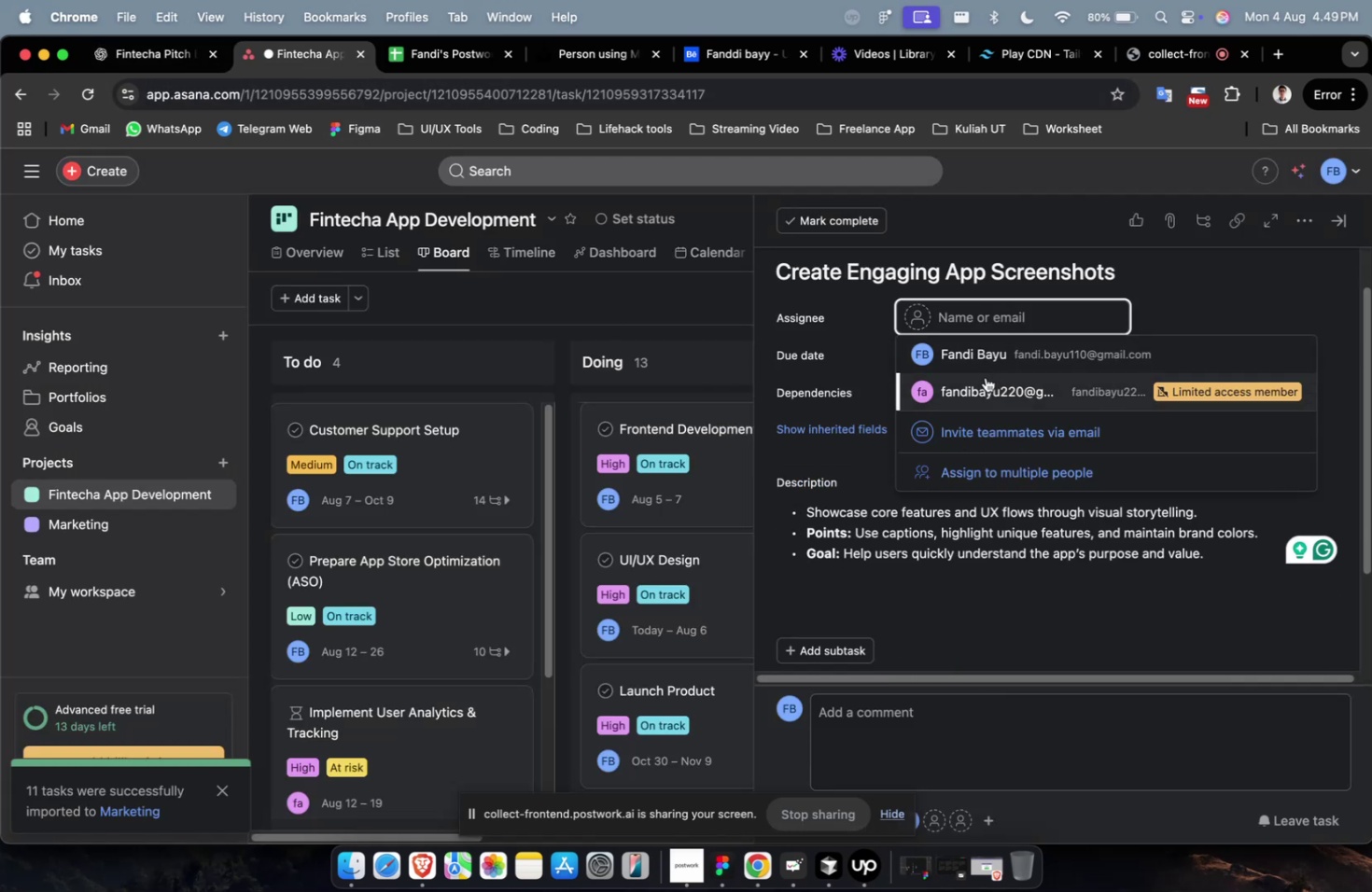 
left_click([986, 381])
 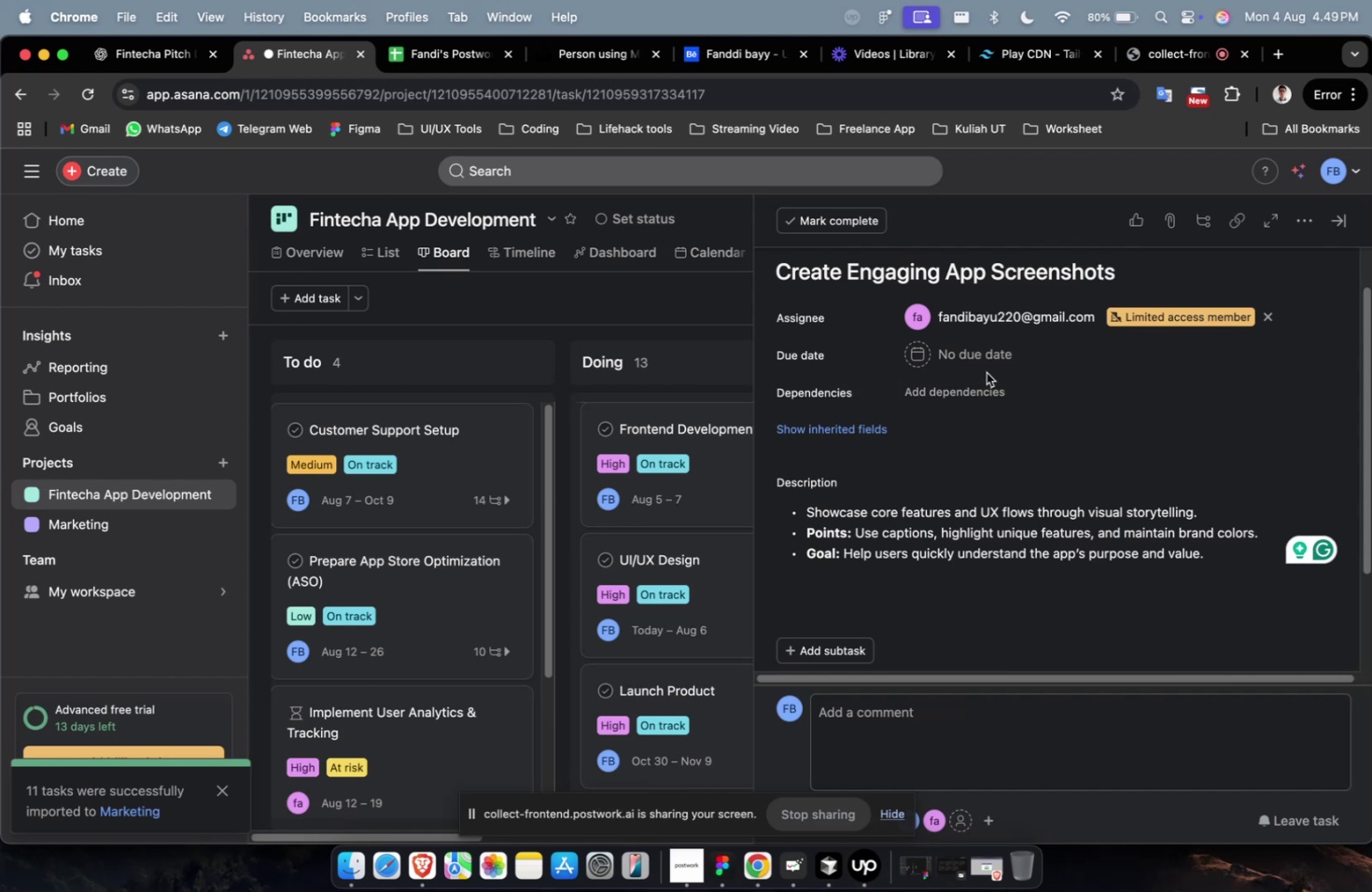 
left_click([987, 367])
 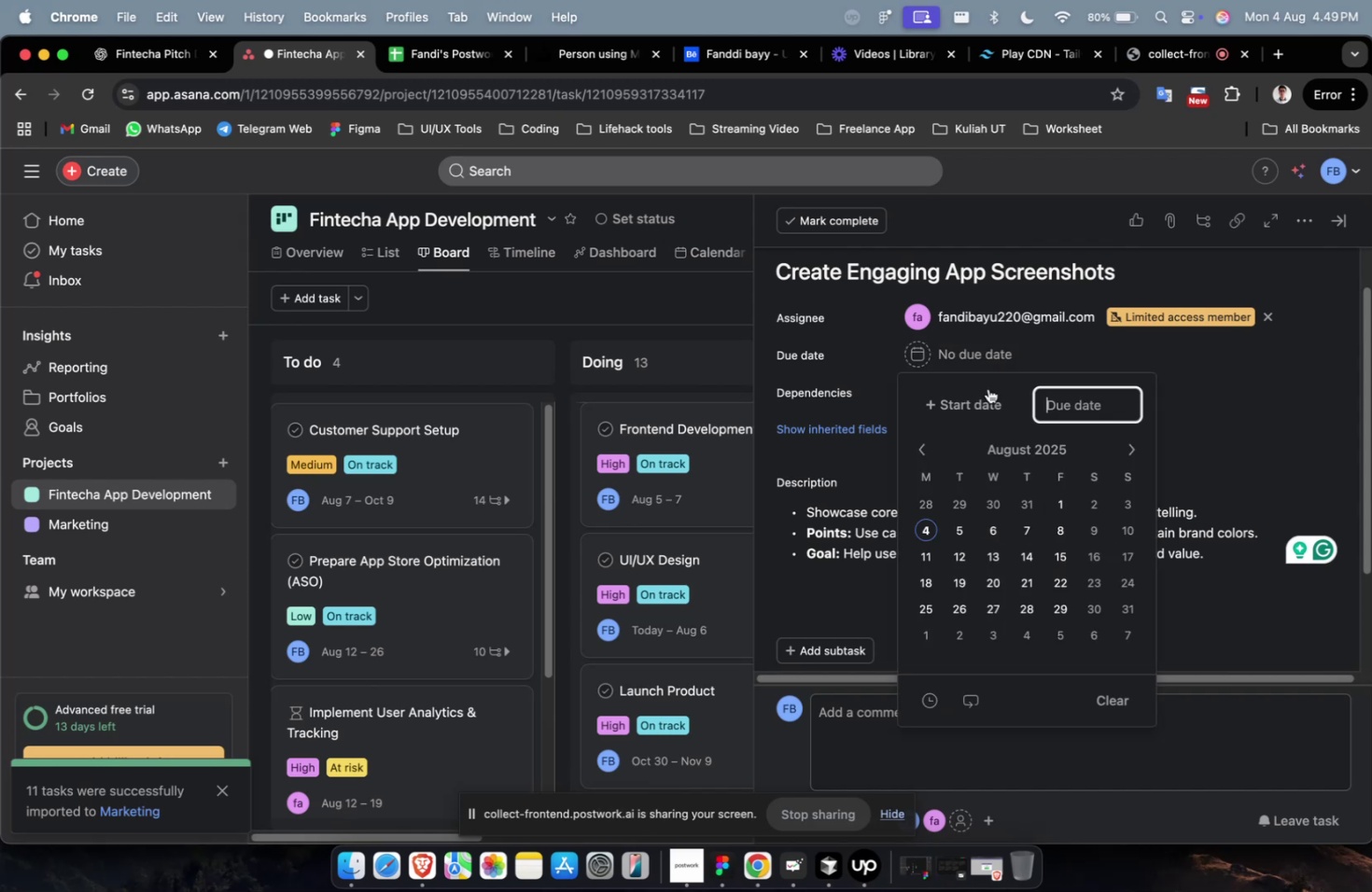 
double_click([987, 388])
 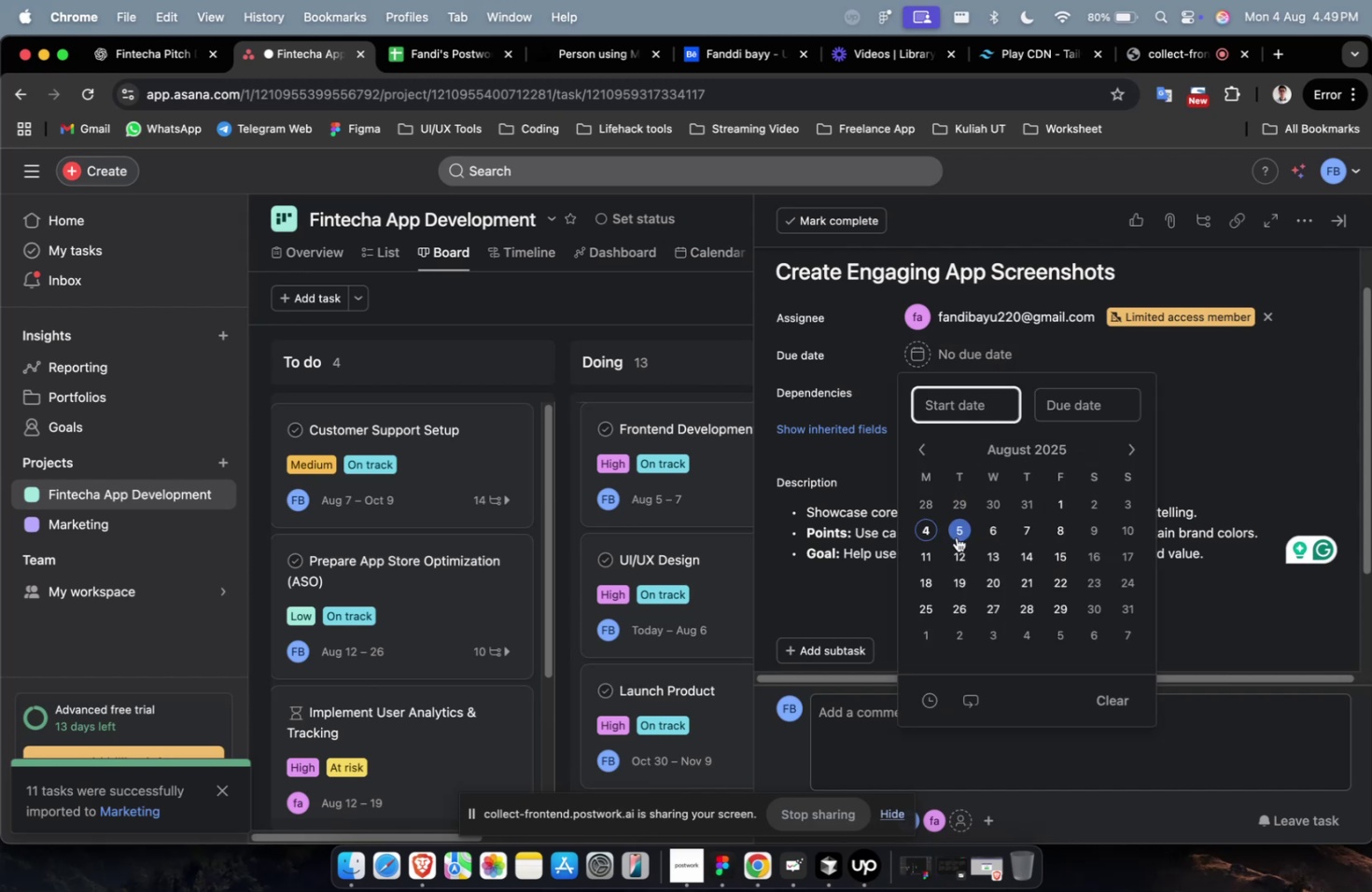 
left_click([954, 553])
 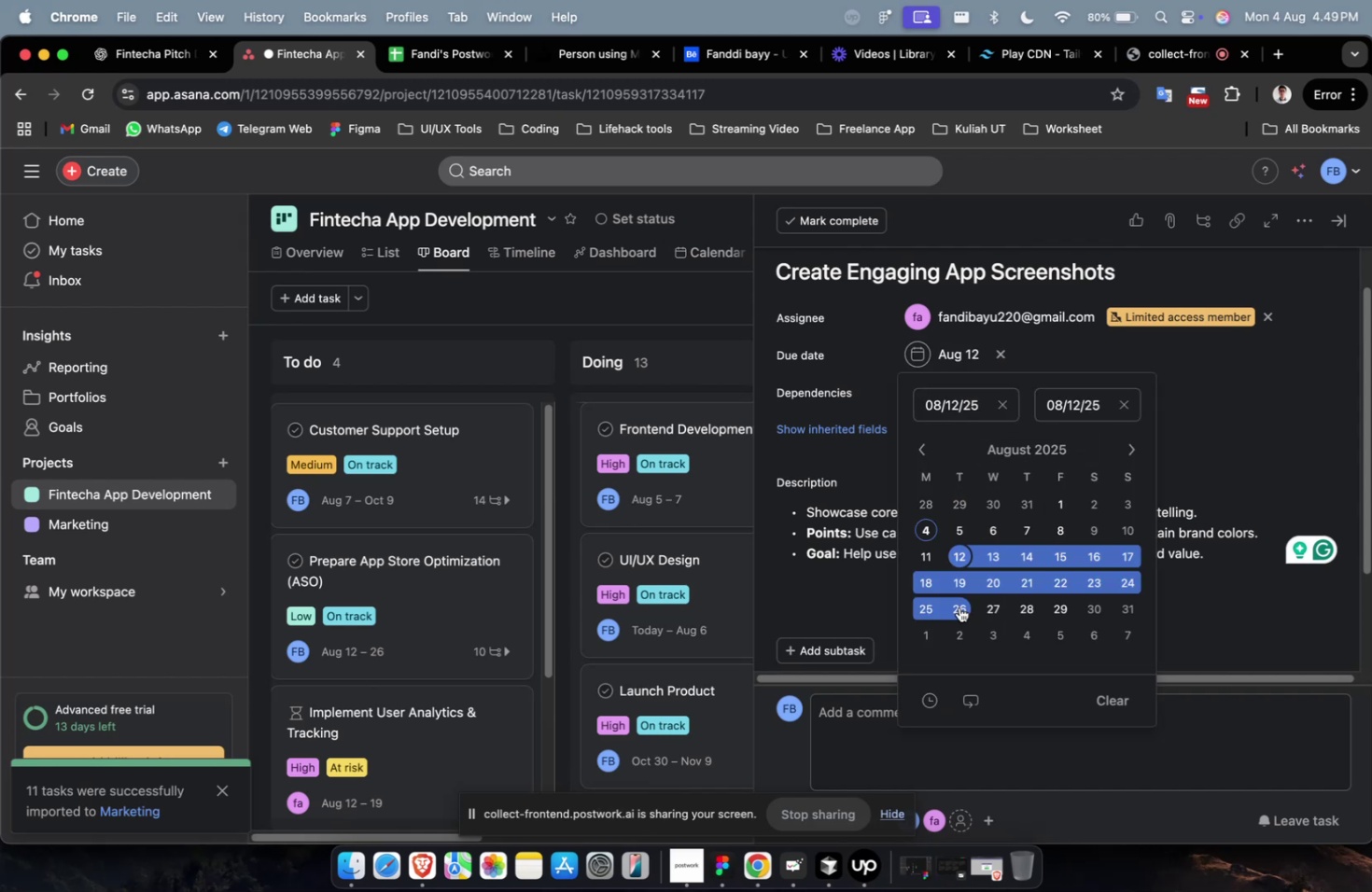 
double_click([959, 606])
 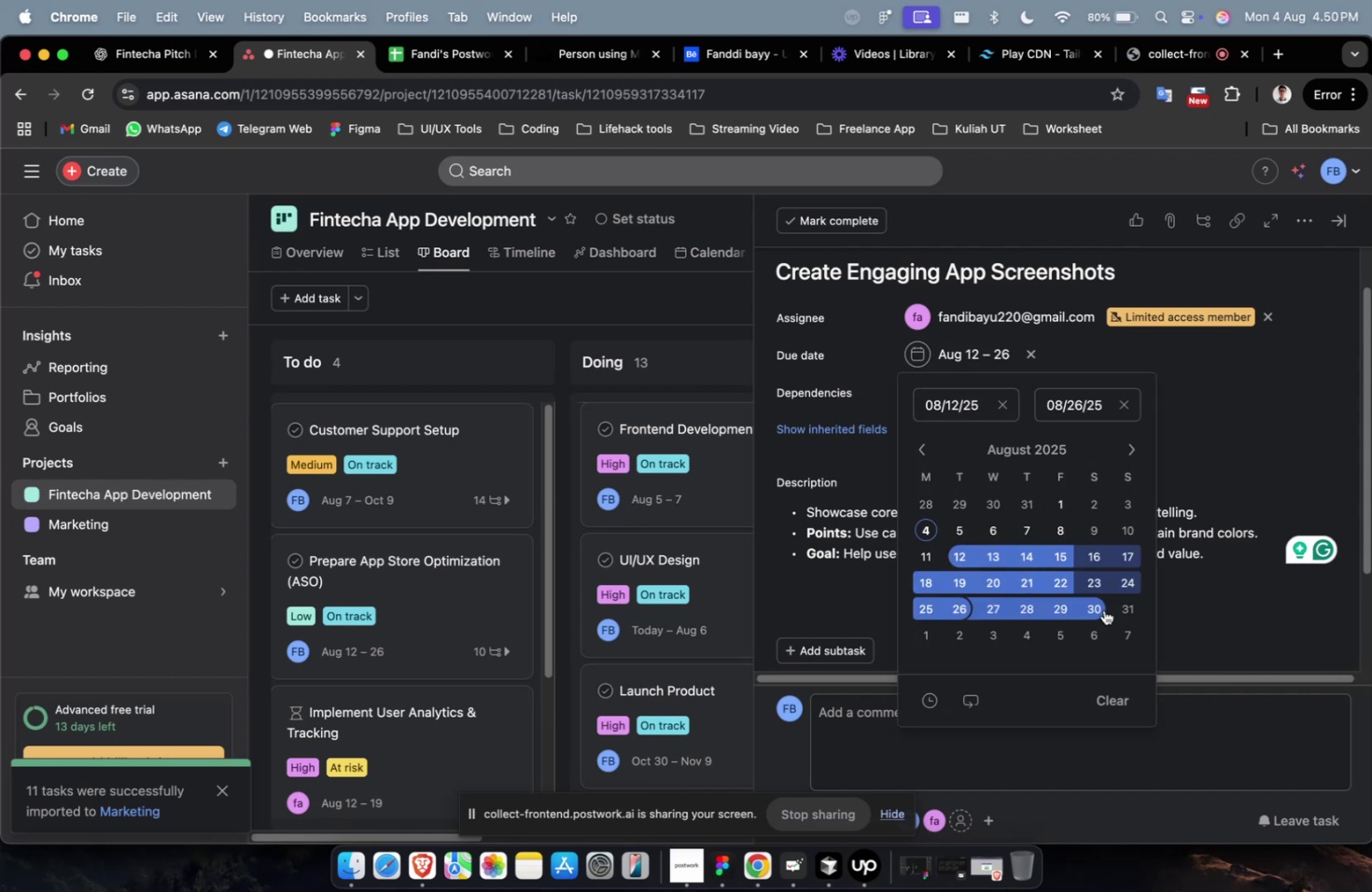 
left_click([1264, 648])
 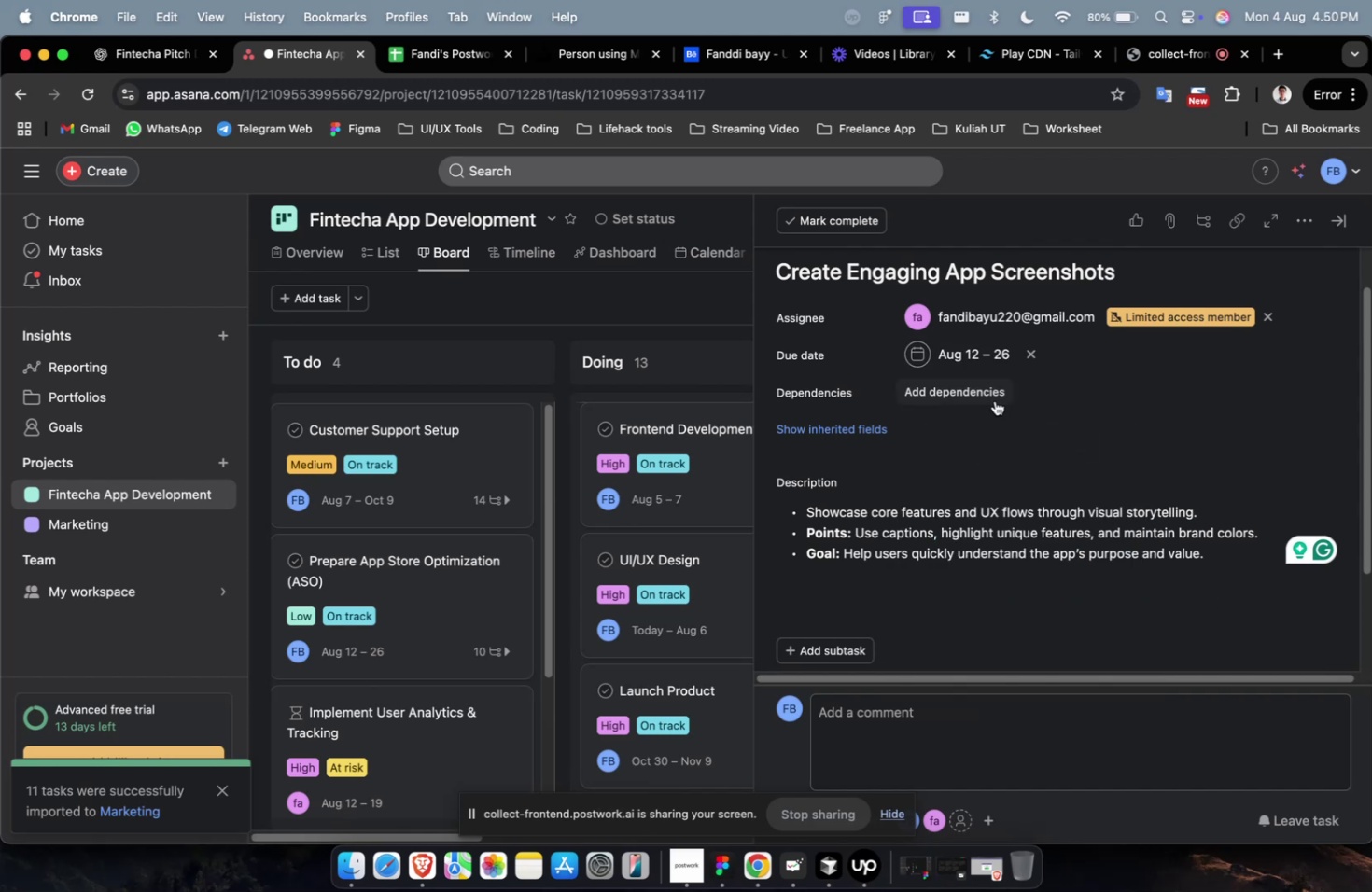 
left_click([994, 400])
 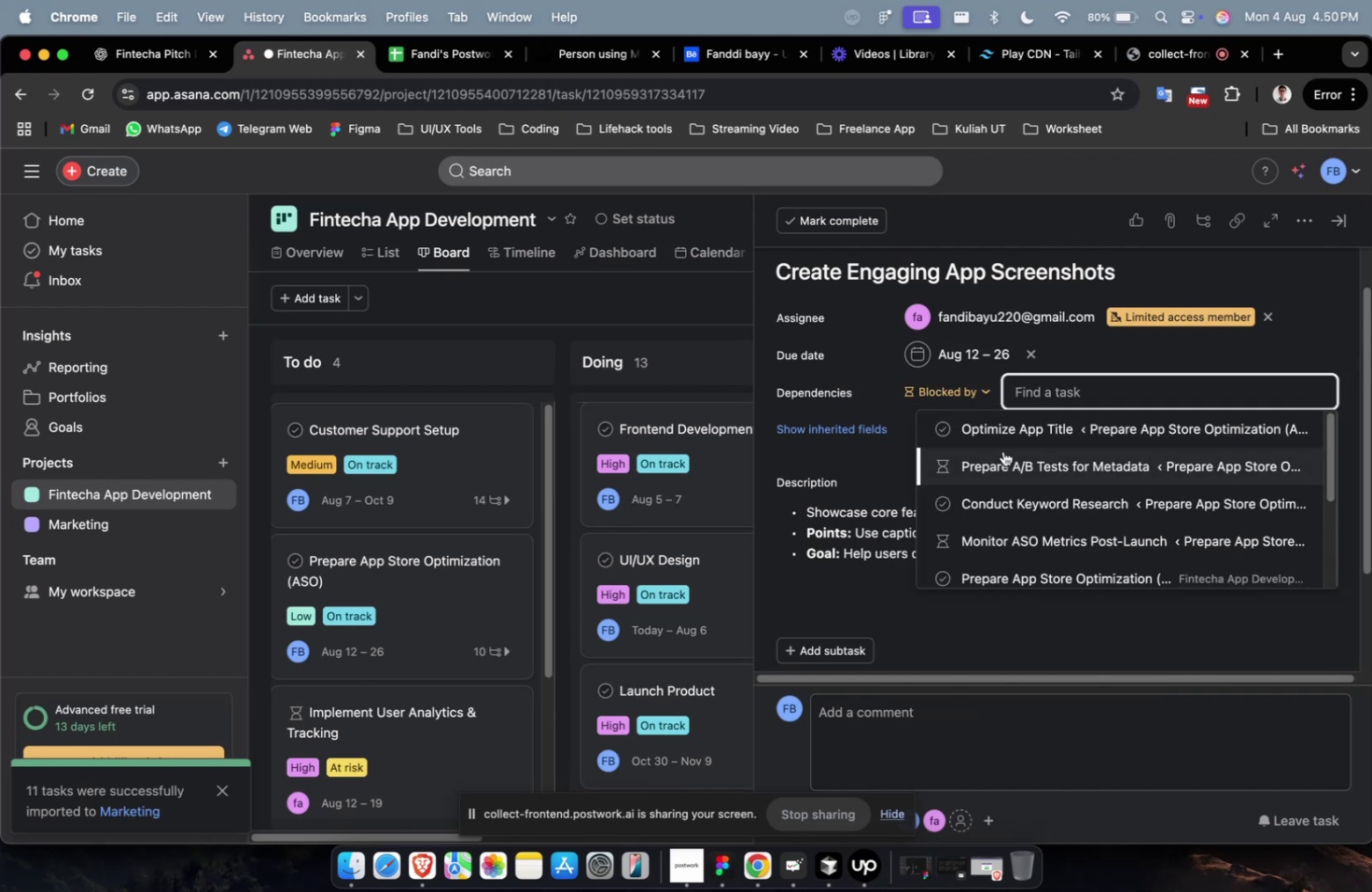 
left_click([1005, 438])
 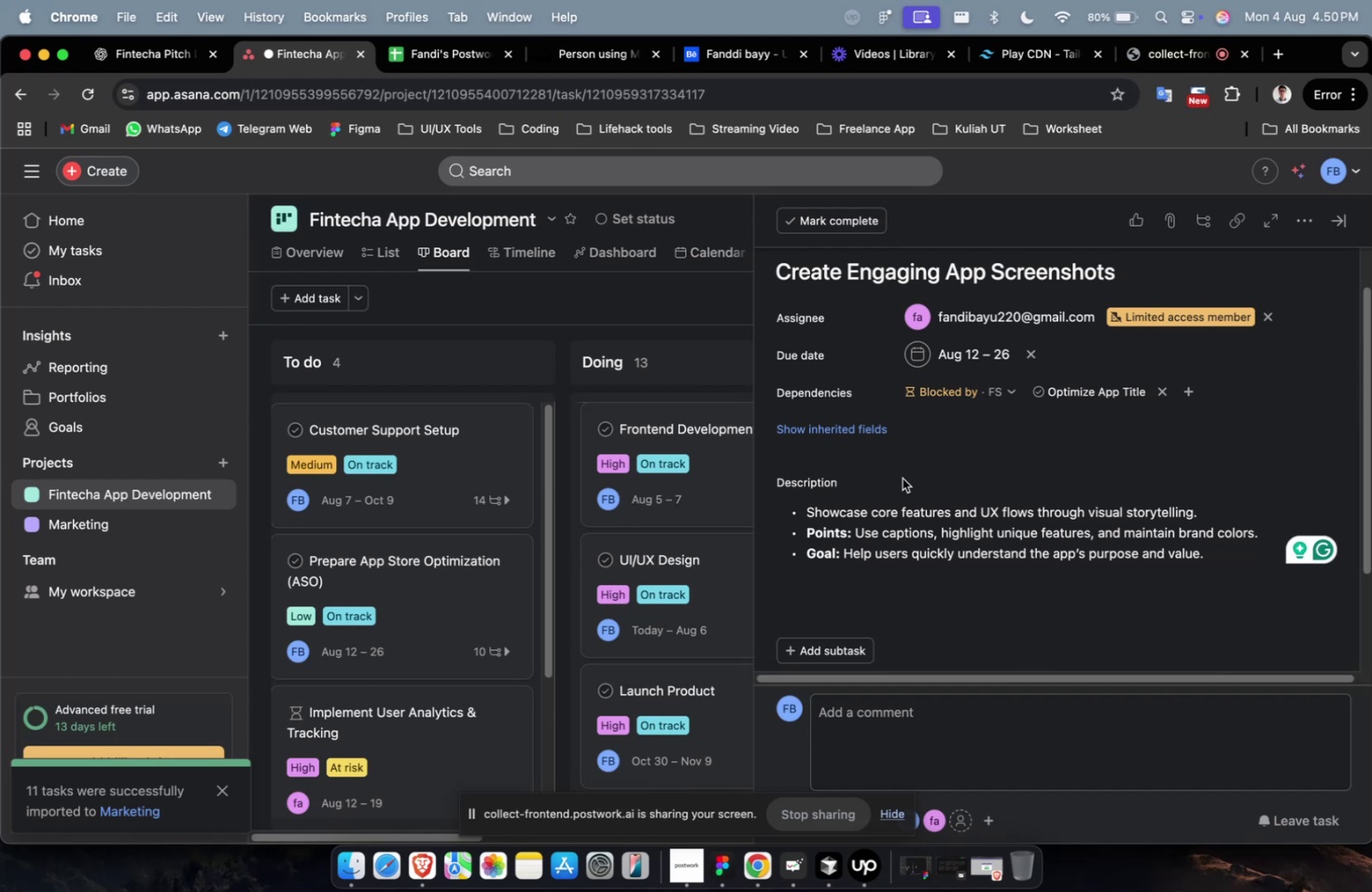 
left_click([913, 471])
 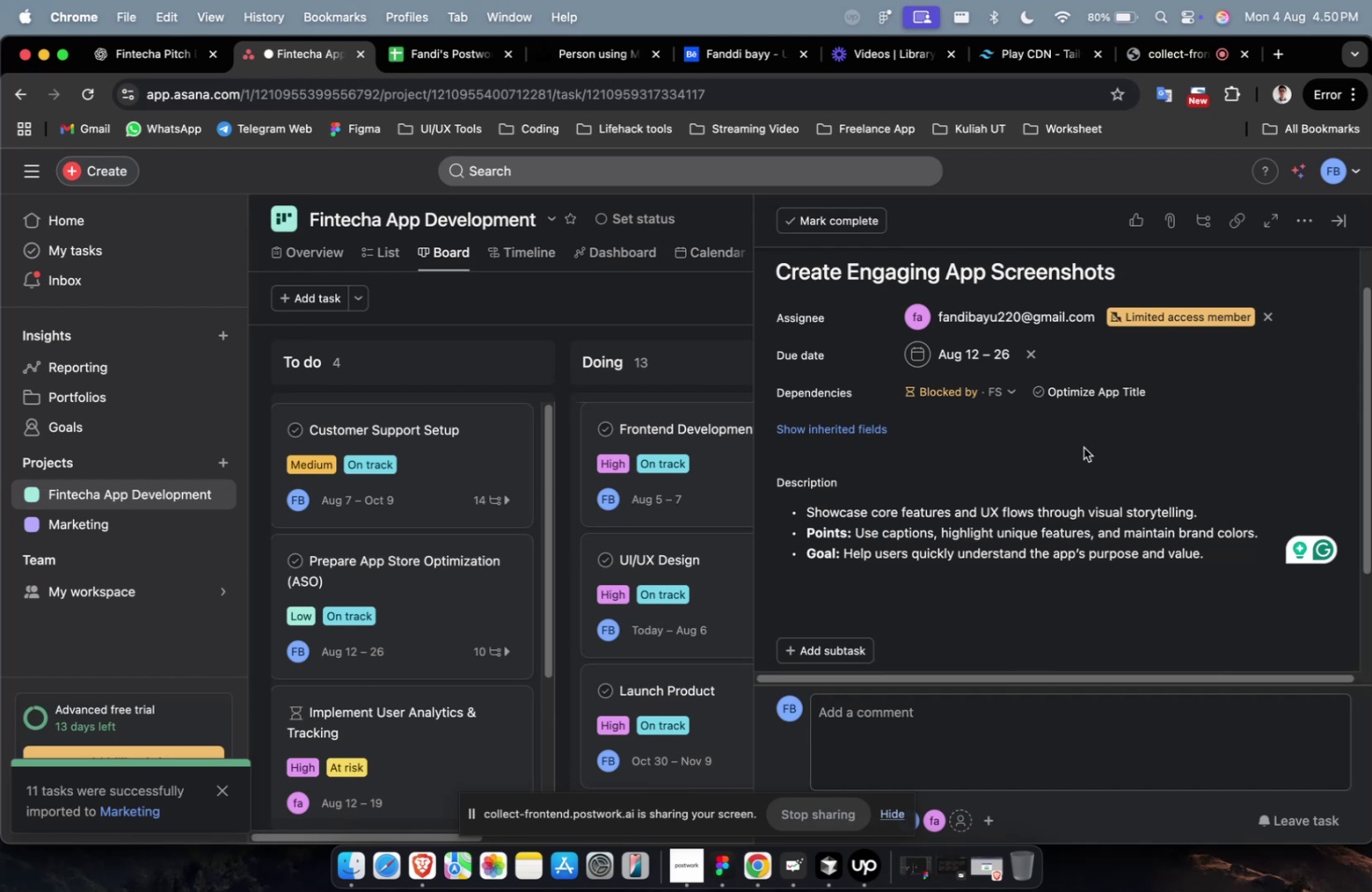 
scroll: coordinate [1083, 447], scroll_direction: down, amount: 7.0
 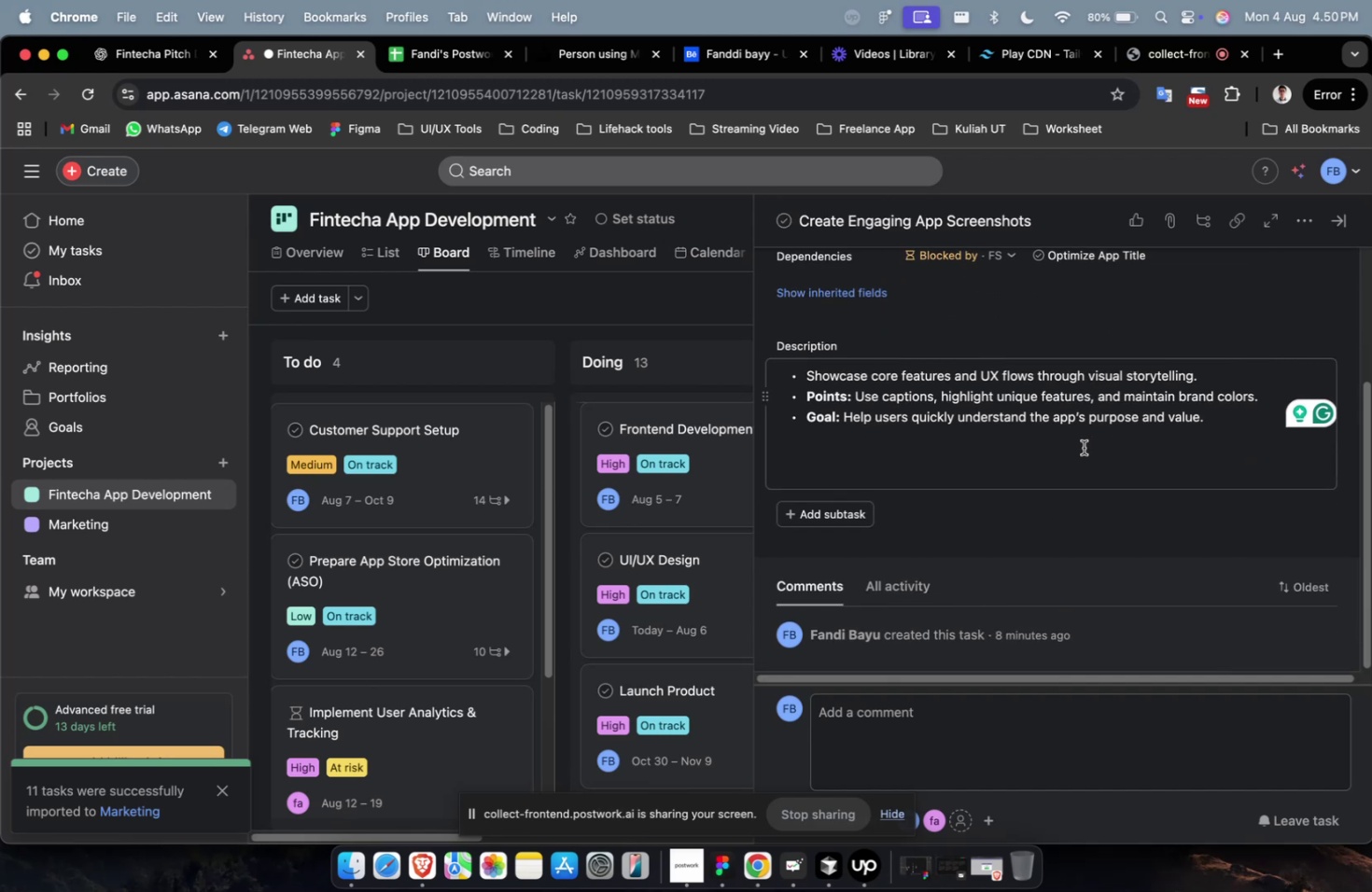 
scroll: coordinate [1083, 447], scroll_direction: up, amount: 7.0
 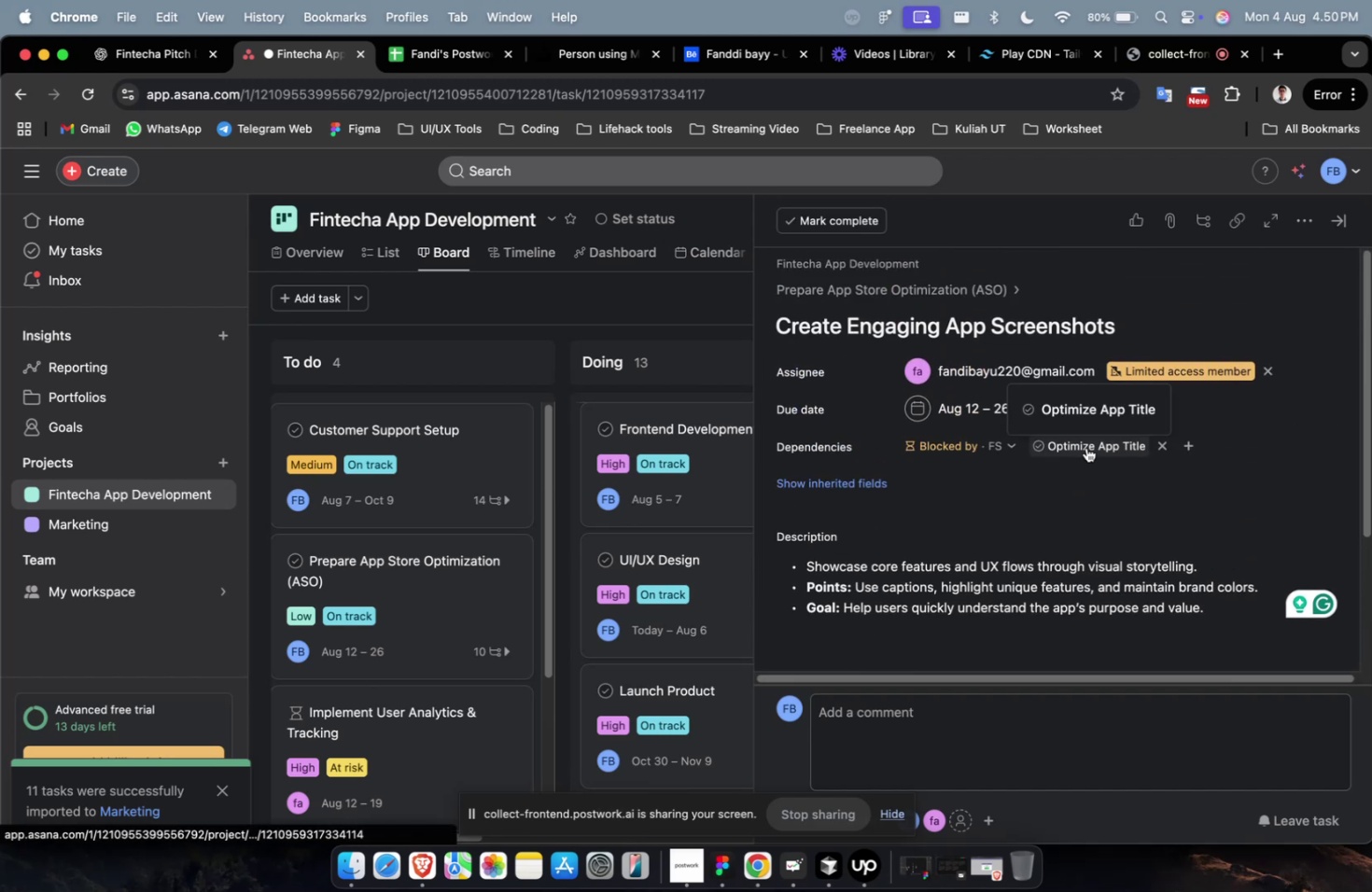 
scroll: coordinate [1085, 447], scroll_direction: down, amount: 13.0
 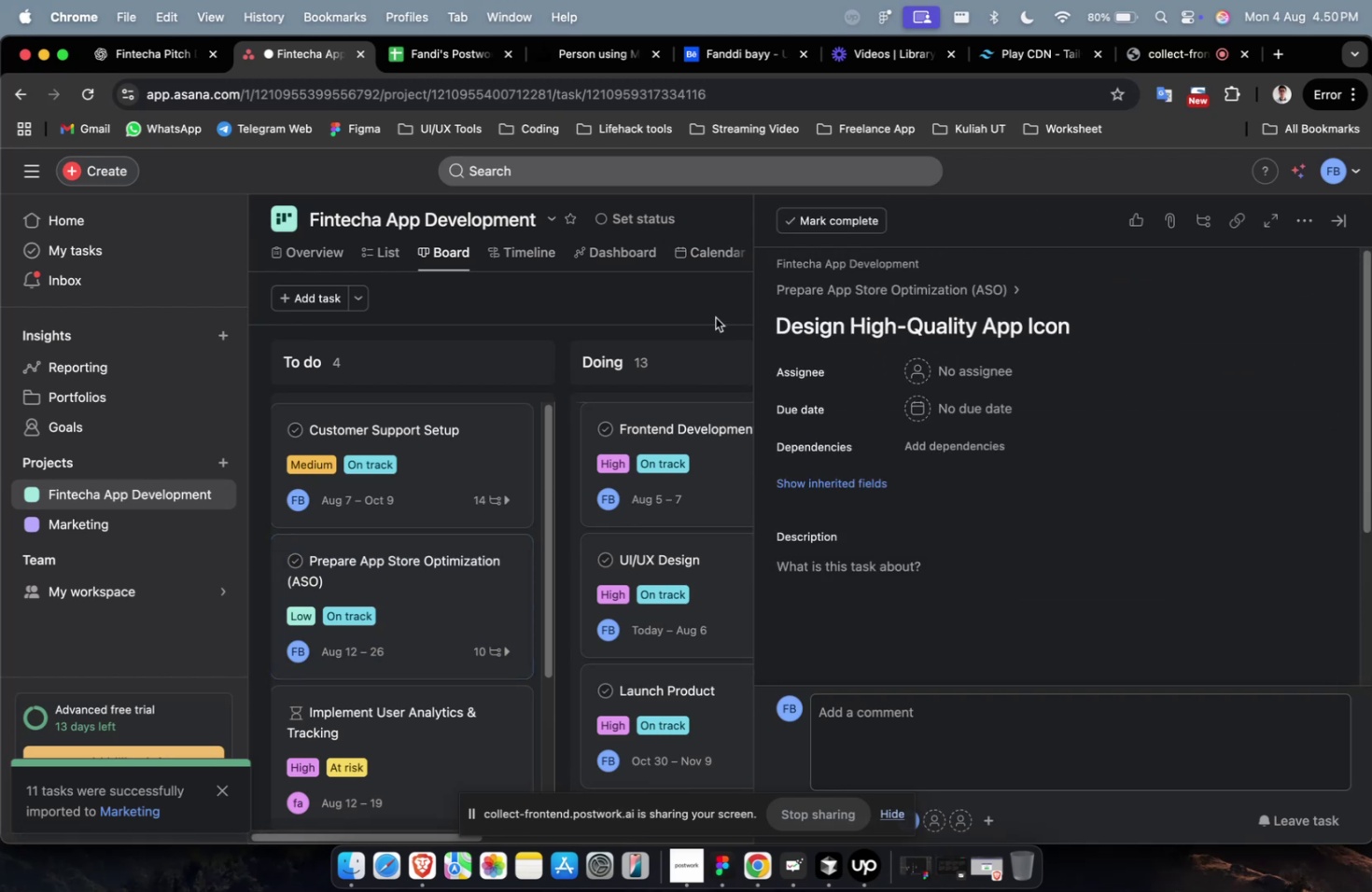 
wait(5.96)
 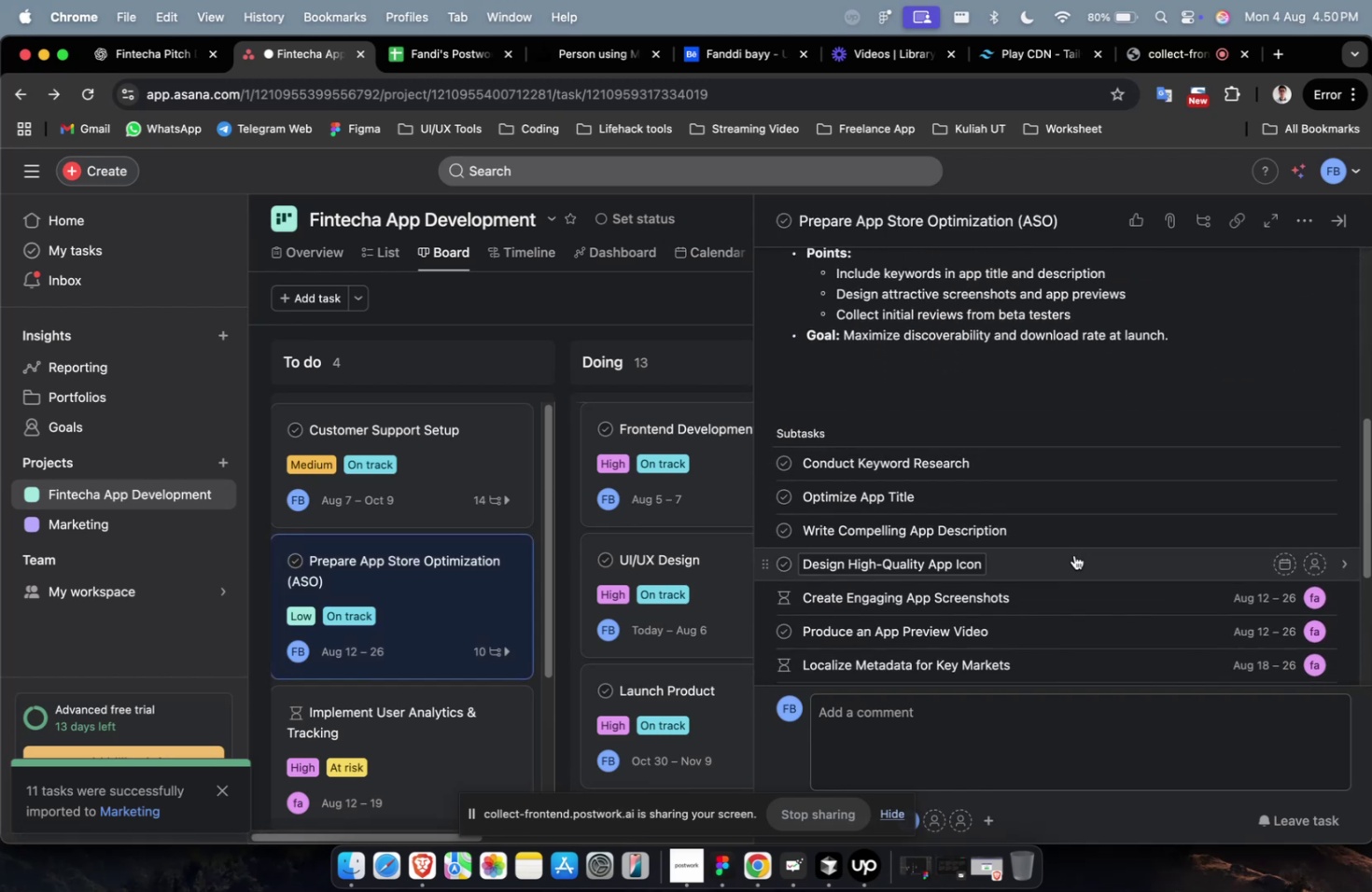 
scroll: coordinate [934, 453], scroll_direction: up, amount: 7.0
 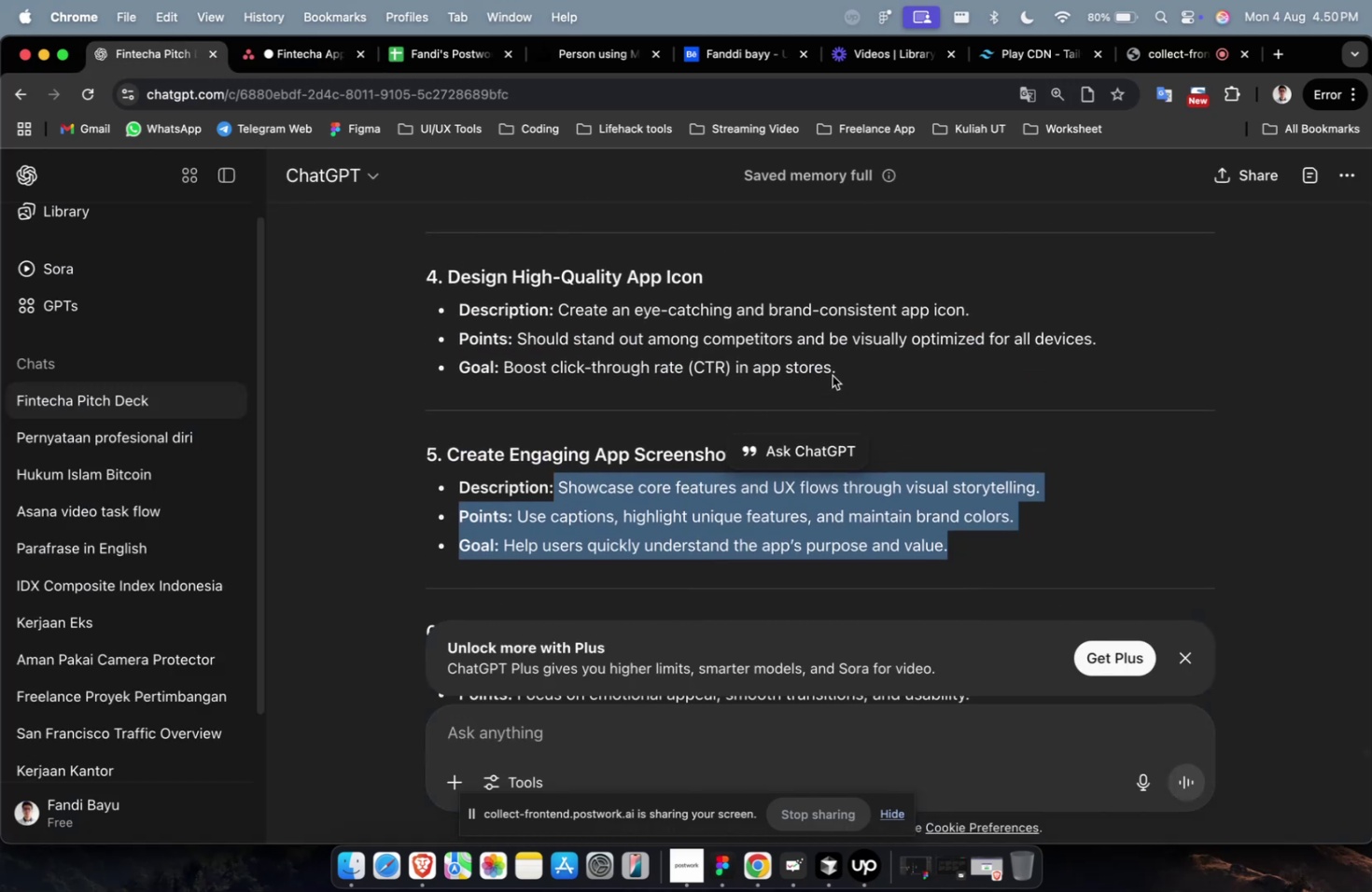 
left_click_drag(start_coordinate=[837, 370], to_coordinate=[560, 314])
 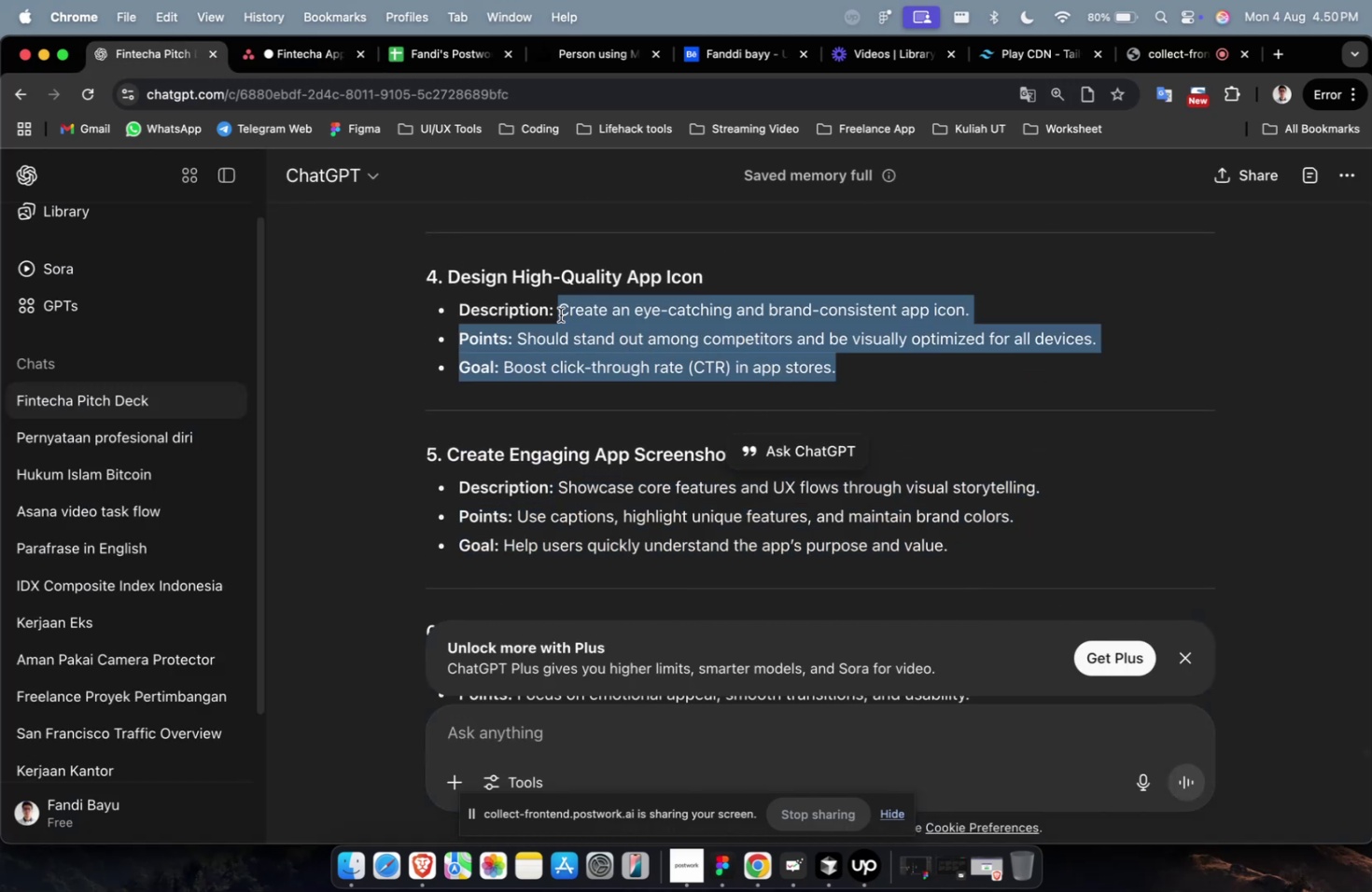 
key(Meta+C)
 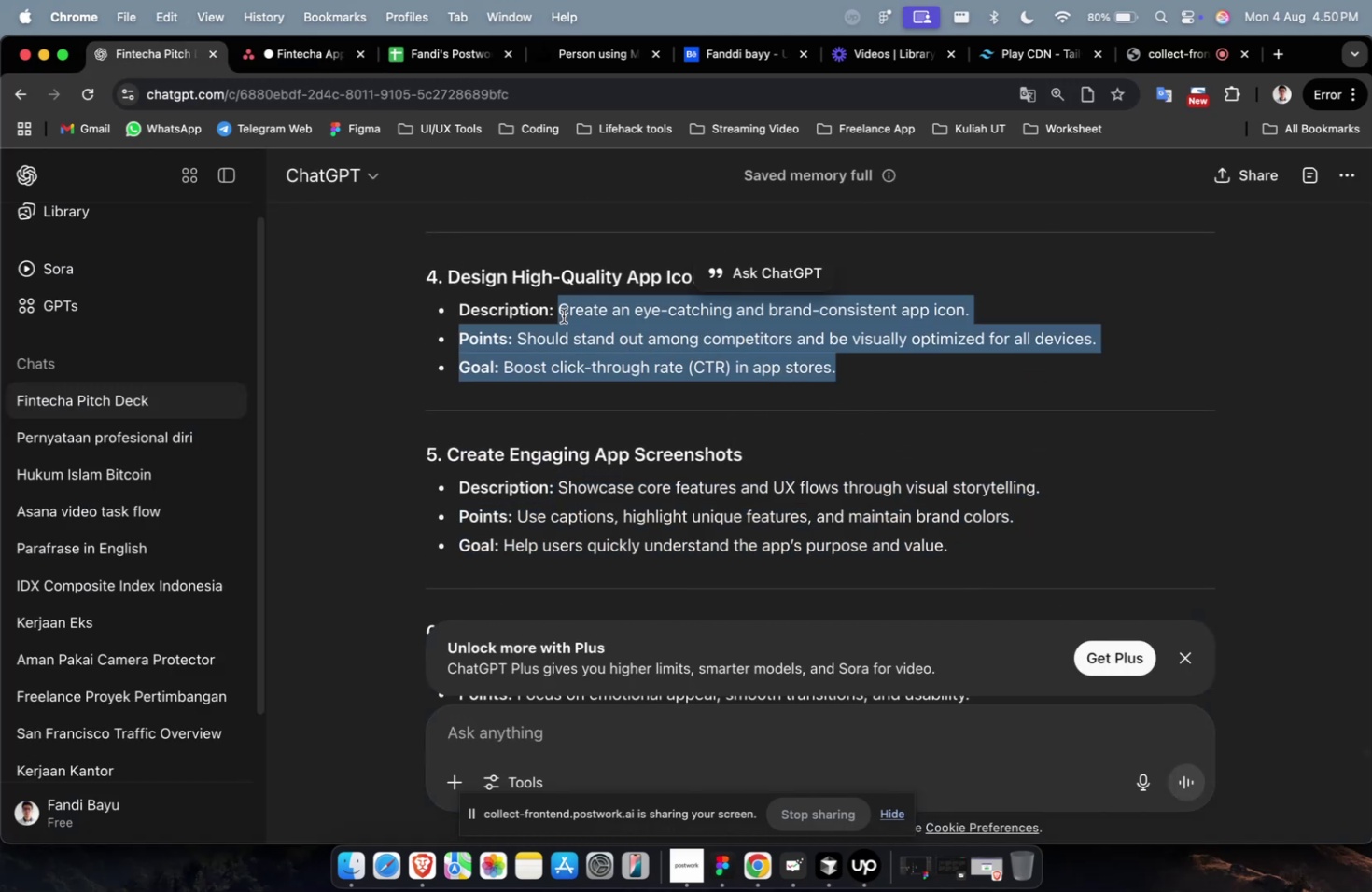 
key(Meta+C)
 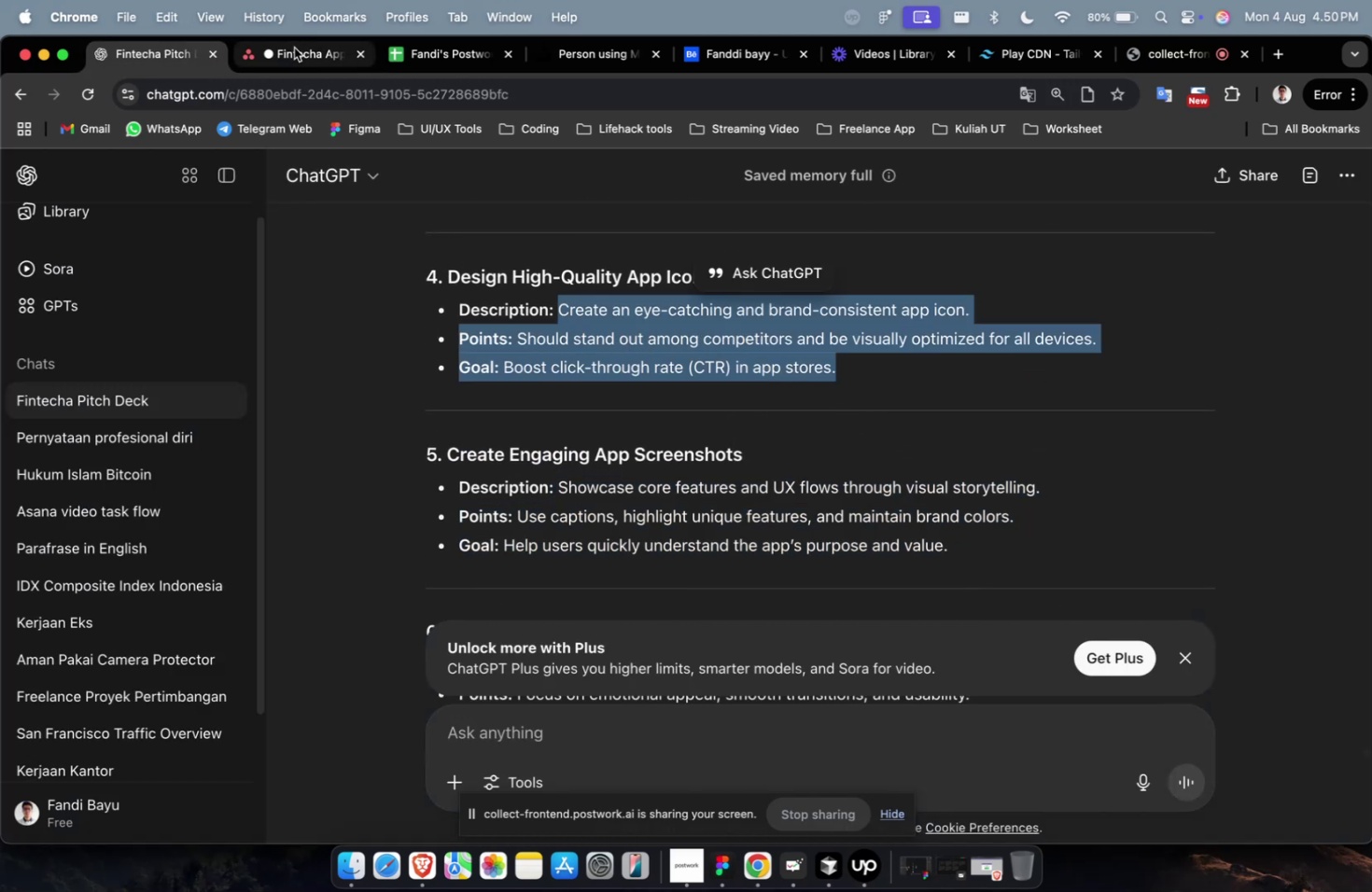 
left_click([294, 48])
 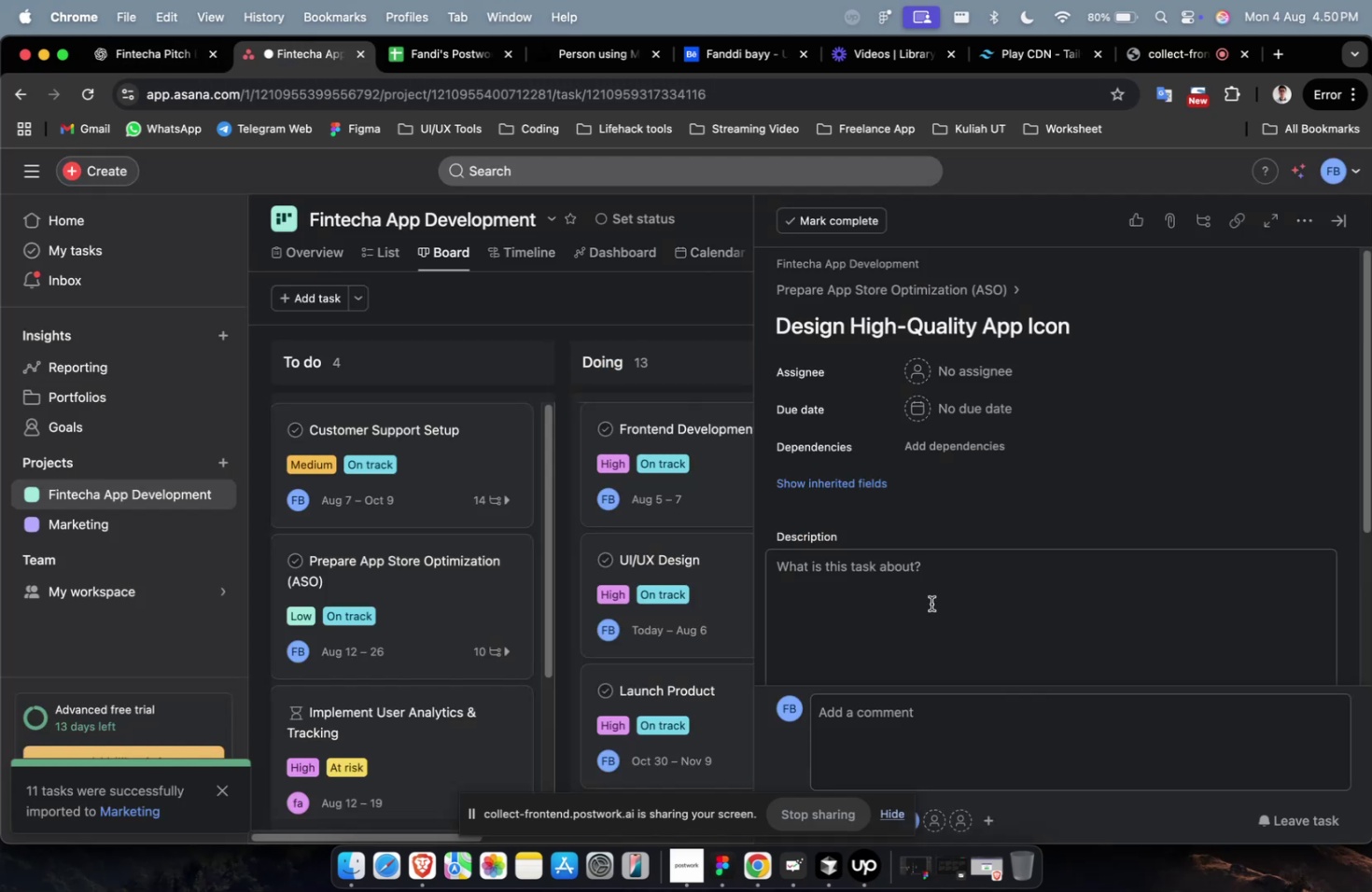 
double_click([936, 614])
 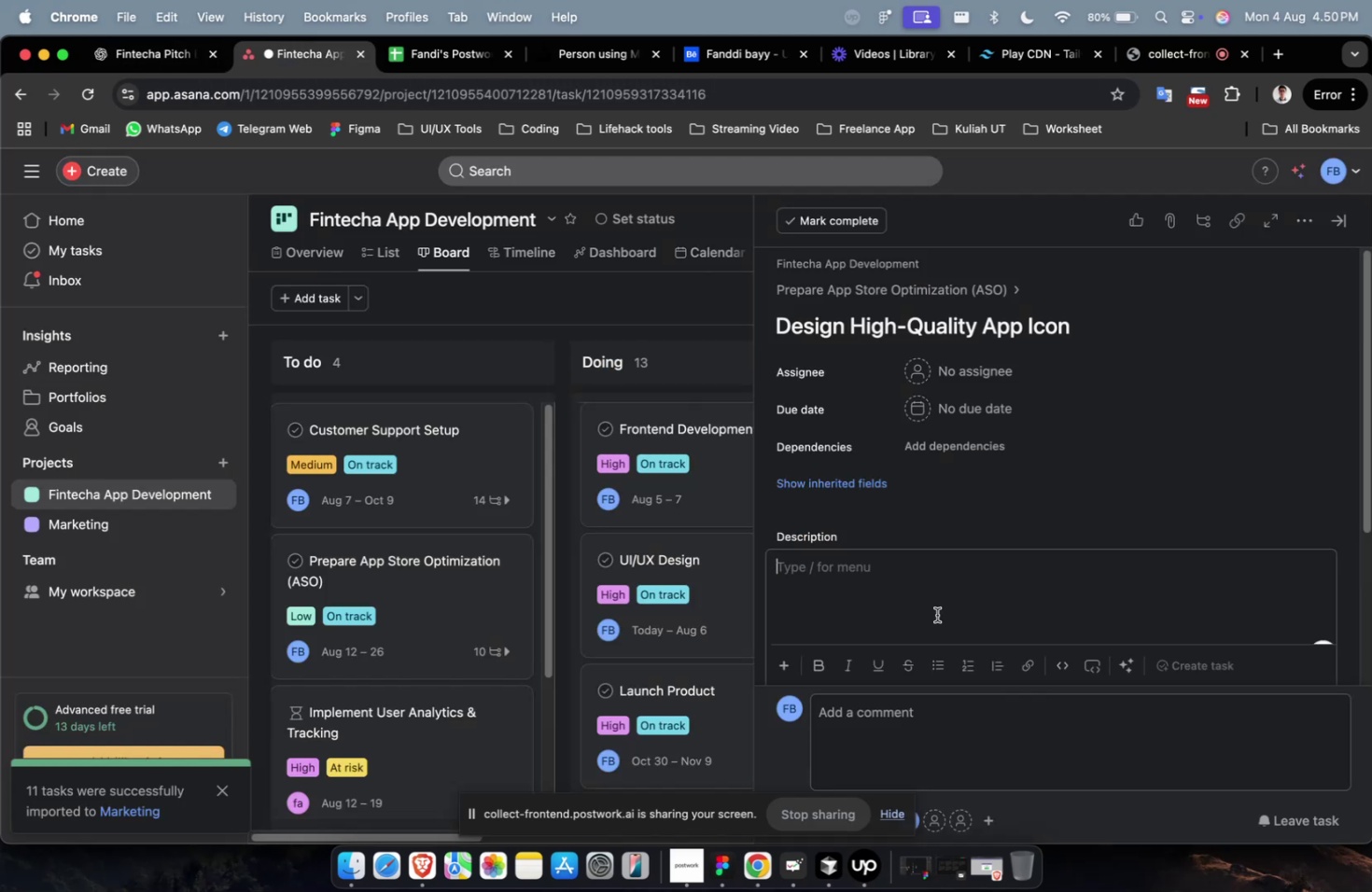 
key(Meta+V)
 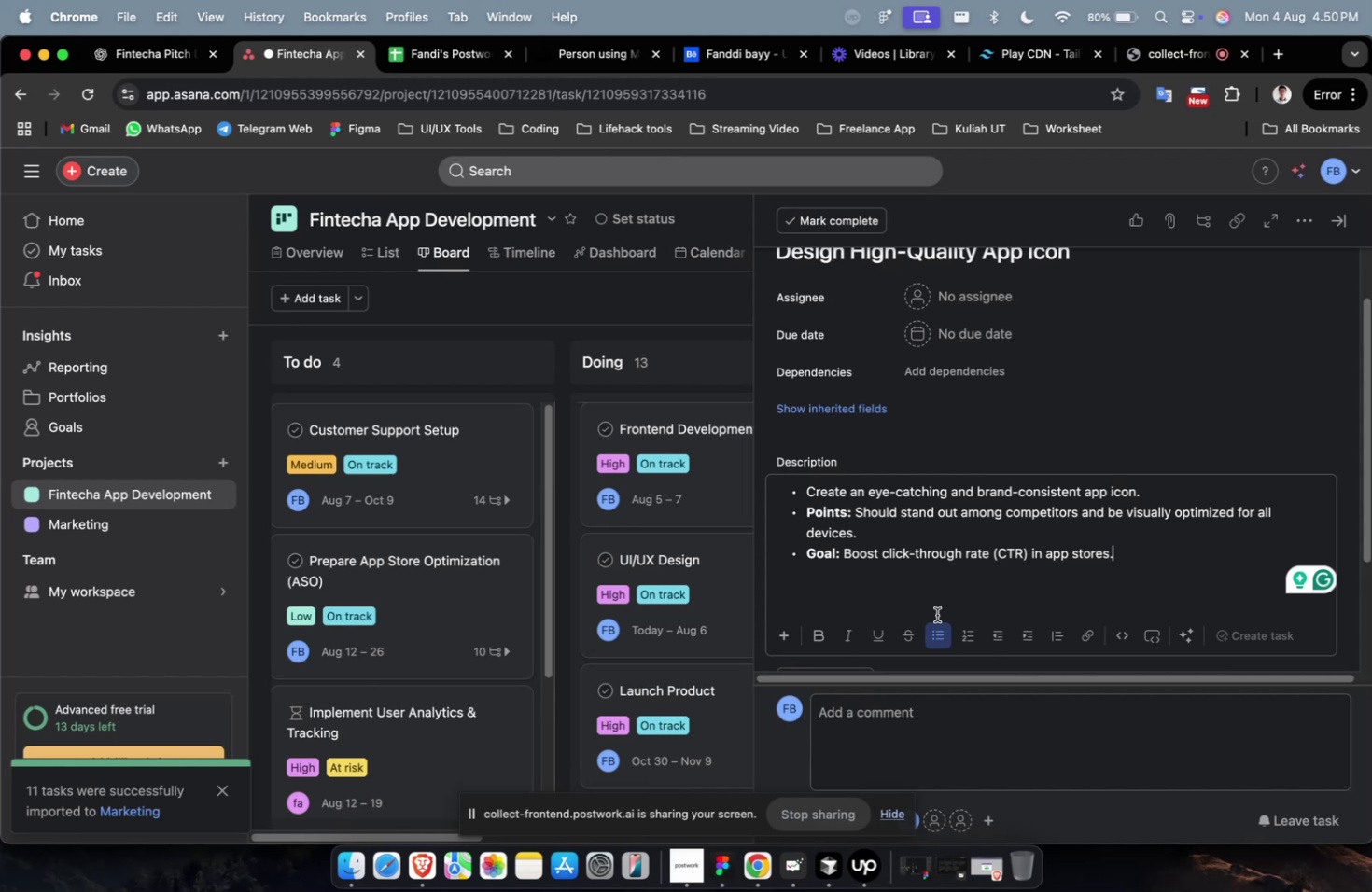 
wait(5.46)
 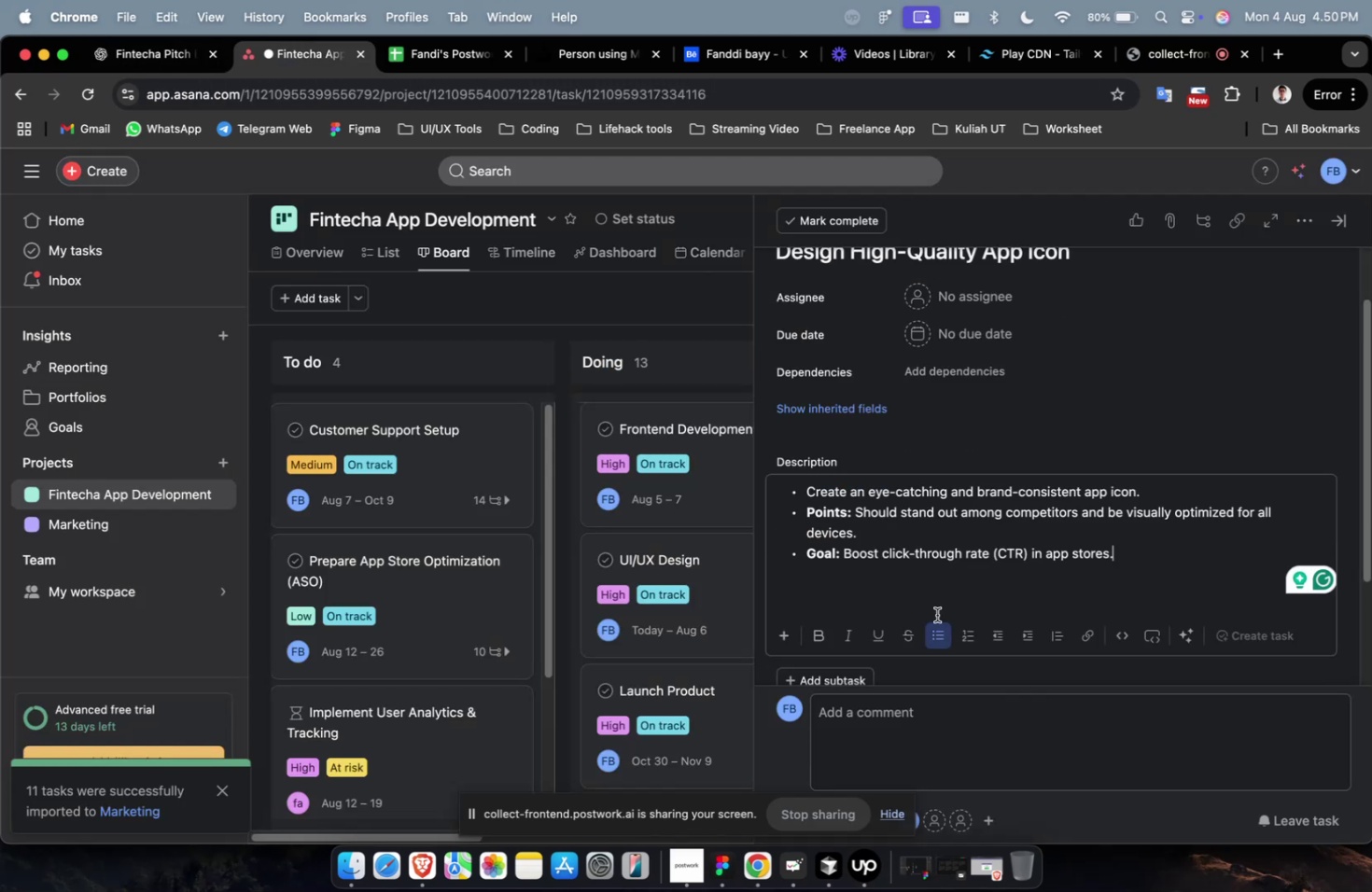 
left_click([990, 306])
 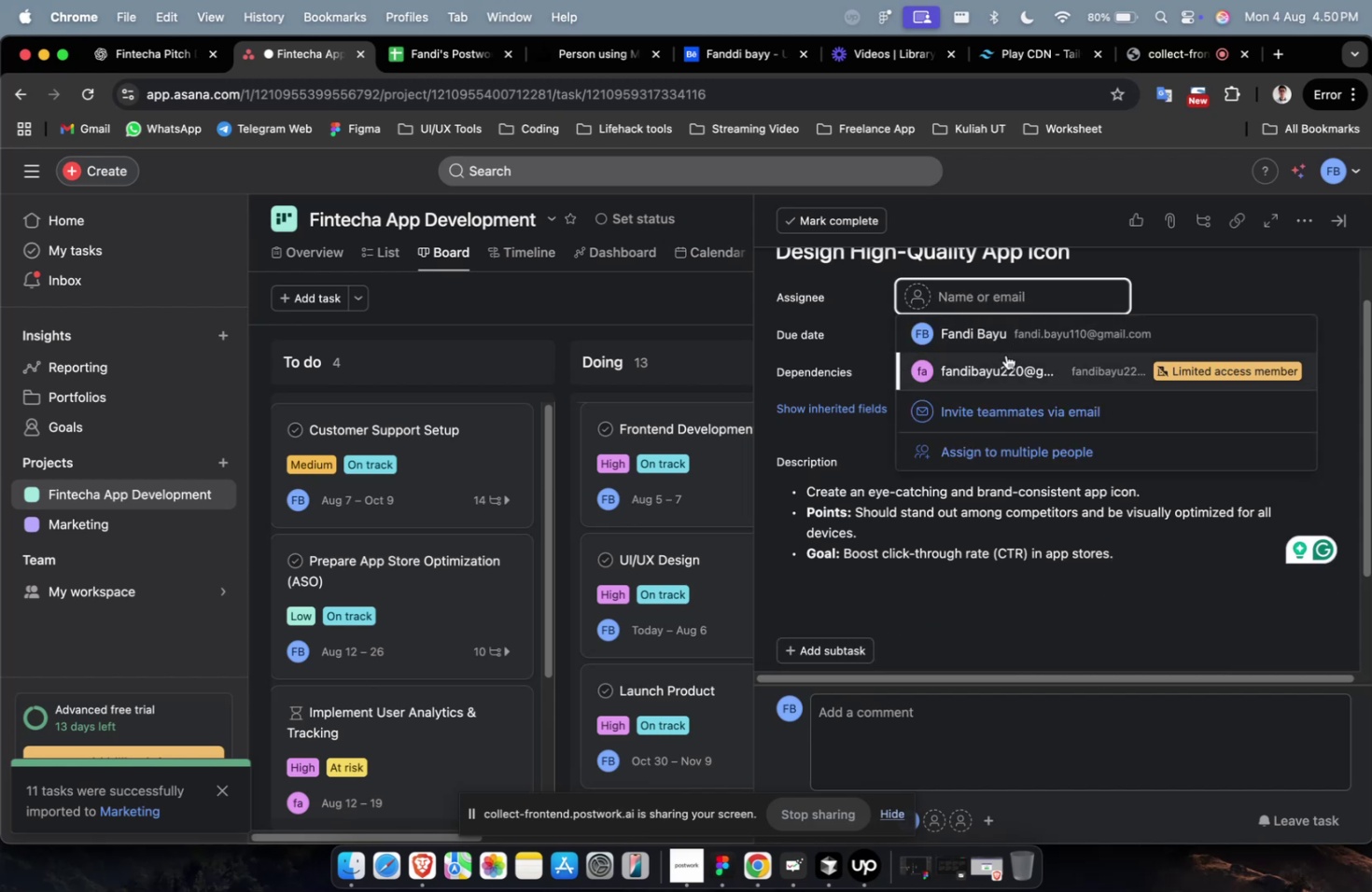 
left_click([1008, 342])
 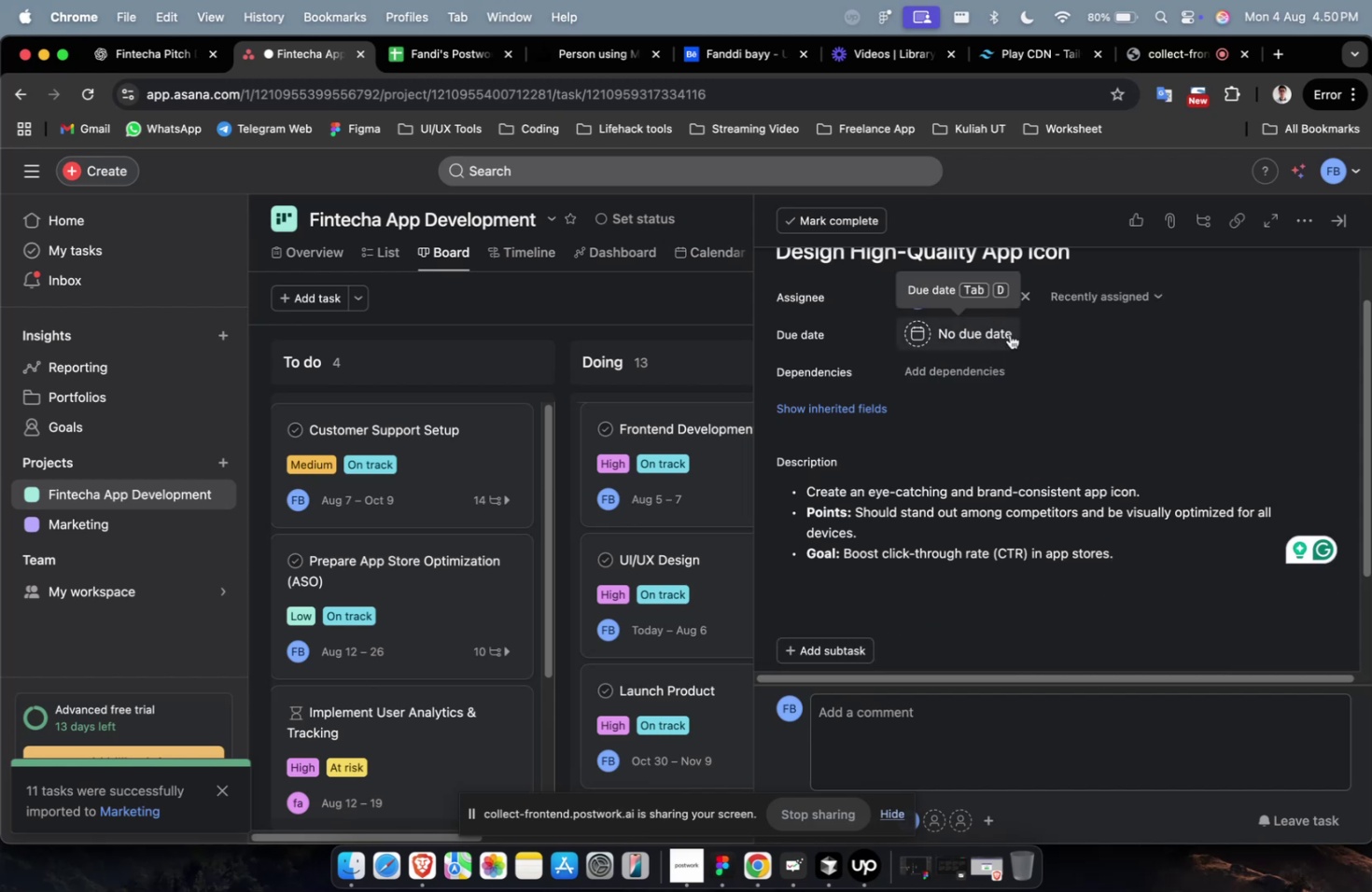 
left_click([1008, 334])
 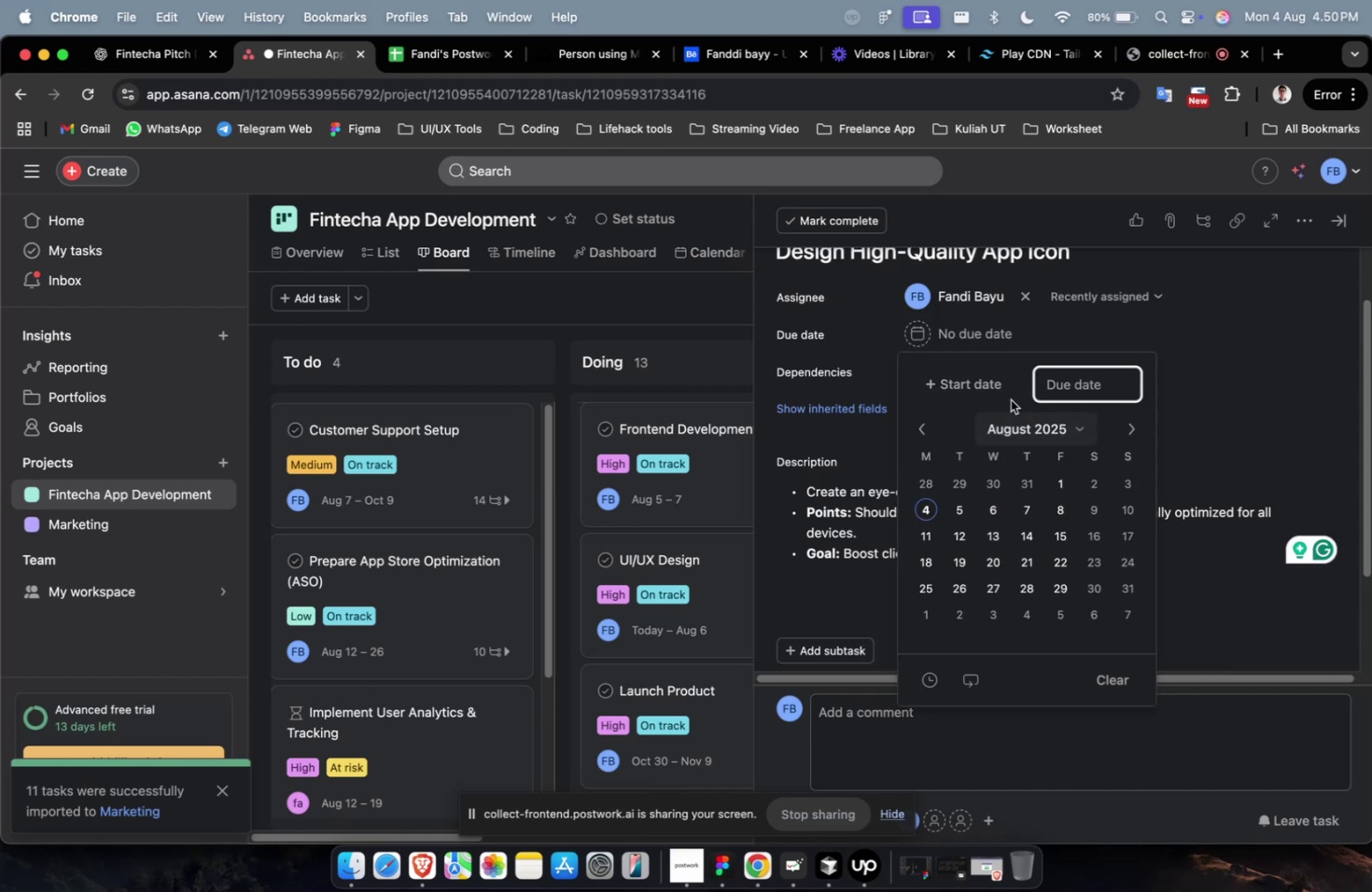 
left_click([1003, 391])
 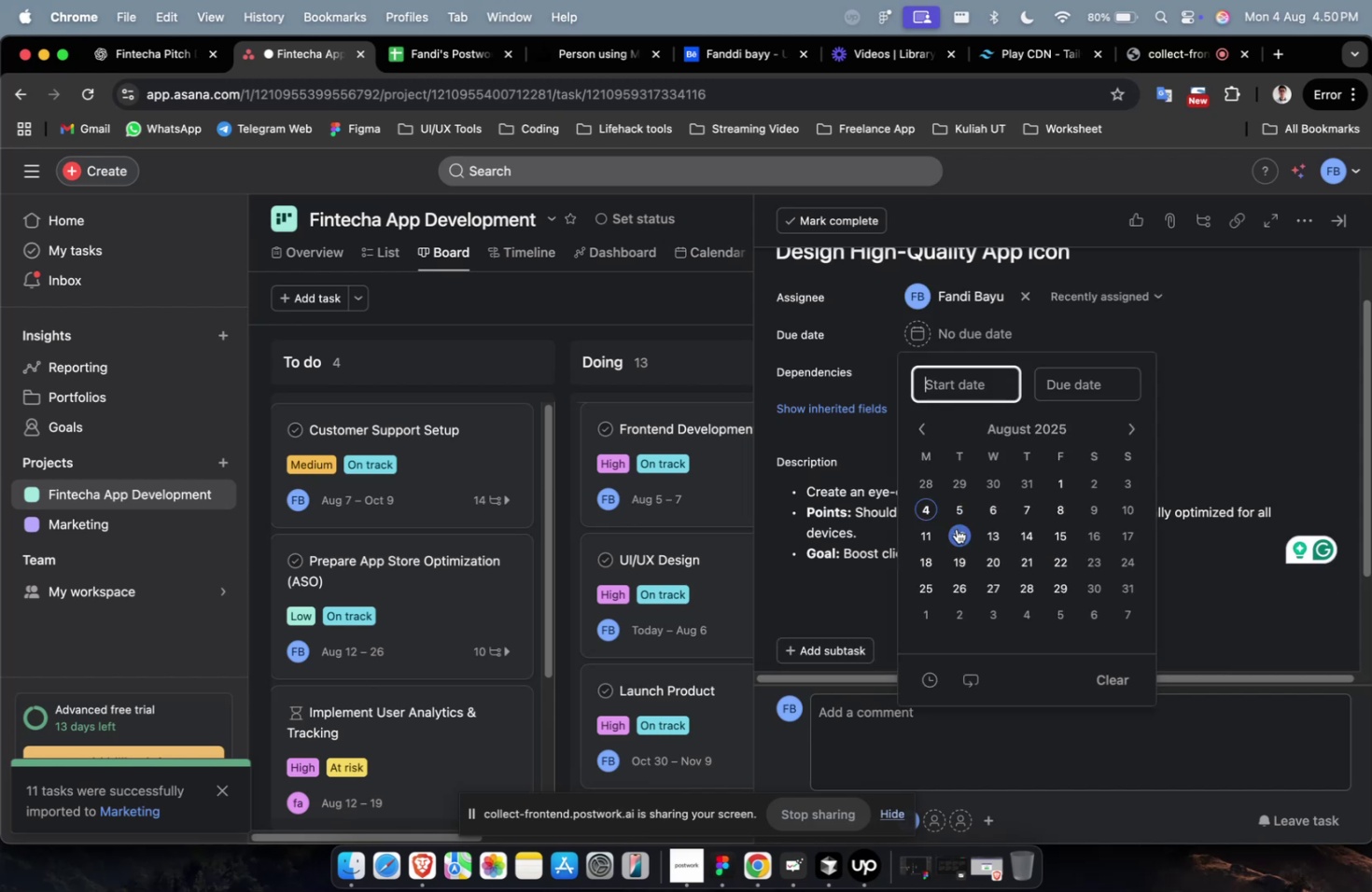 
double_click([956, 528])
 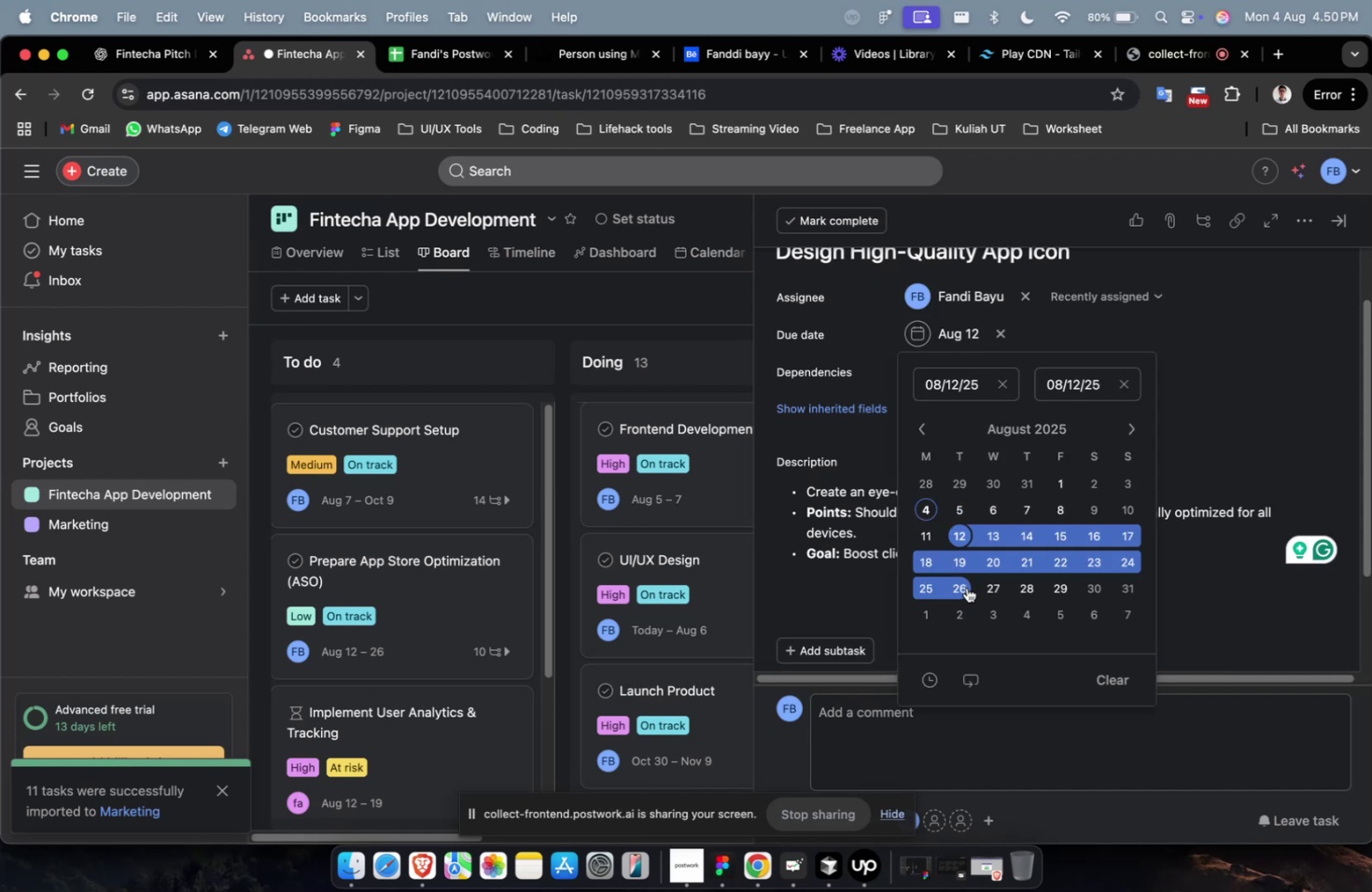 
left_click([967, 591])
 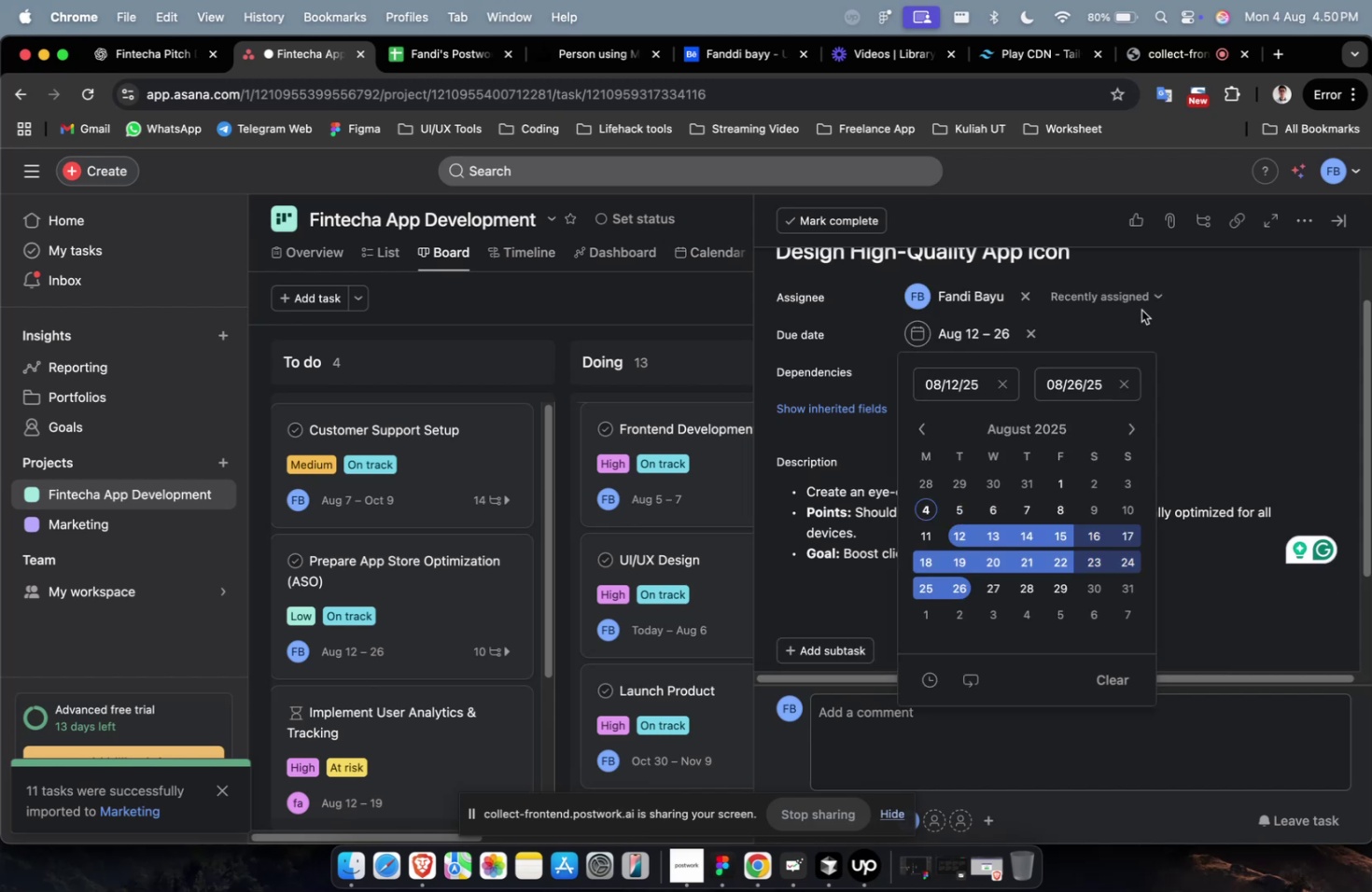 
double_click([1141, 310])
 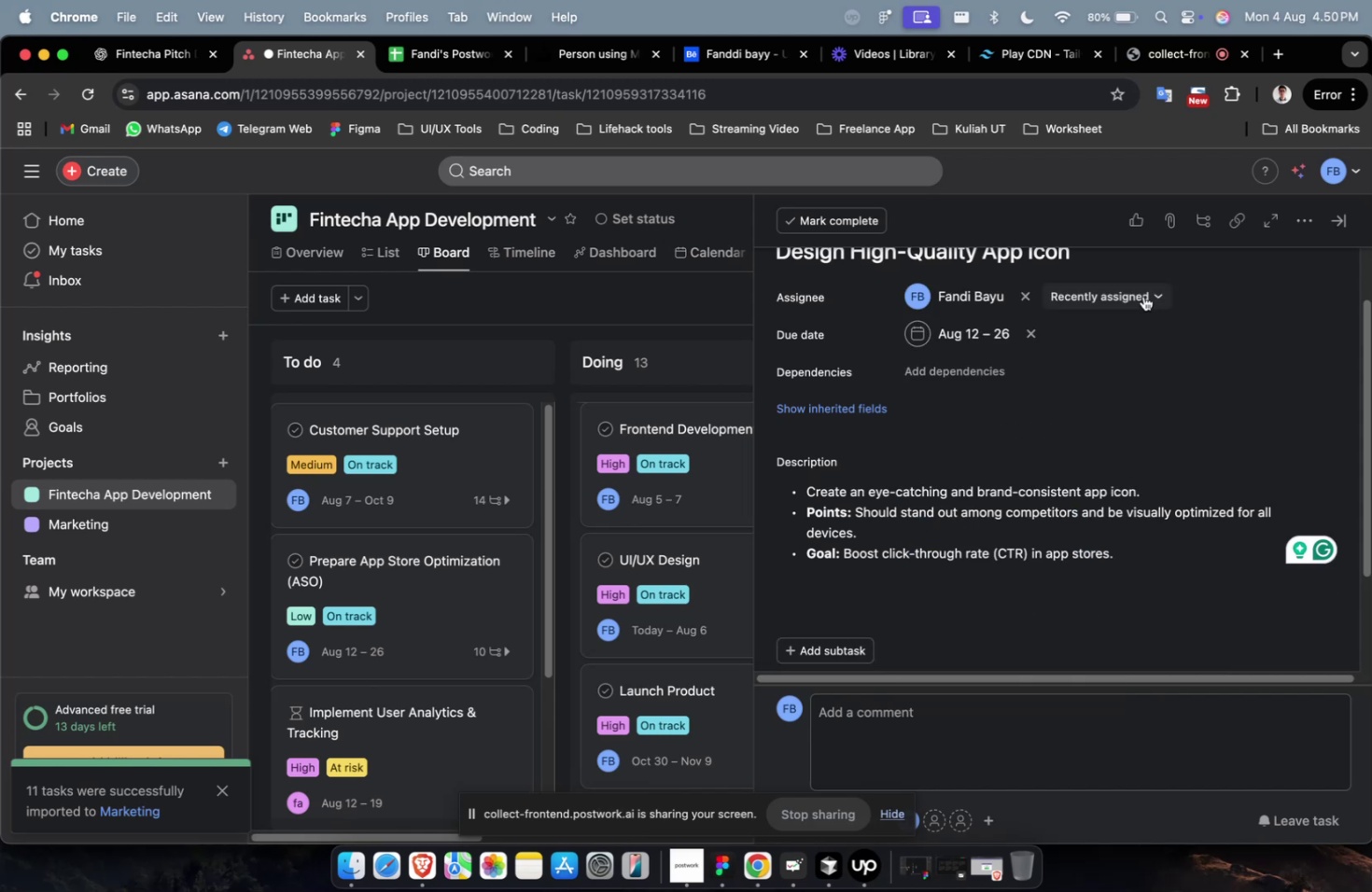 
triple_click([1142, 296])
 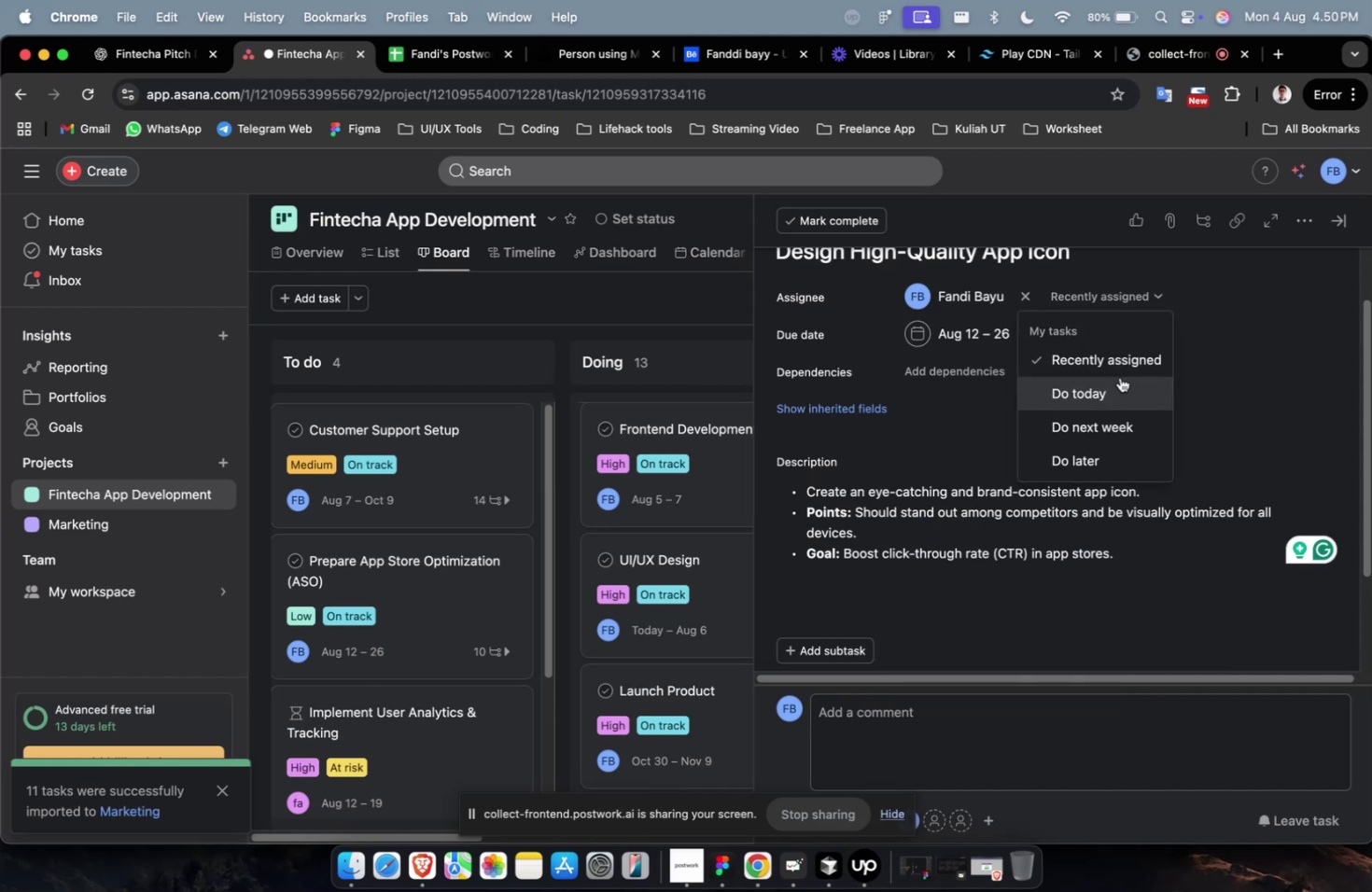 
left_click([1119, 377])
 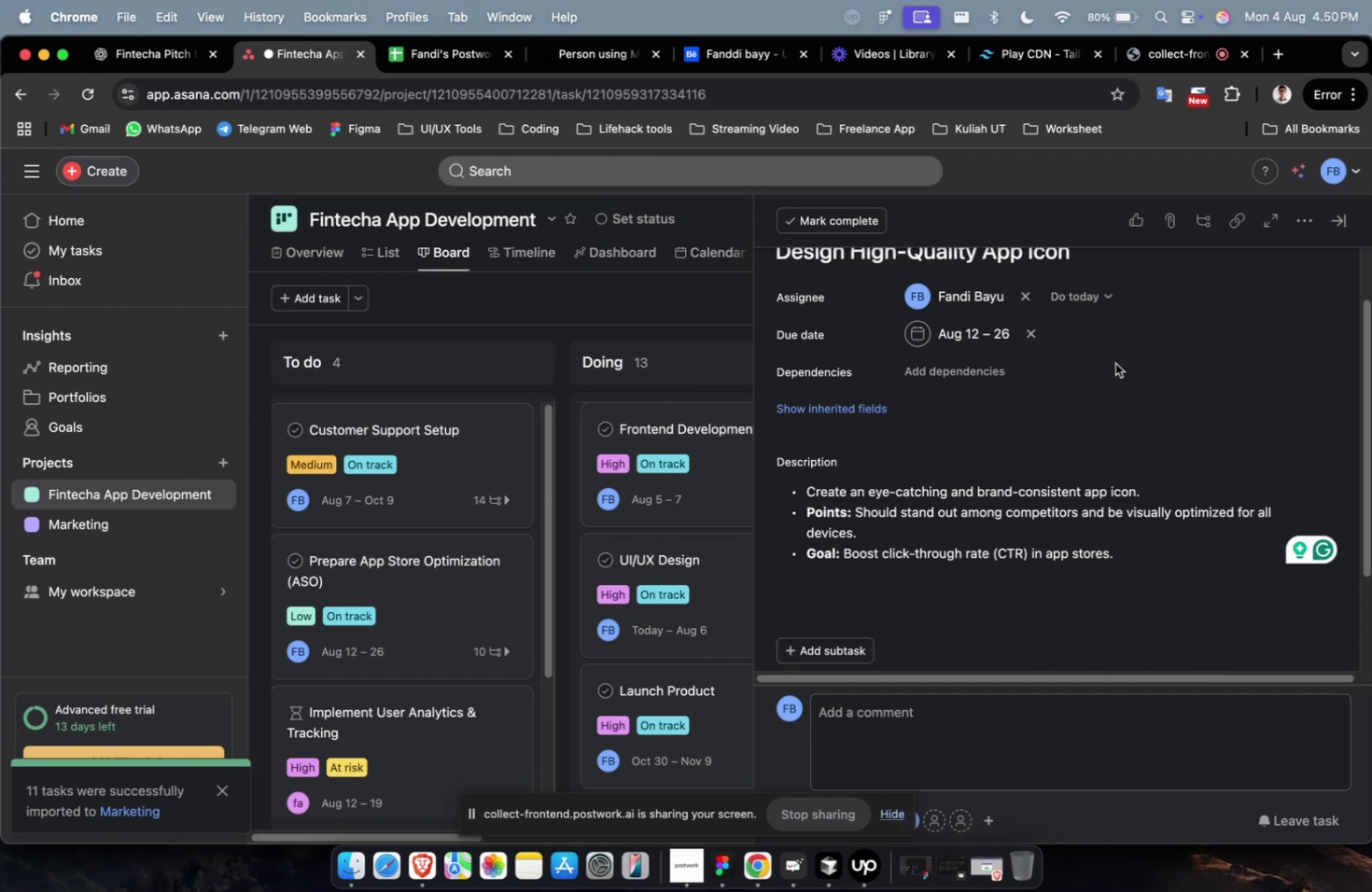 
wait(22.18)
 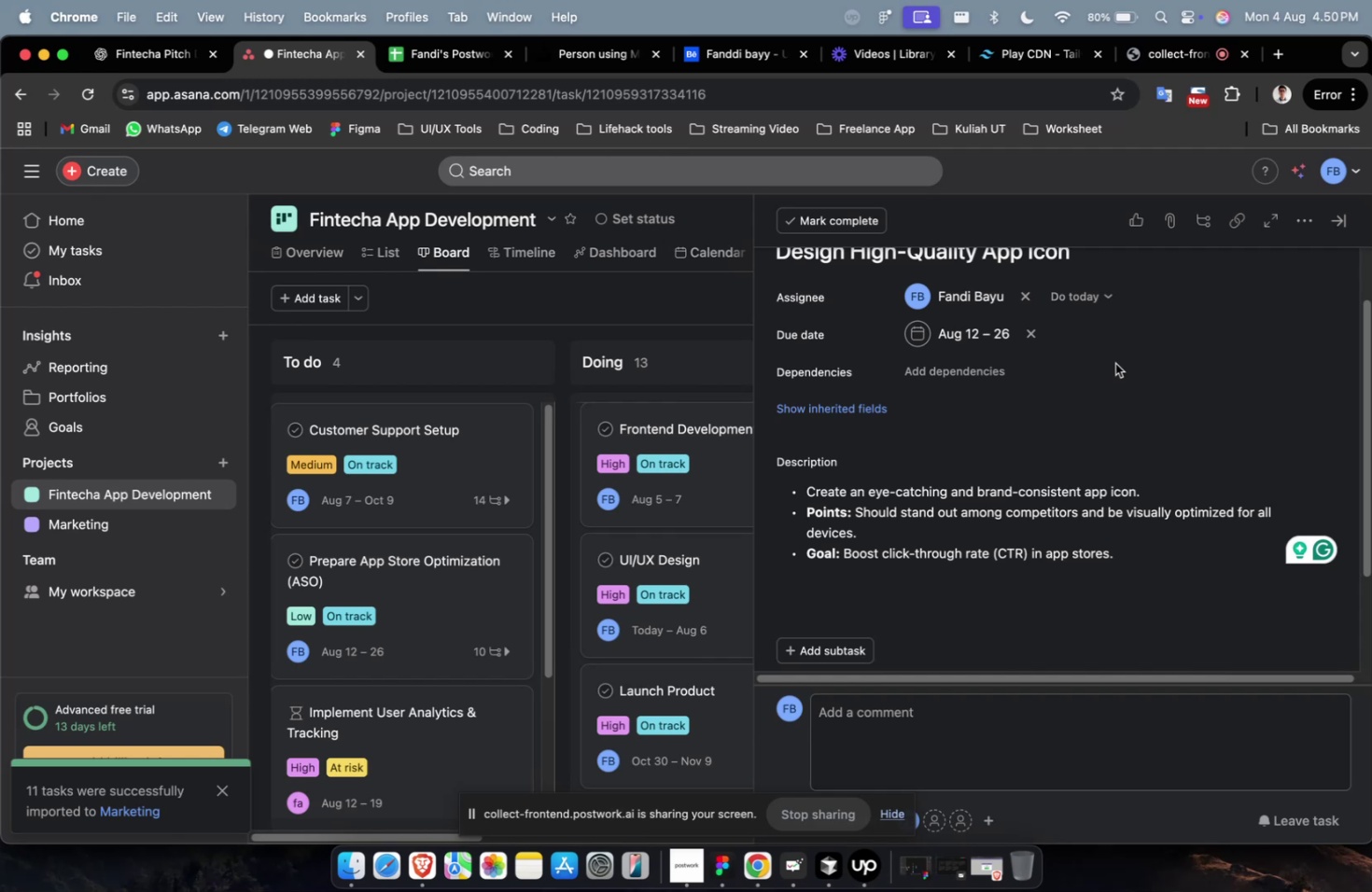 
left_click([989, 370])
 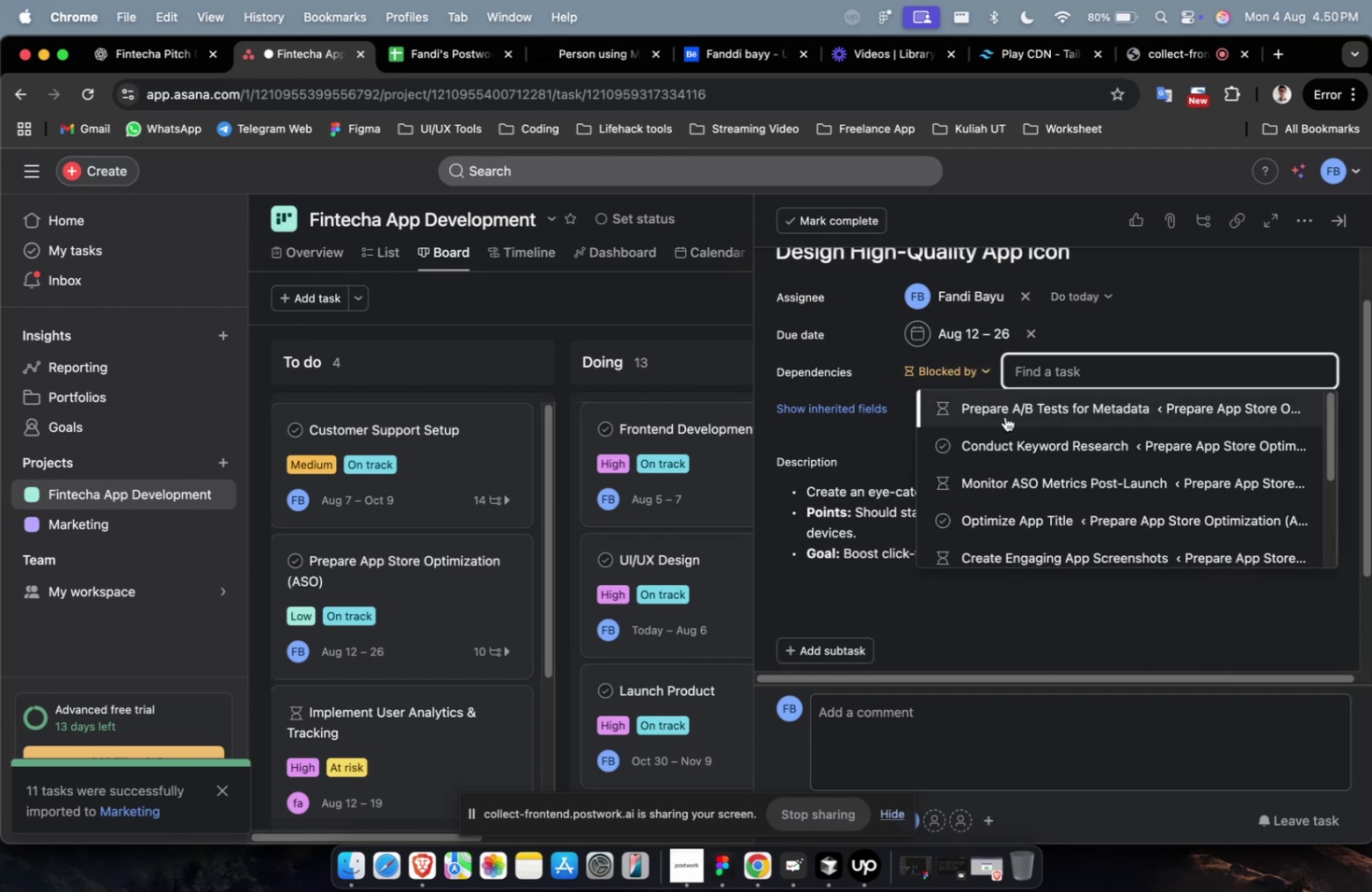 
left_click([1004, 432])
 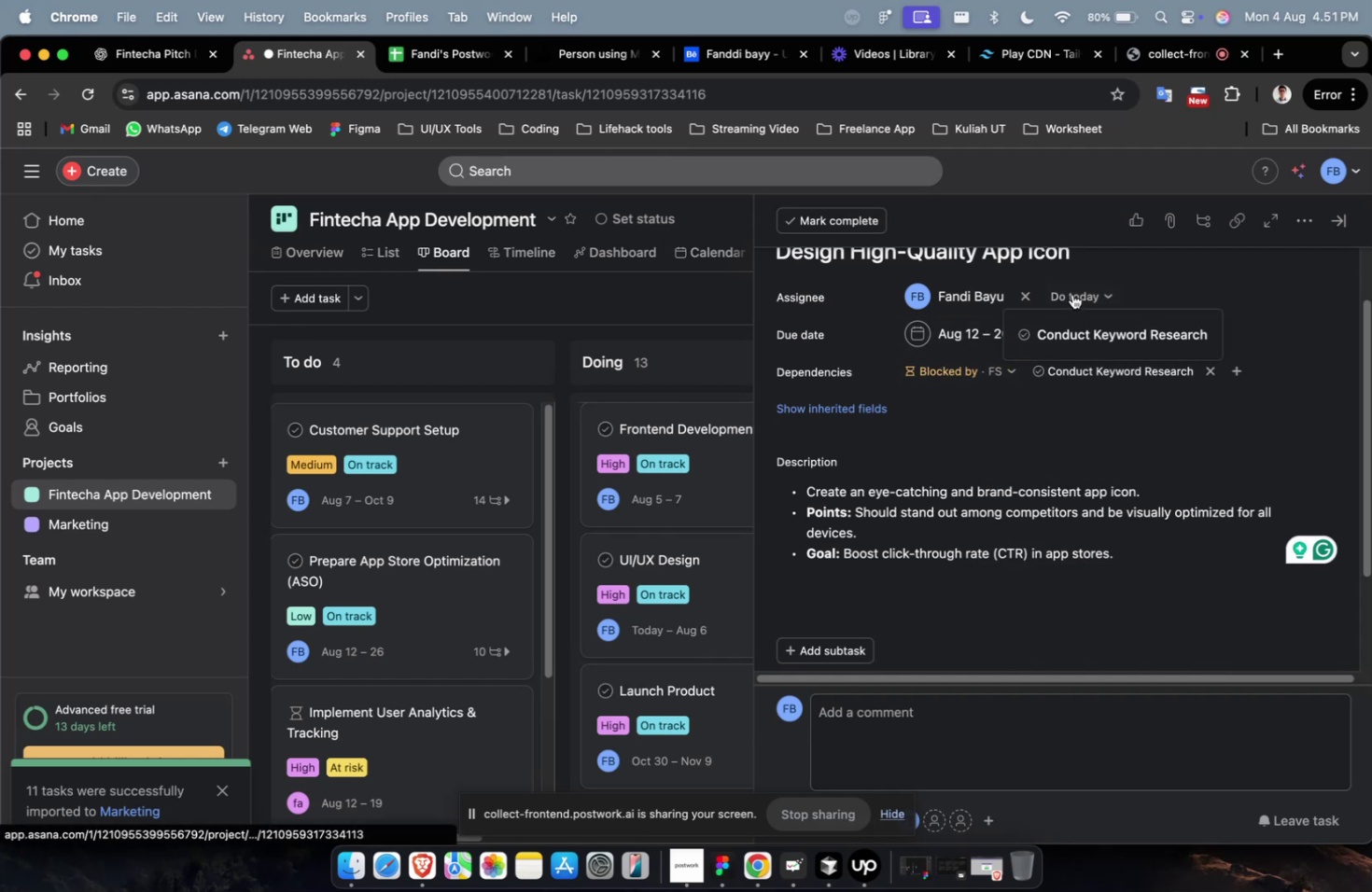 
left_click([1070, 301])
 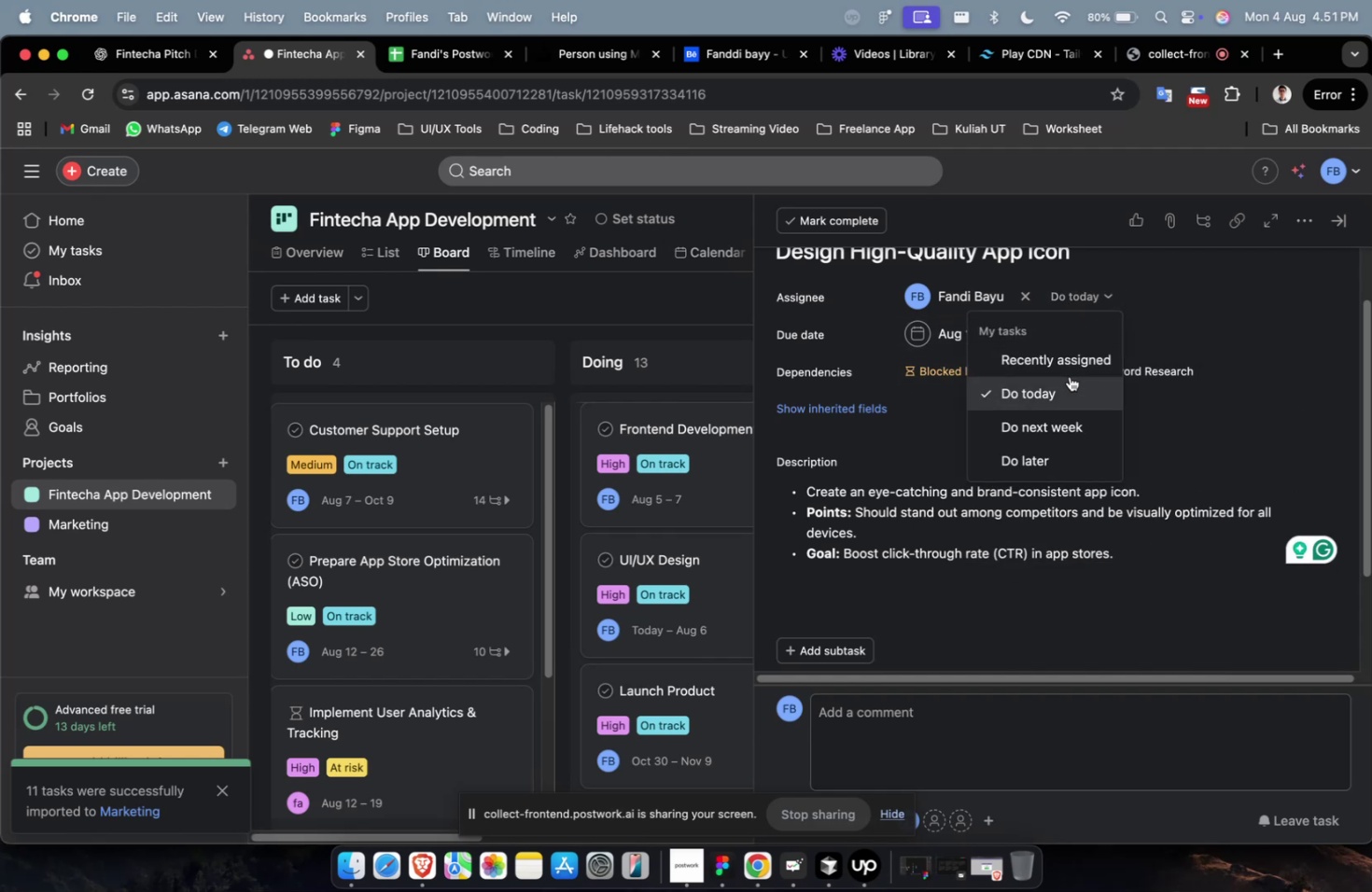 
left_click([1068, 379])
 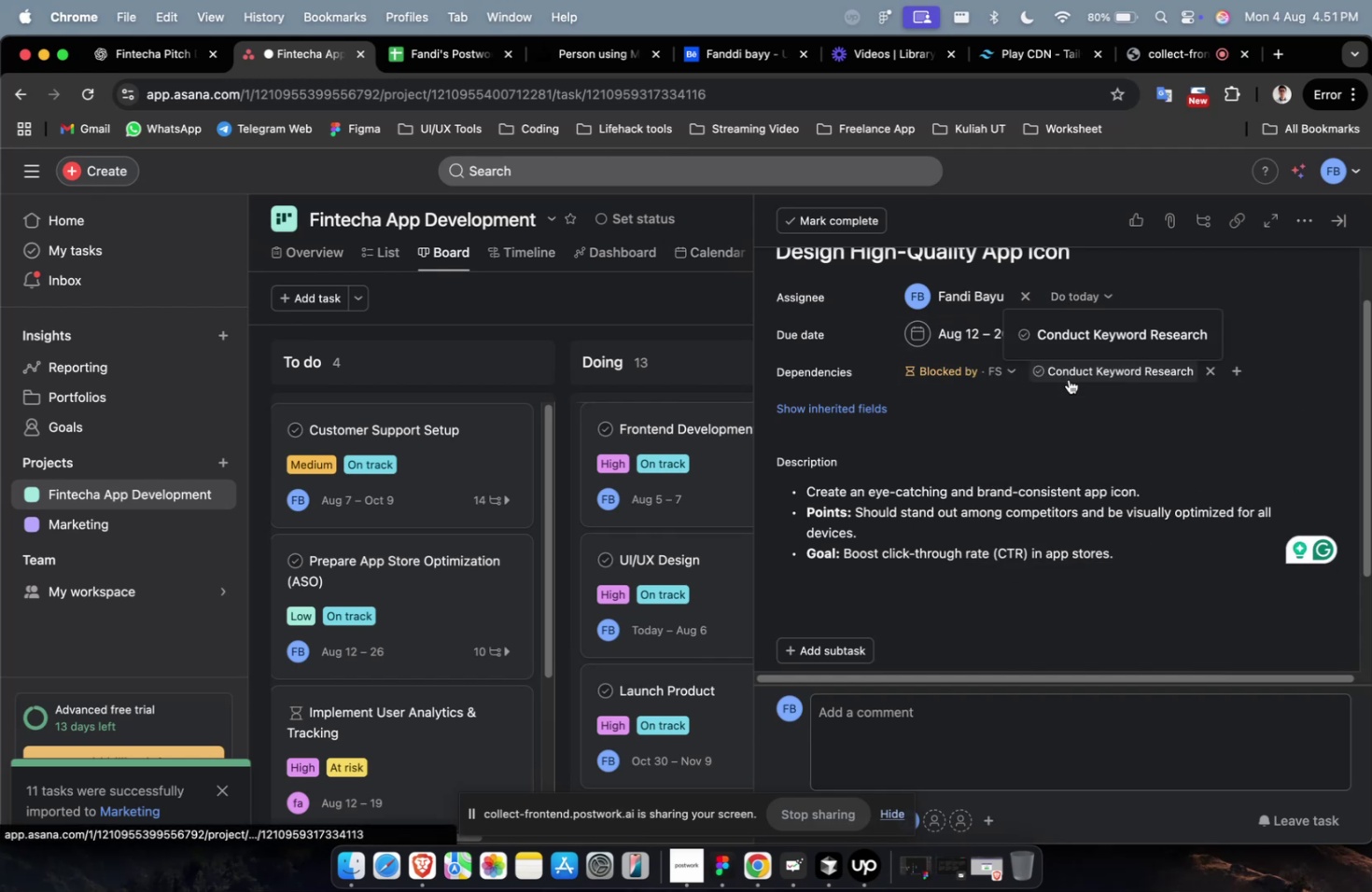 
scroll: coordinate [1068, 379], scroll_direction: down, amount: 16.0
 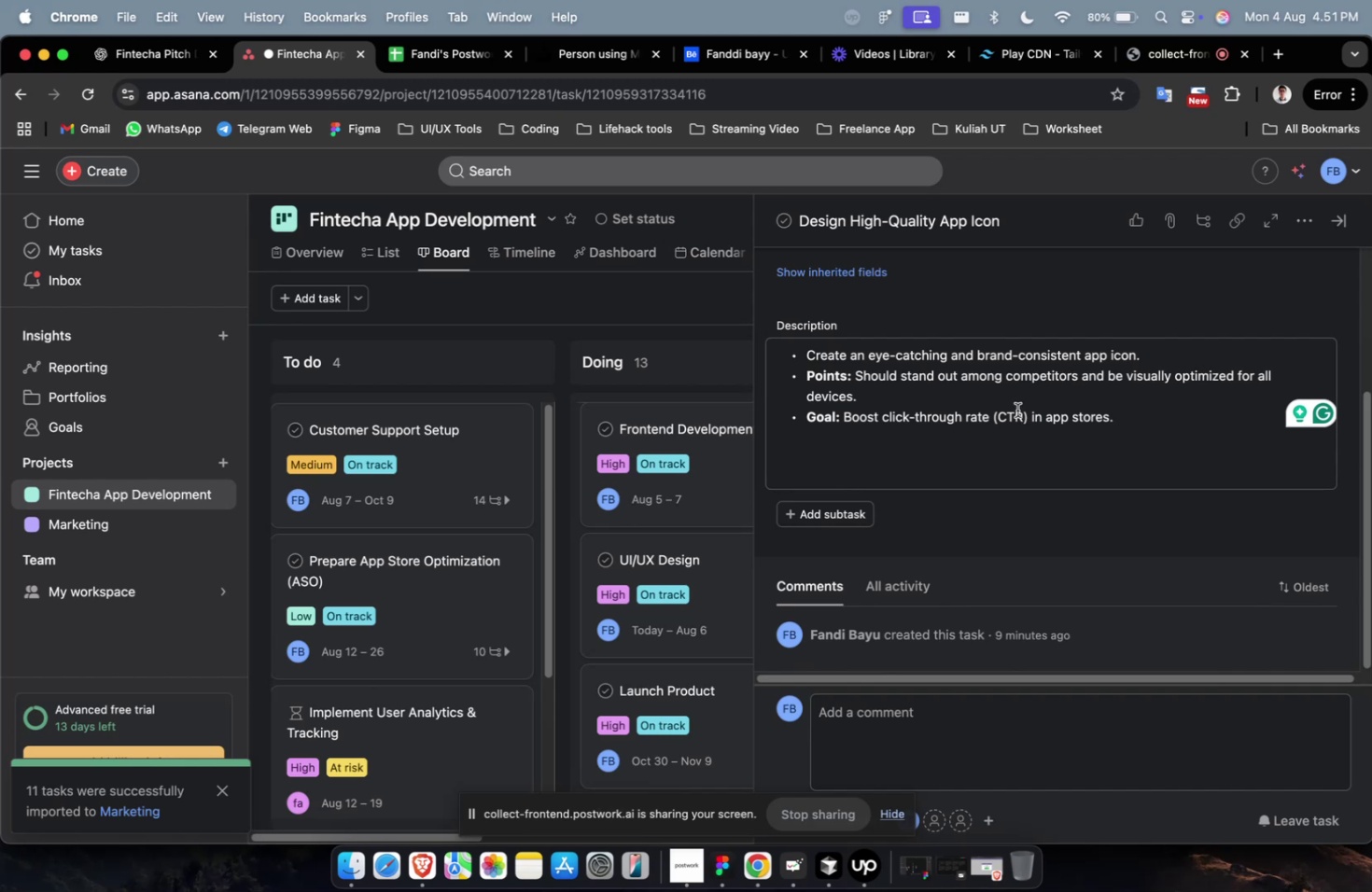 
scroll: coordinate [938, 461], scroll_direction: up, amount: 8.0
 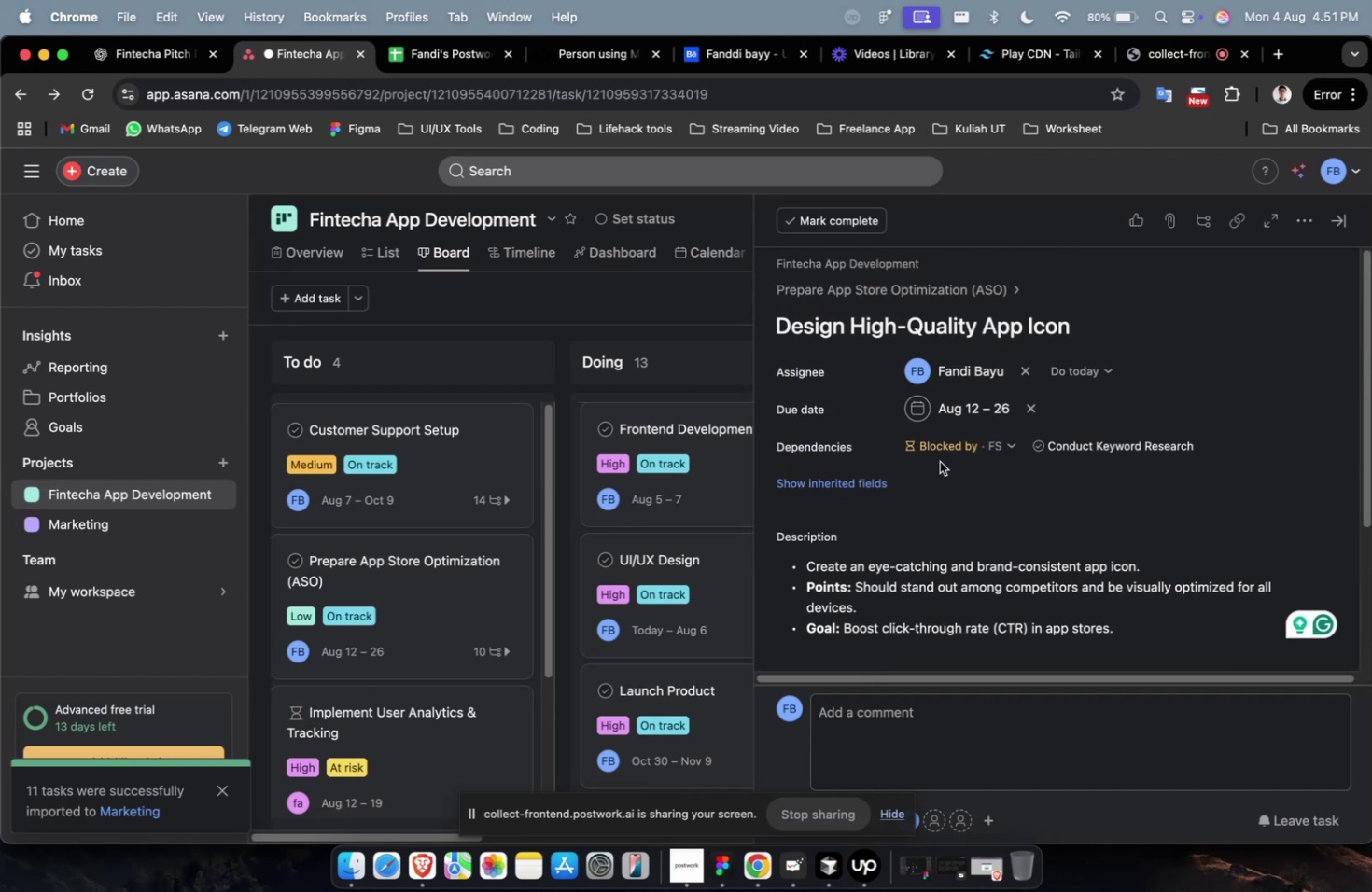 
scroll: coordinate [939, 461], scroll_direction: down, amount: 13.0
 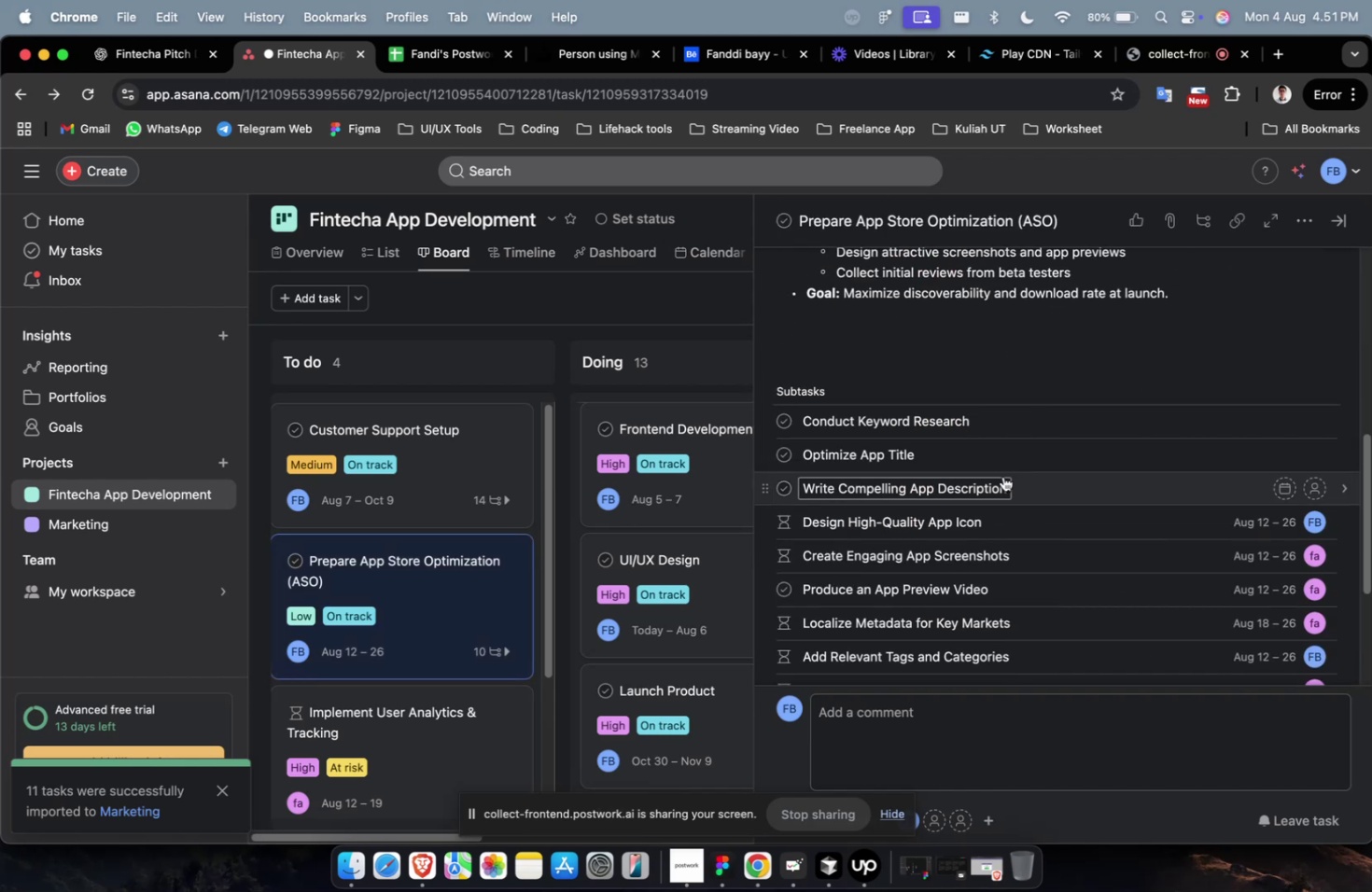 
left_click([1002, 477])
 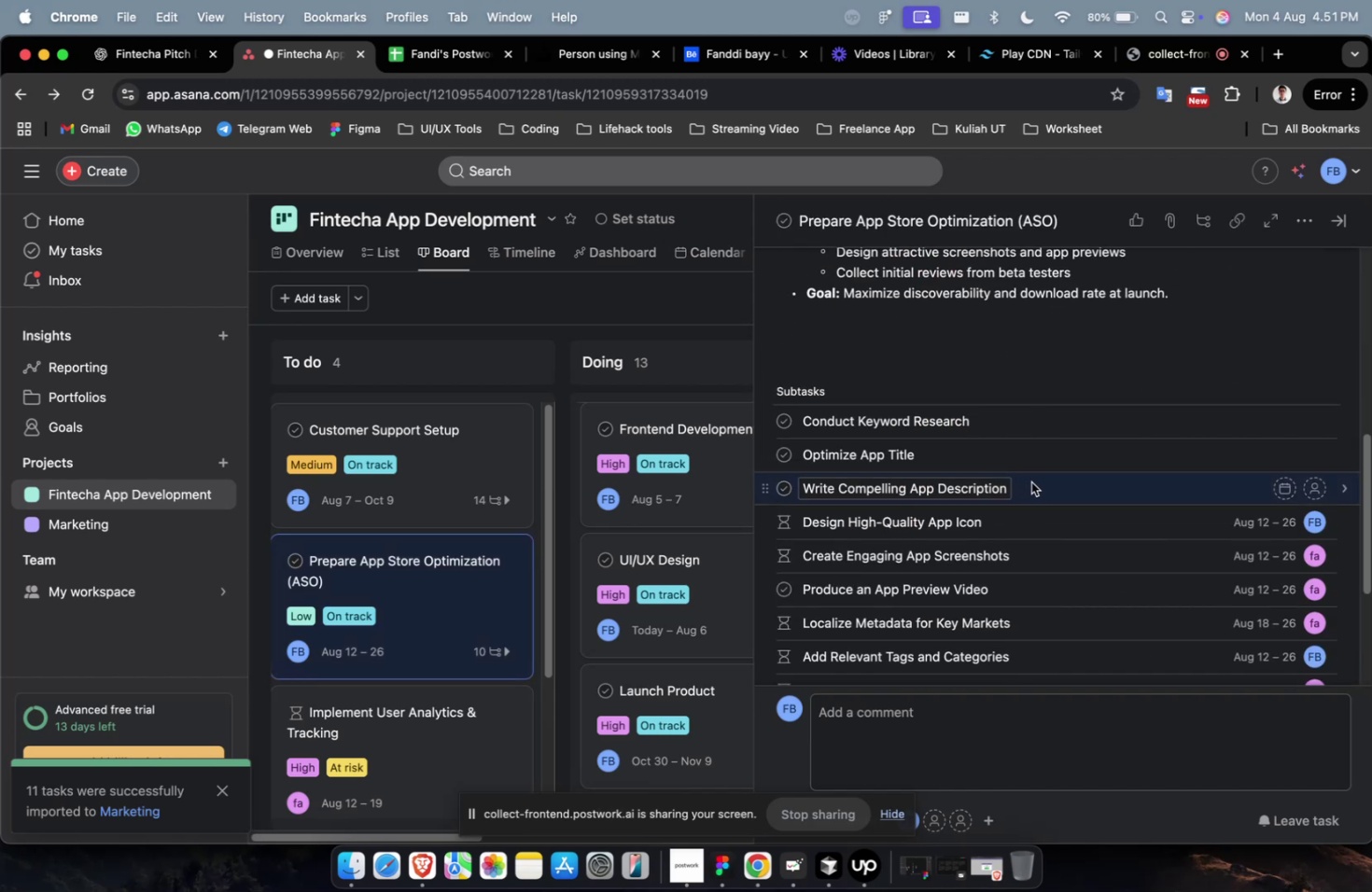 
left_click([1030, 481])
 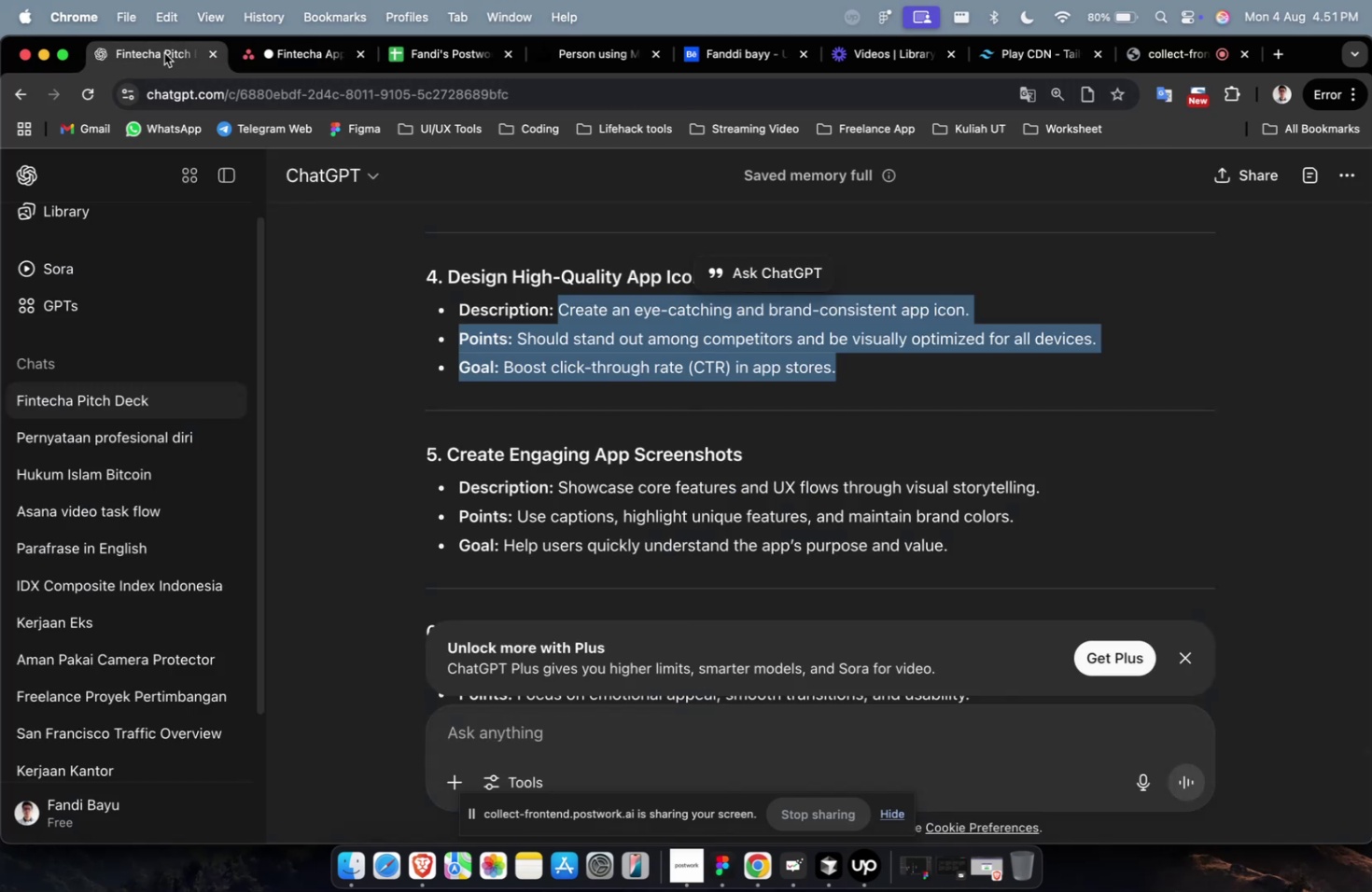 
scroll: coordinate [789, 437], scroll_direction: up, amount: 4.0
 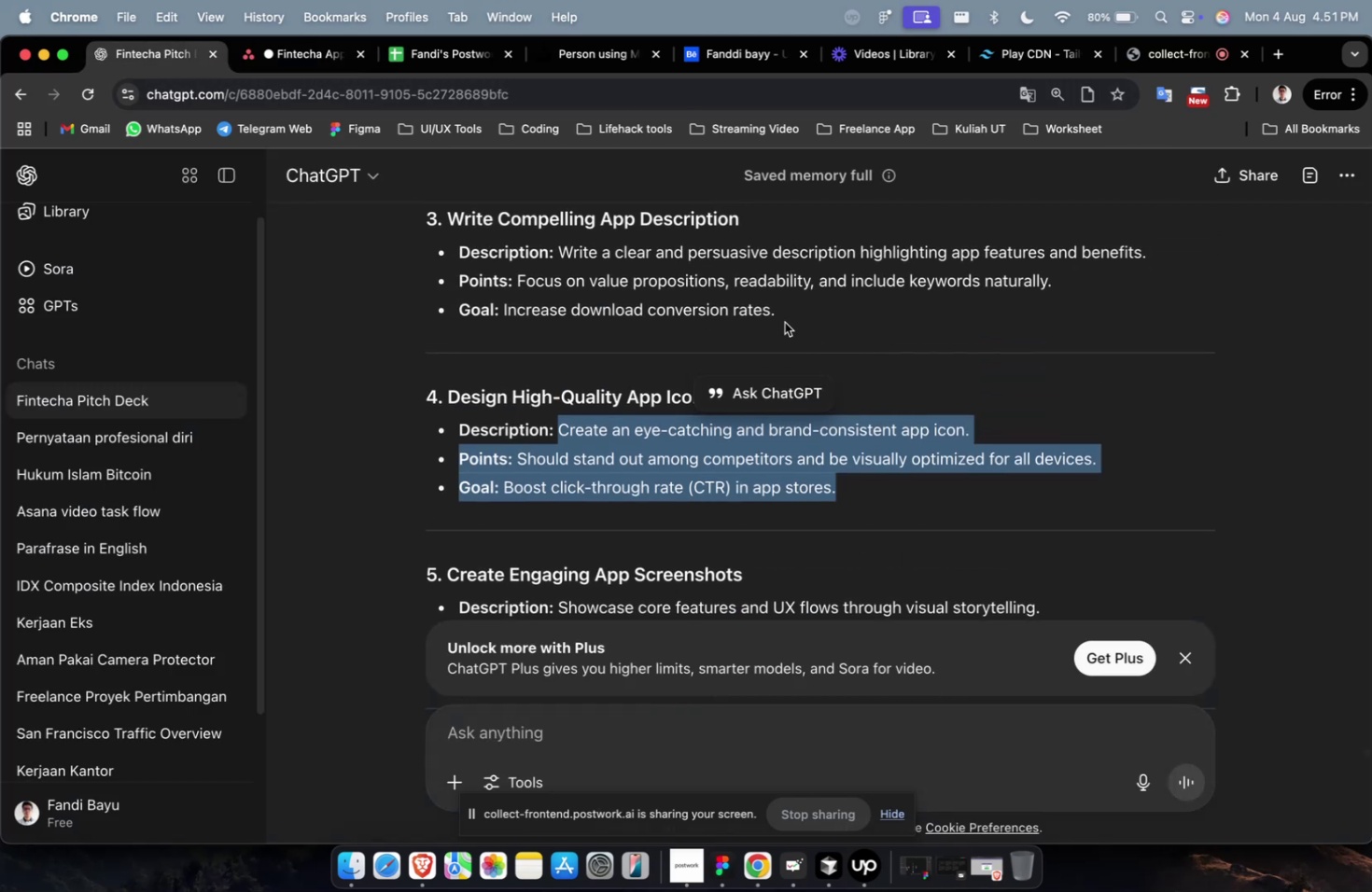 
left_click_drag(start_coordinate=[780, 315], to_coordinate=[559, 260])
 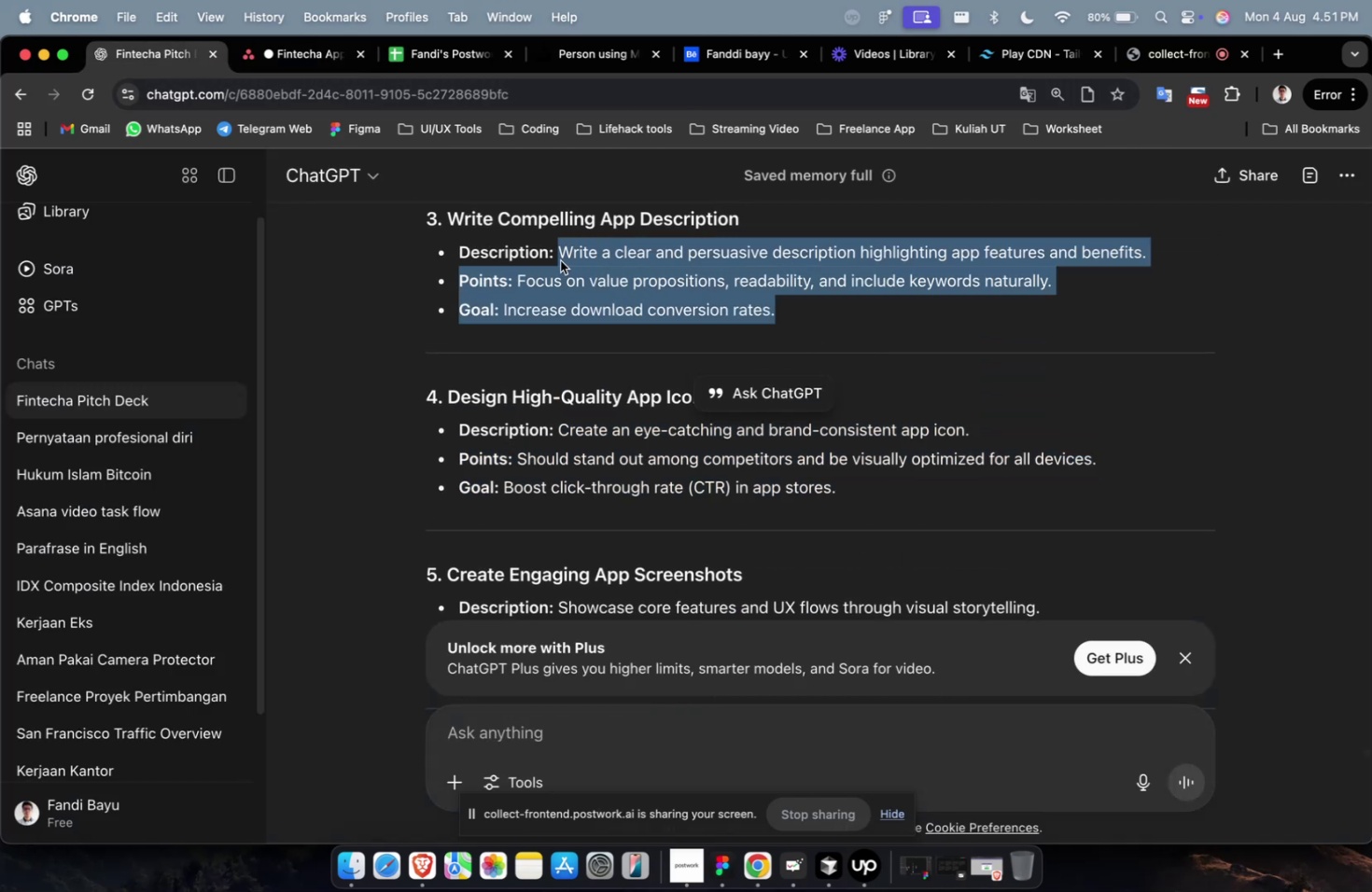 
key(Meta+CommandLeft)
 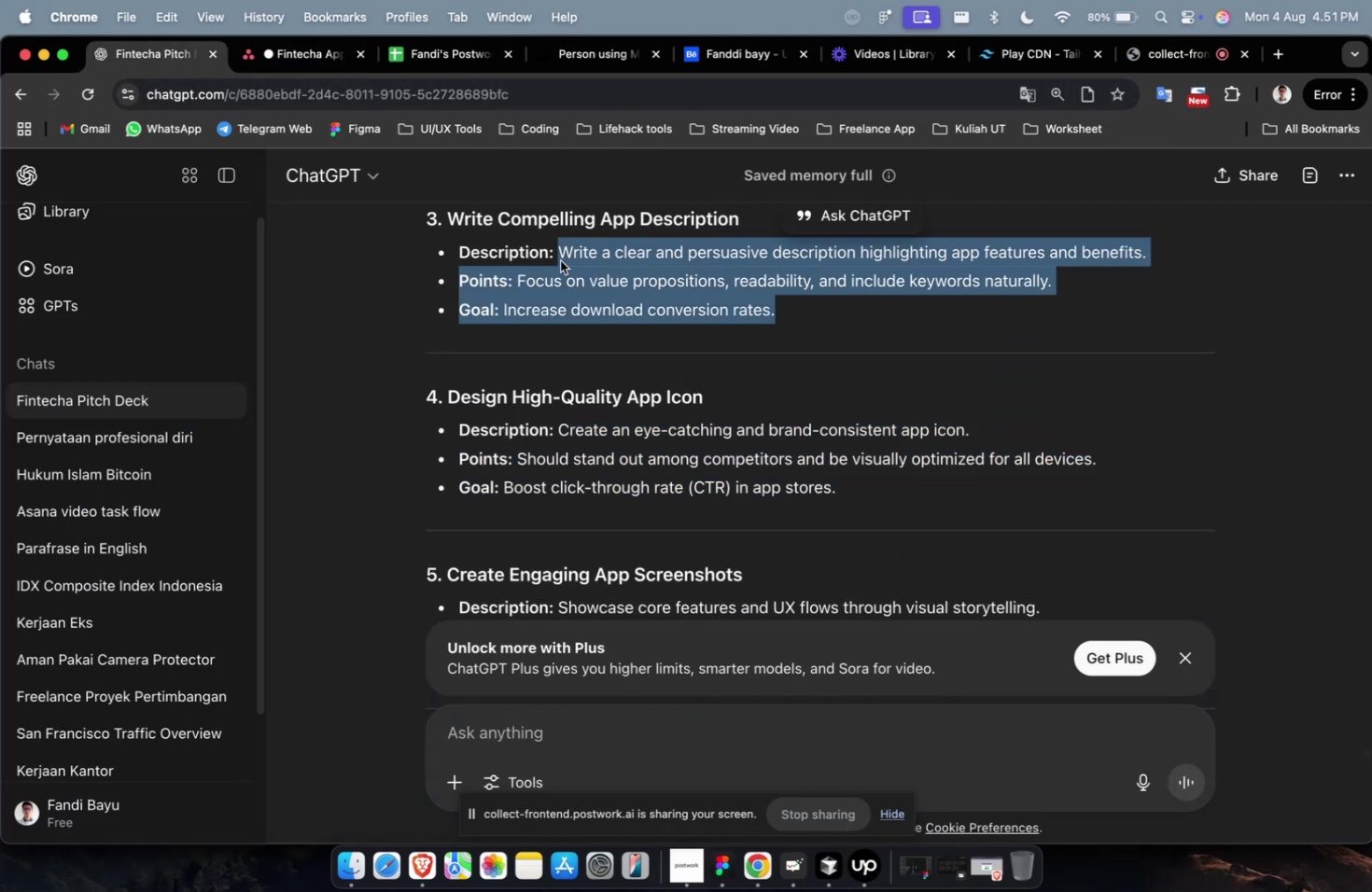 
key(Meta+C)
 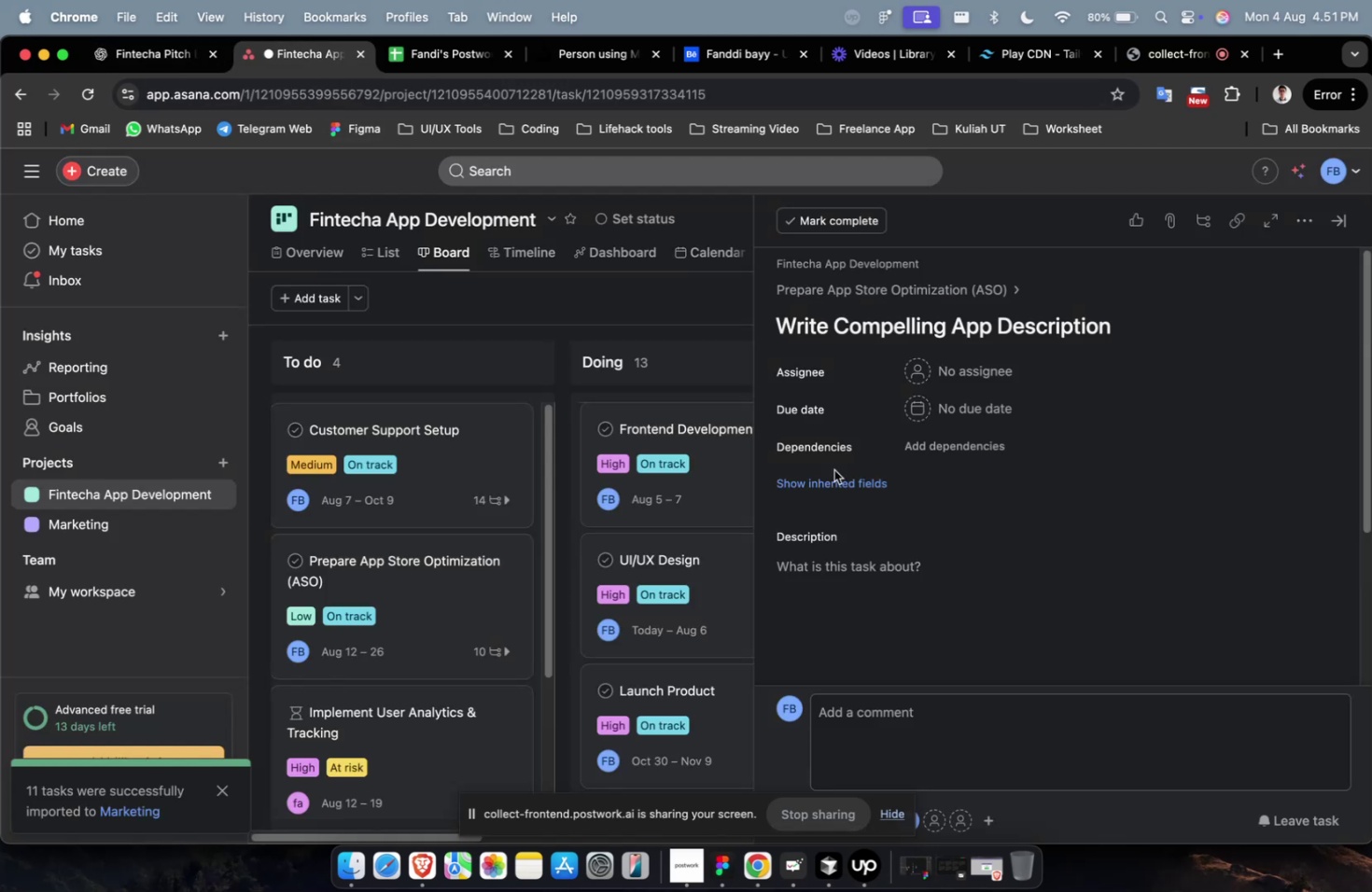 
double_click([890, 601])
 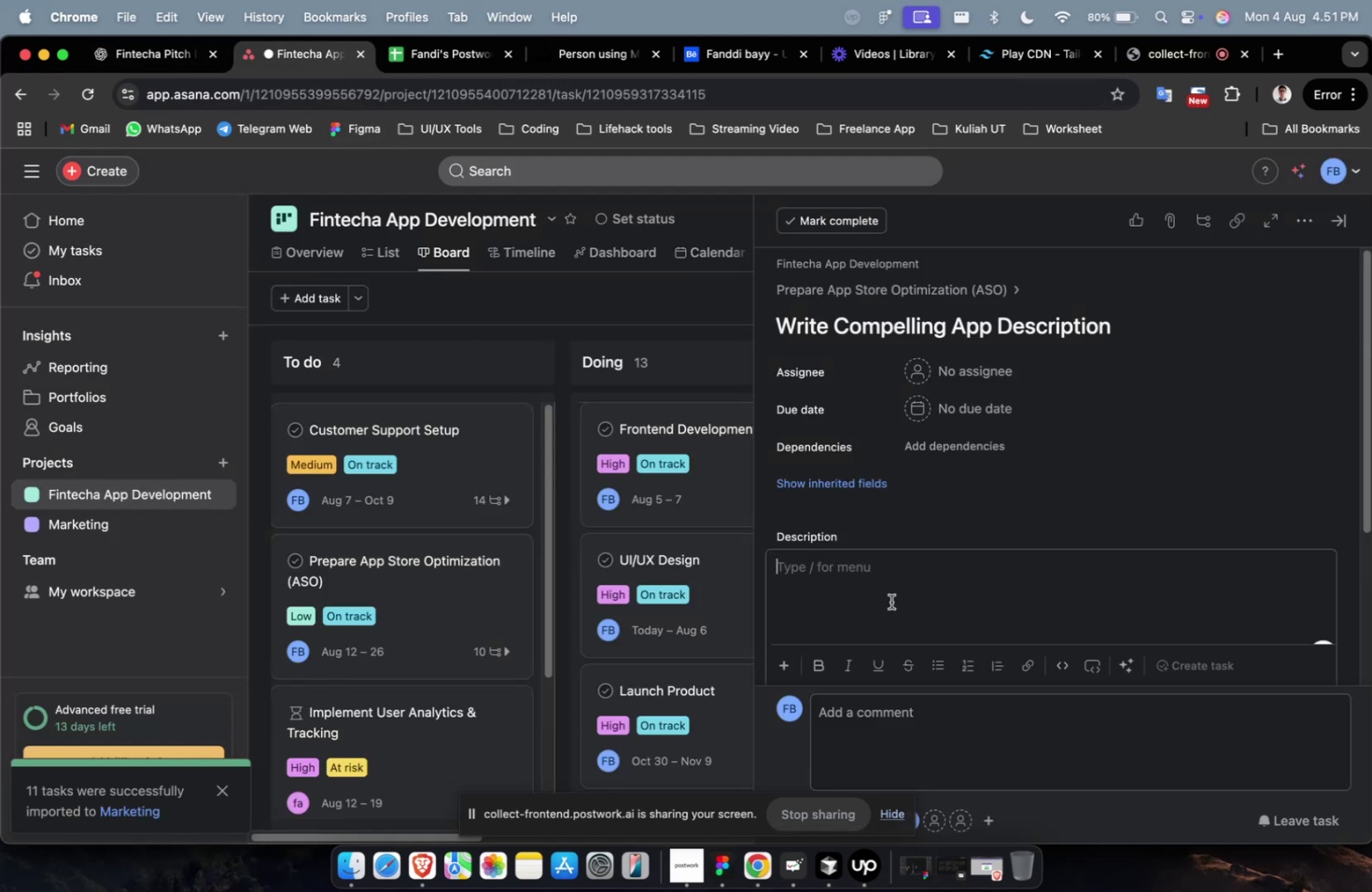 
key(Meta+V)
 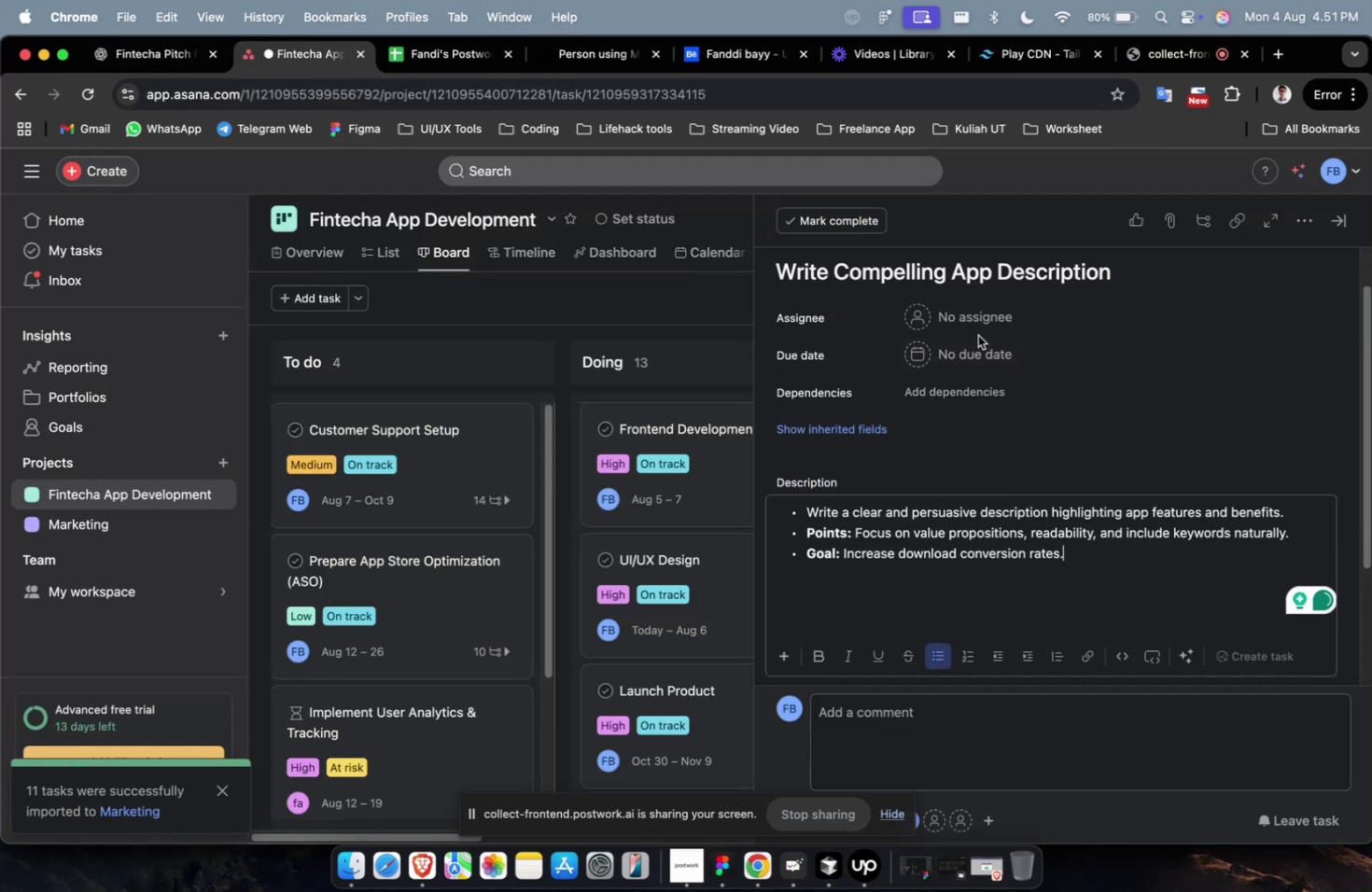 
left_click([977, 324])
 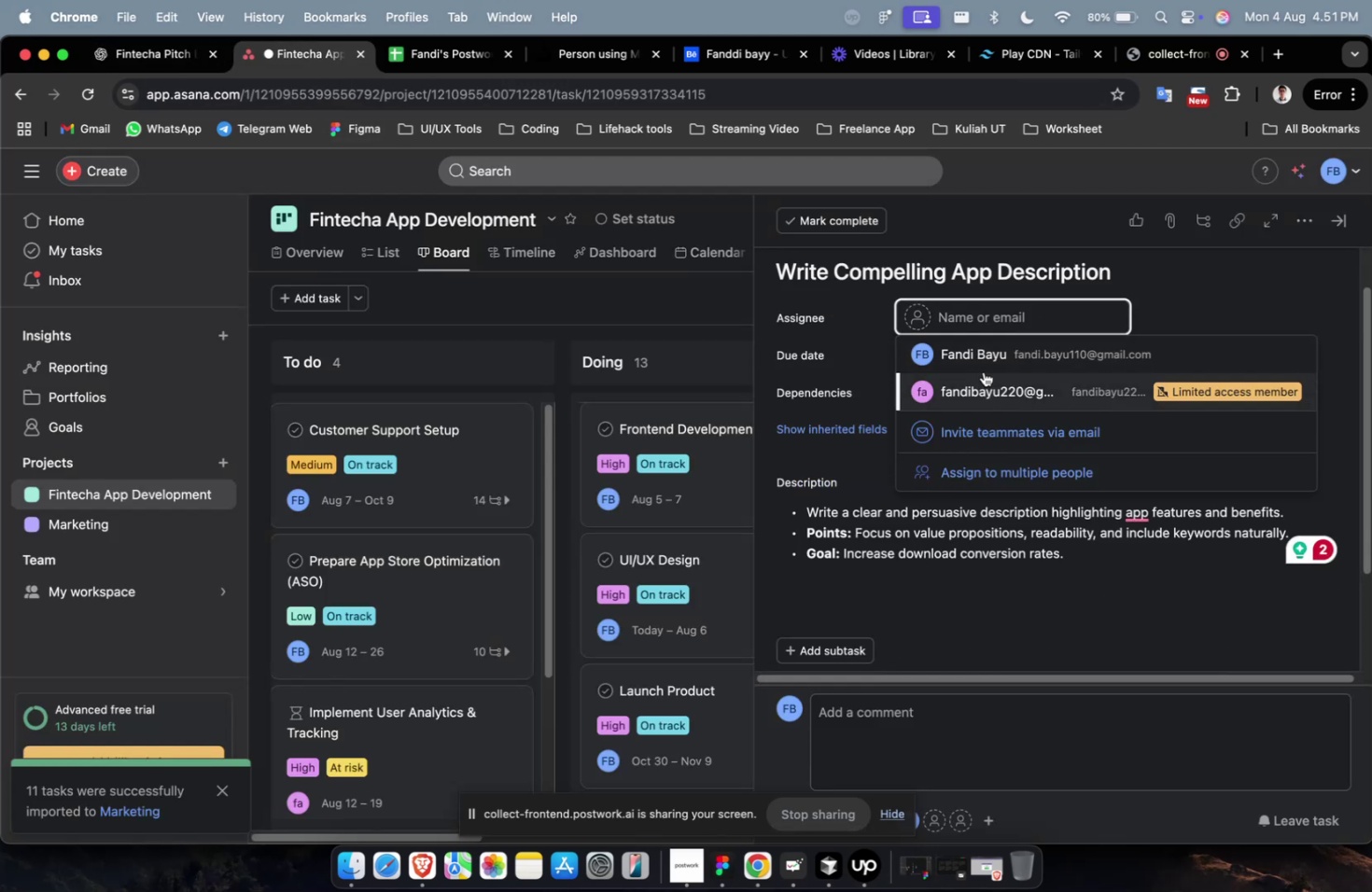 
left_click([984, 365])
 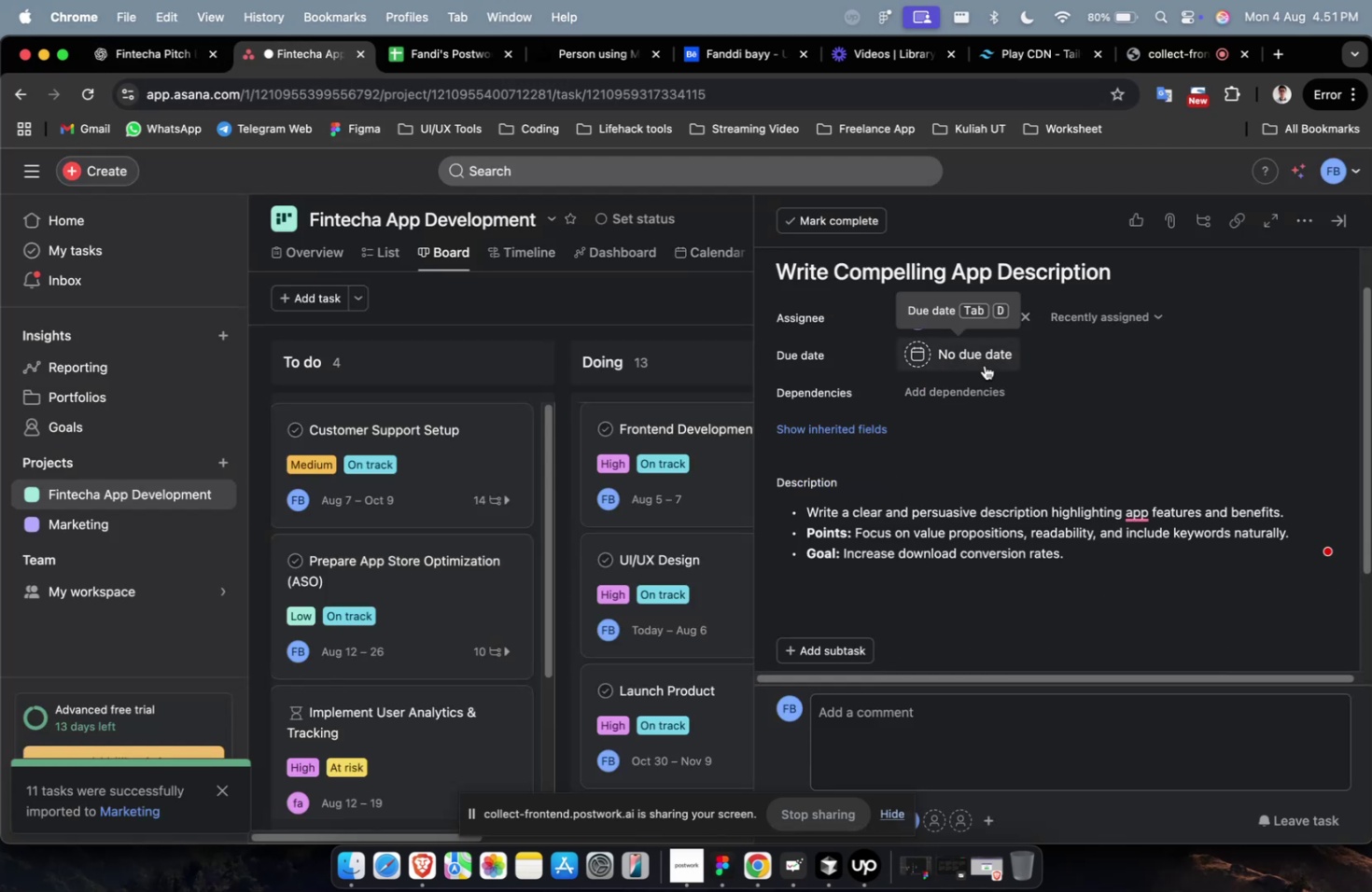 
left_click([984, 361])
 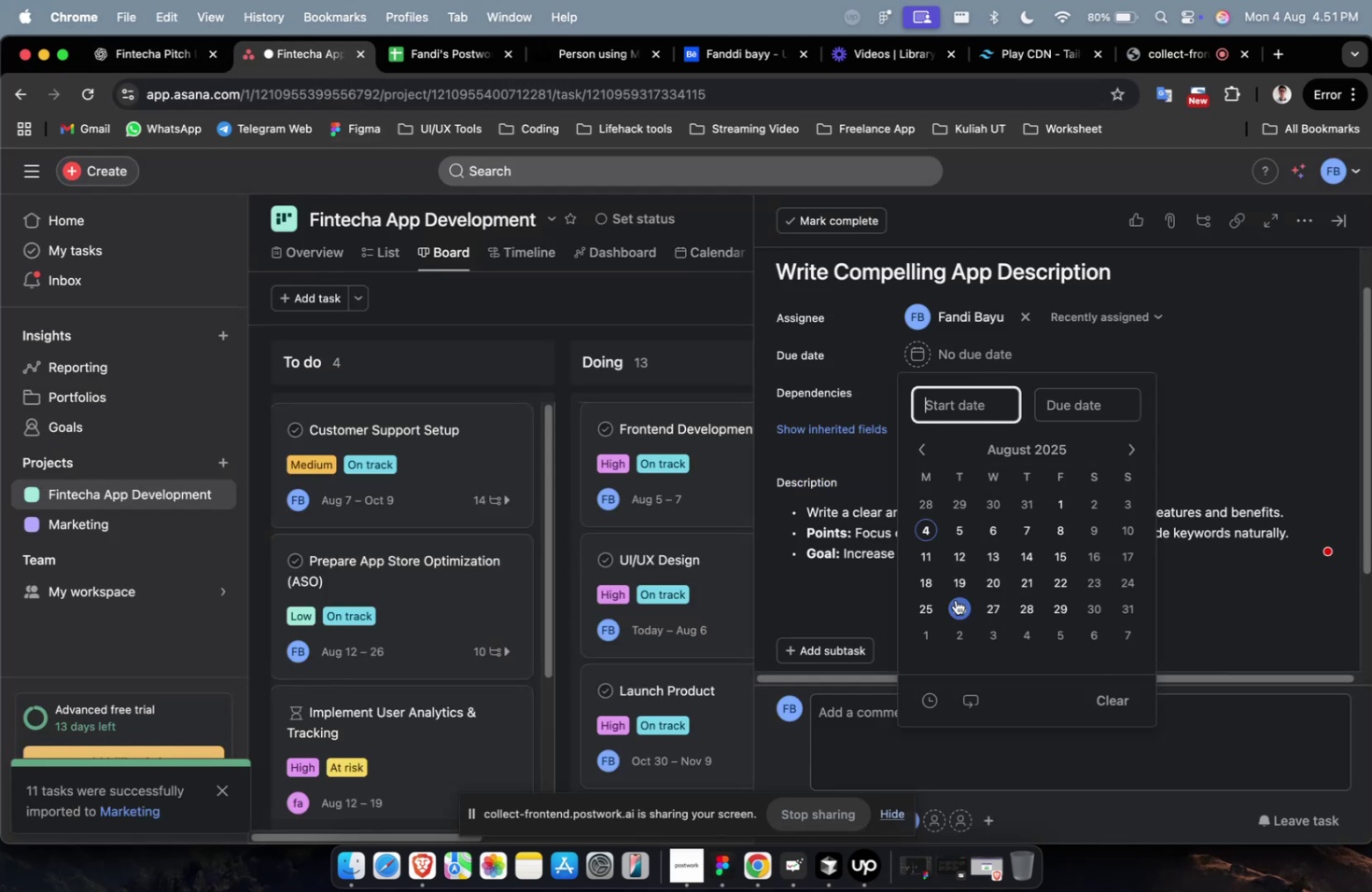 
left_click([954, 584])
 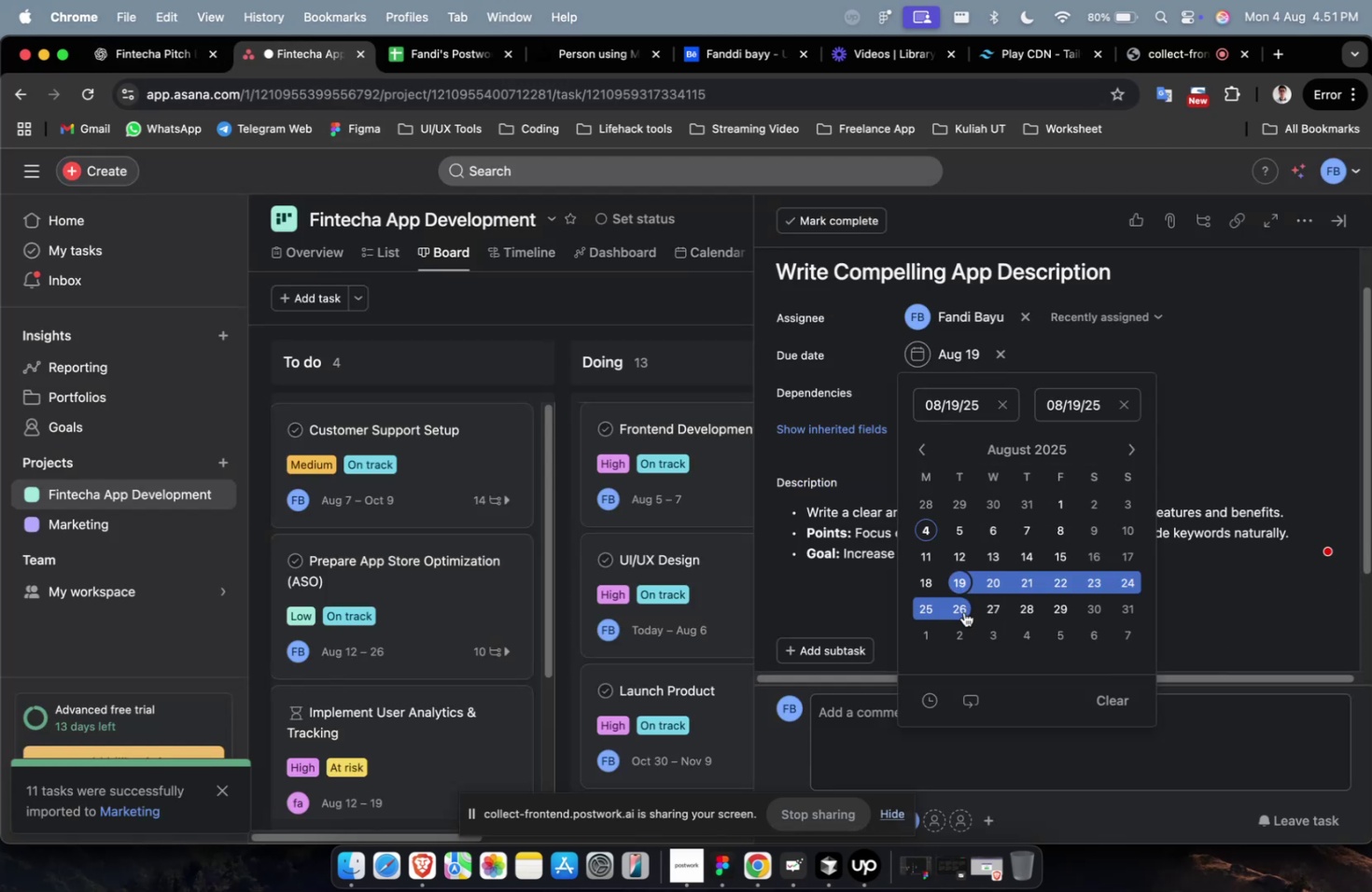 
left_click([959, 610])
 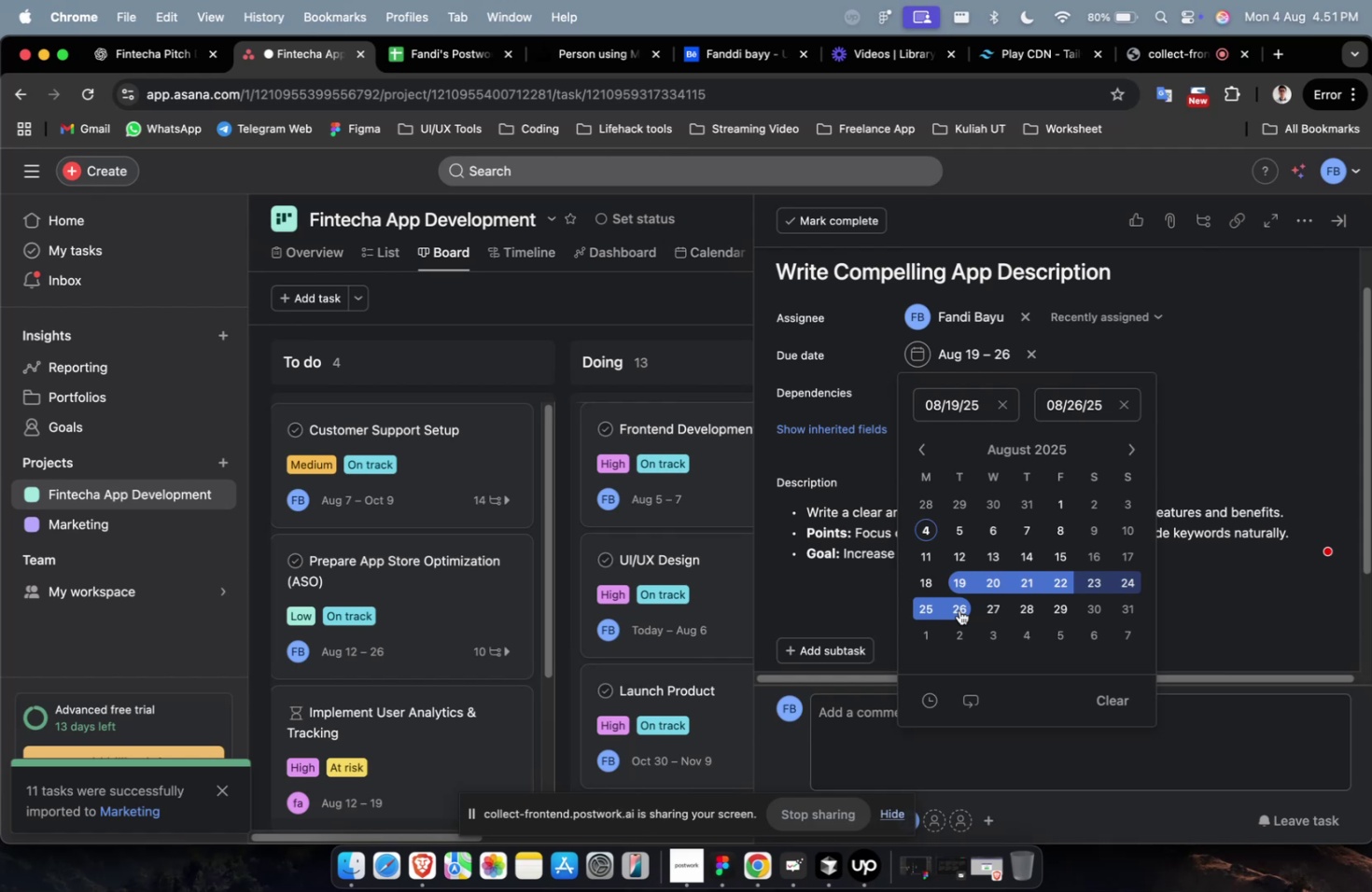 
wait(20.93)
 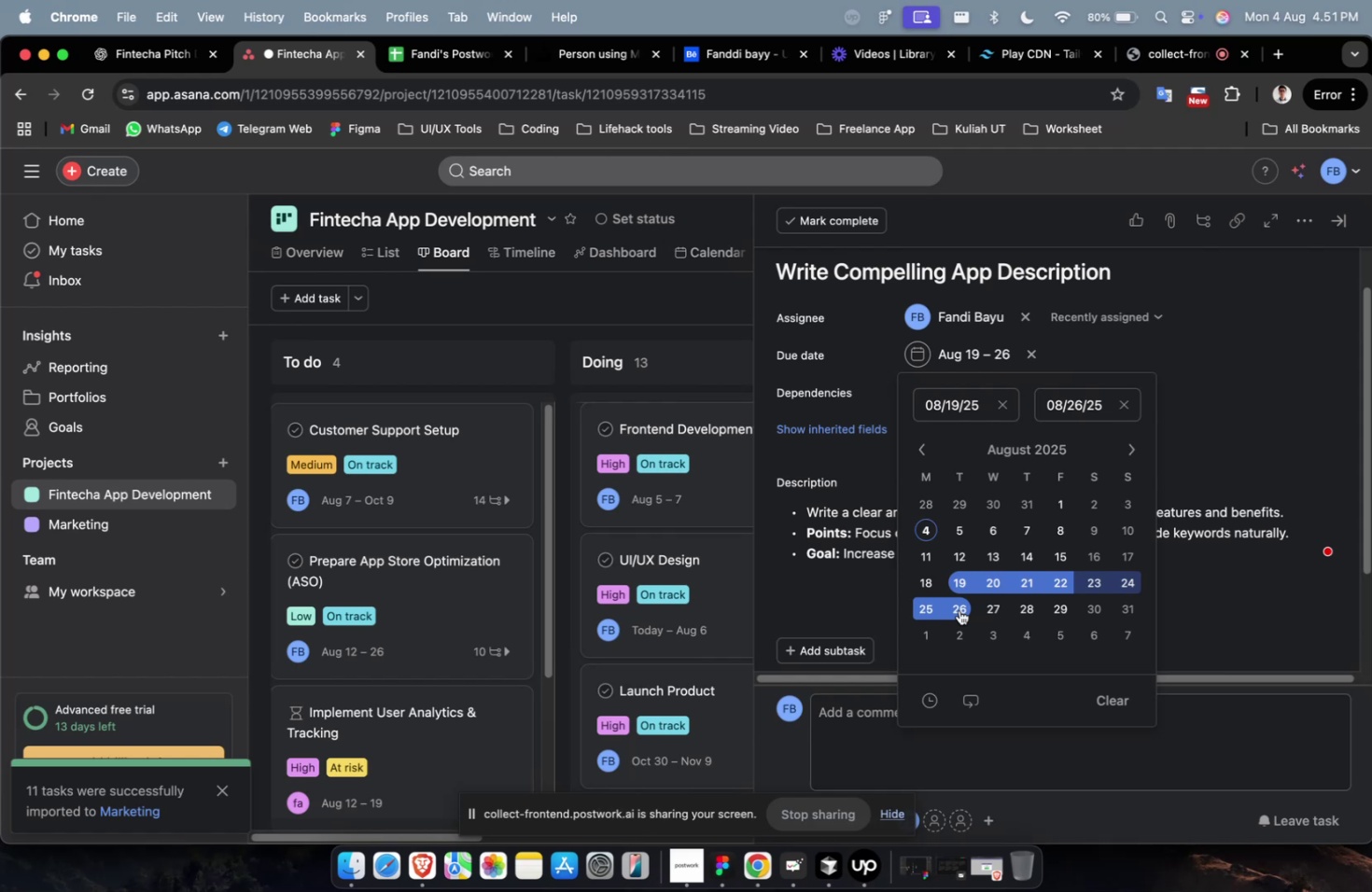 
left_click([1234, 428])
 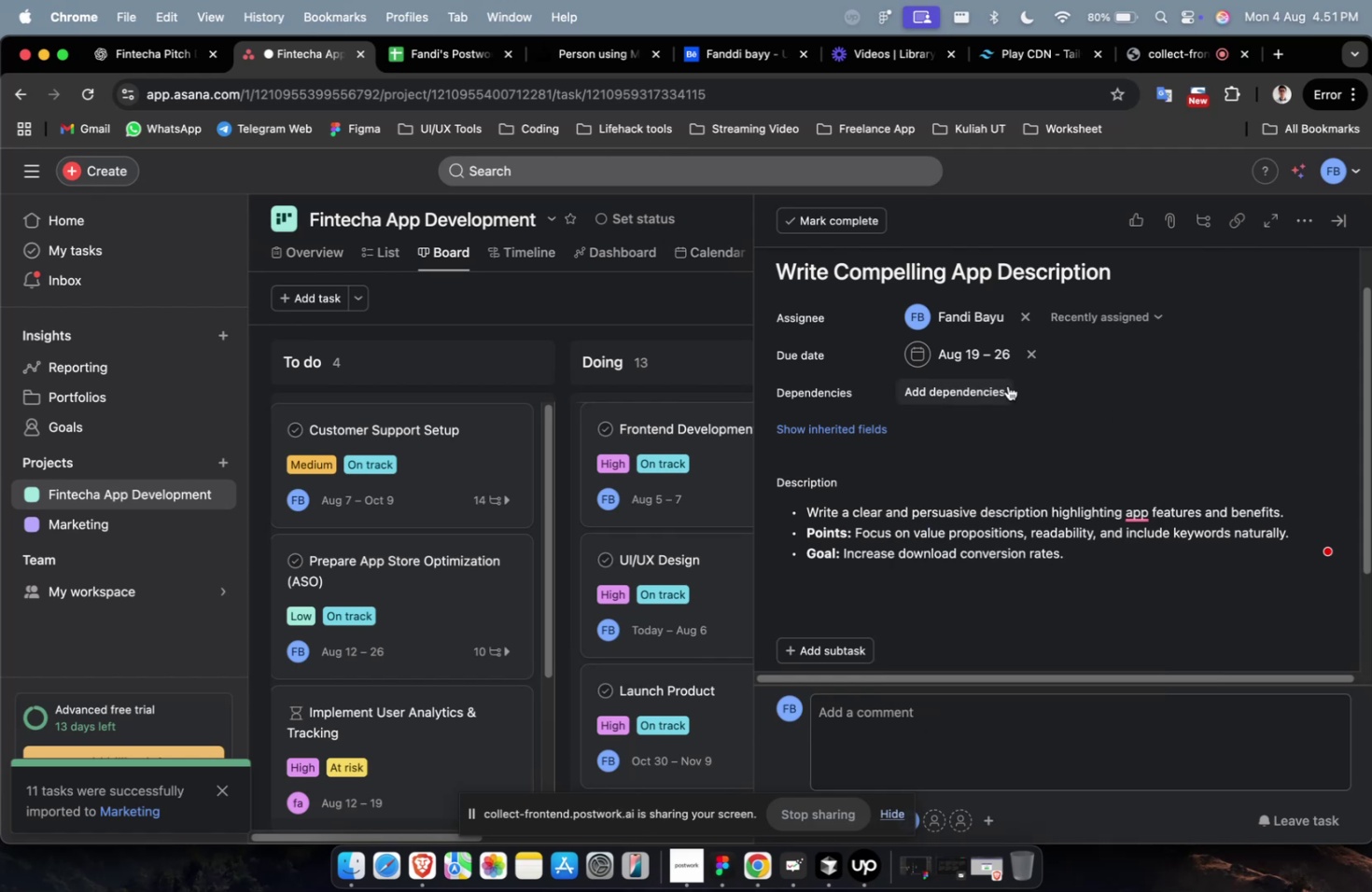 
left_click([1007, 385])
 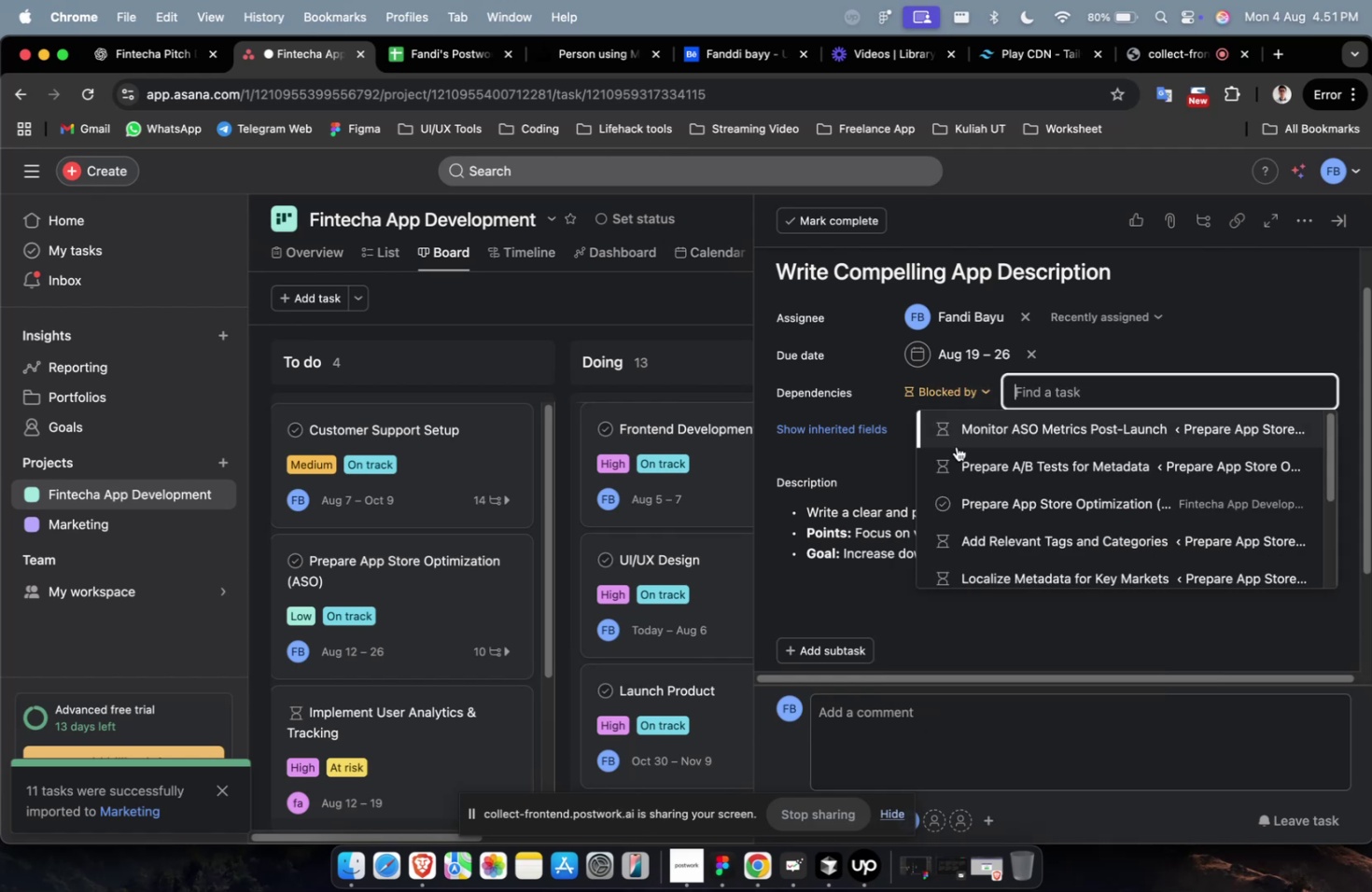 
wait(5.55)
 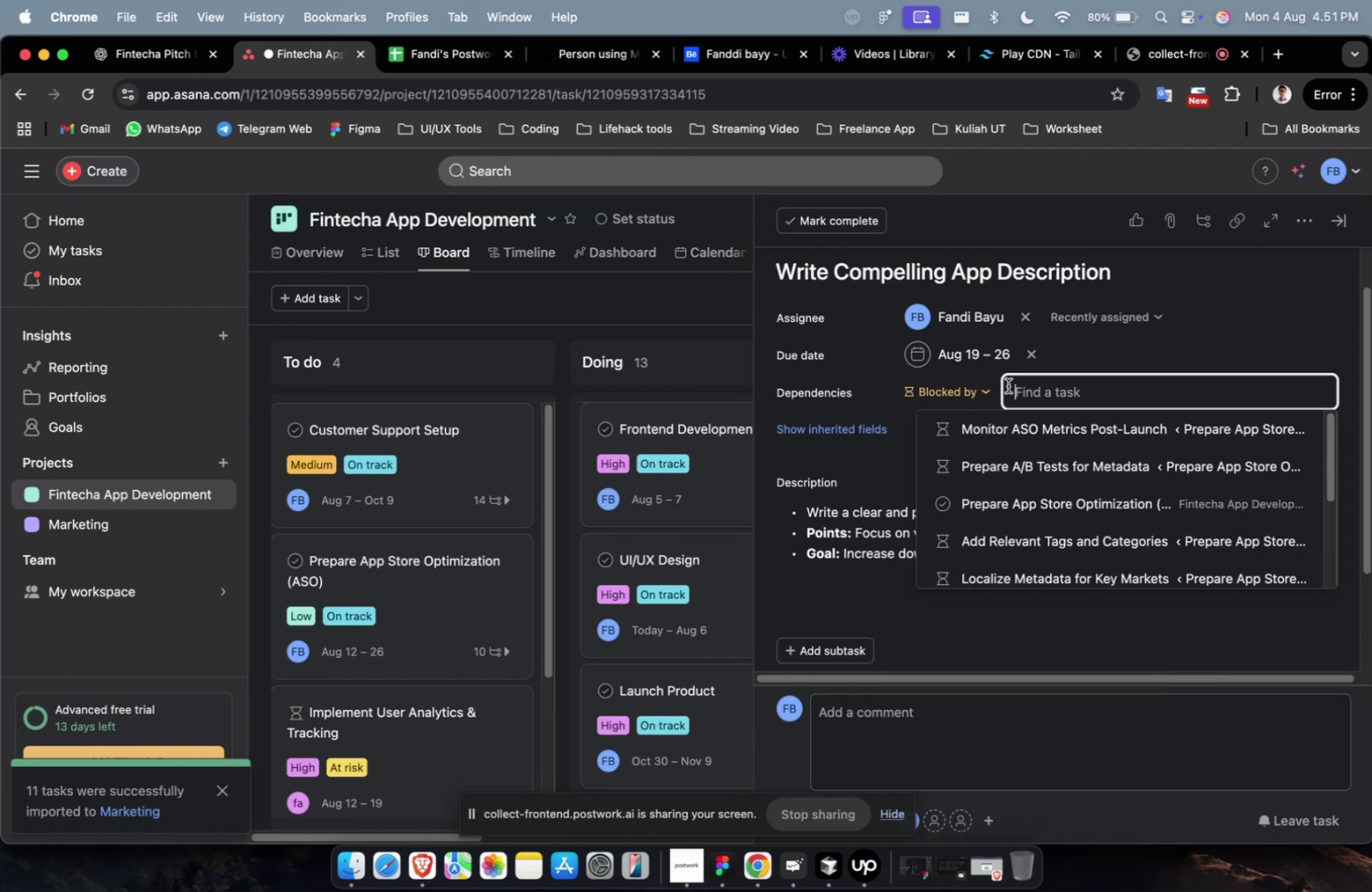 
scroll: coordinate [1036, 427], scroll_direction: down, amount: 21.0
 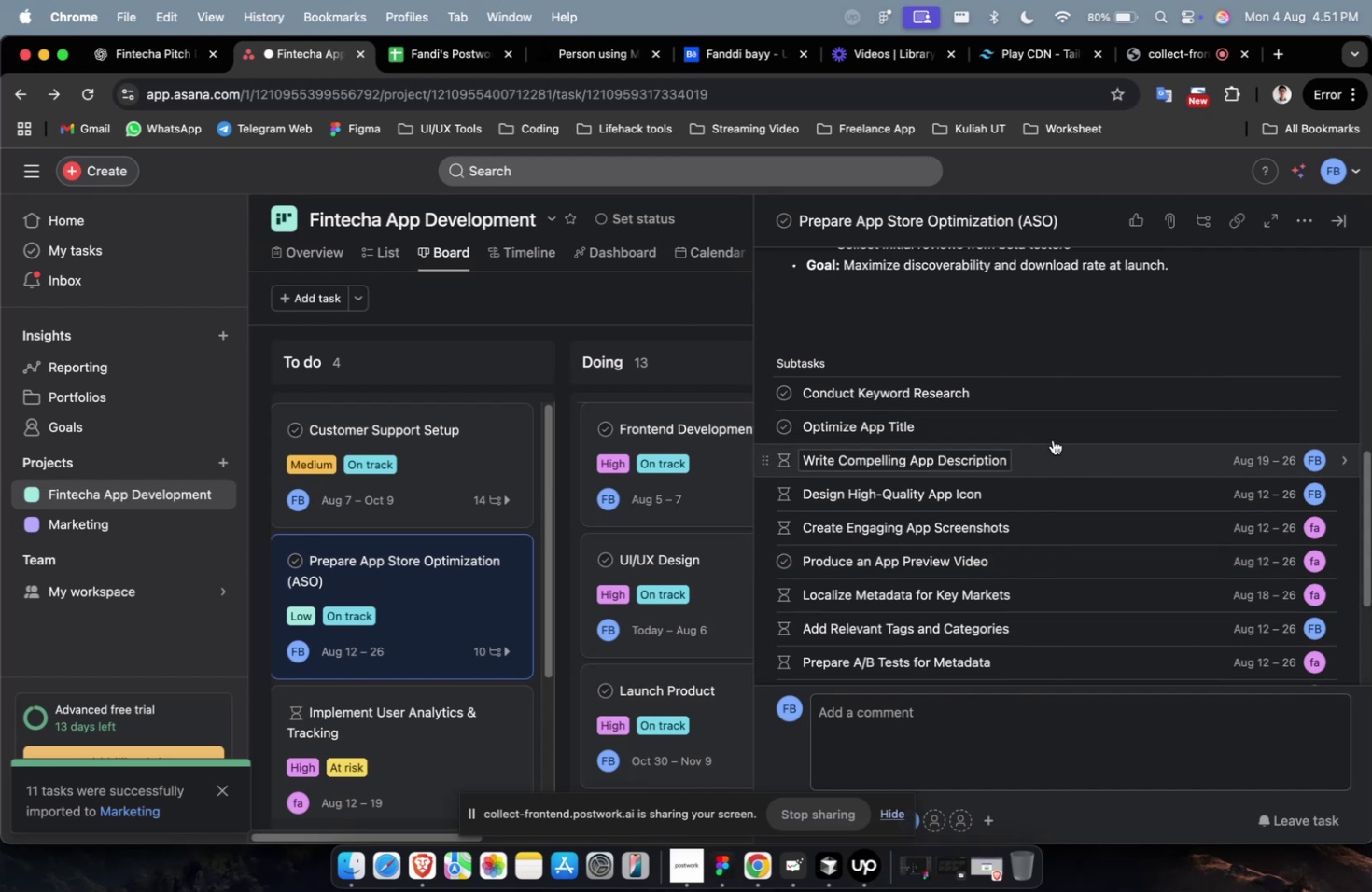 
left_click([1052, 425])
 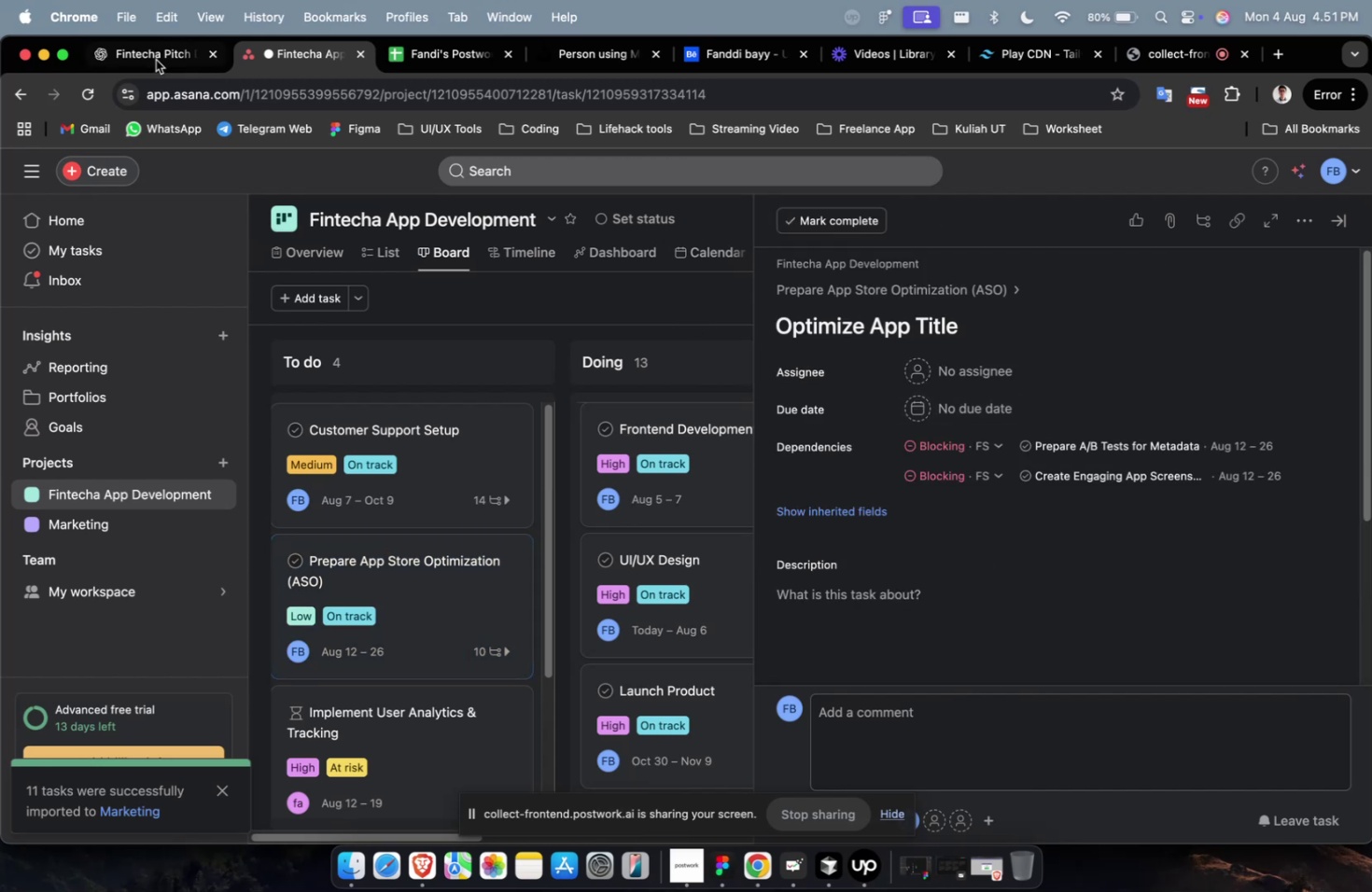 
left_click([154, 58])
 